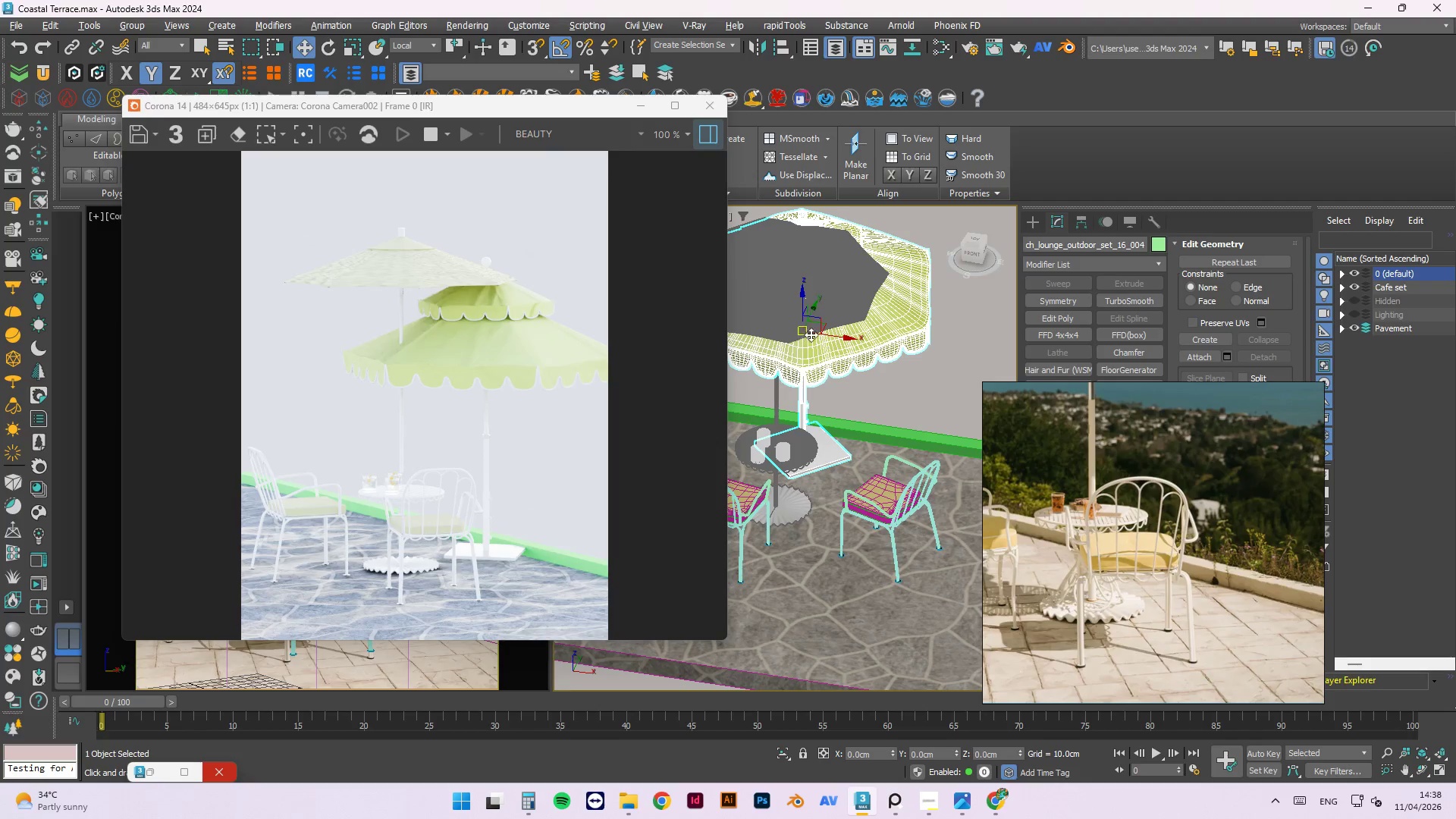 
left_click_drag(start_coordinate=[834, 340], to_coordinate=[808, 340])
 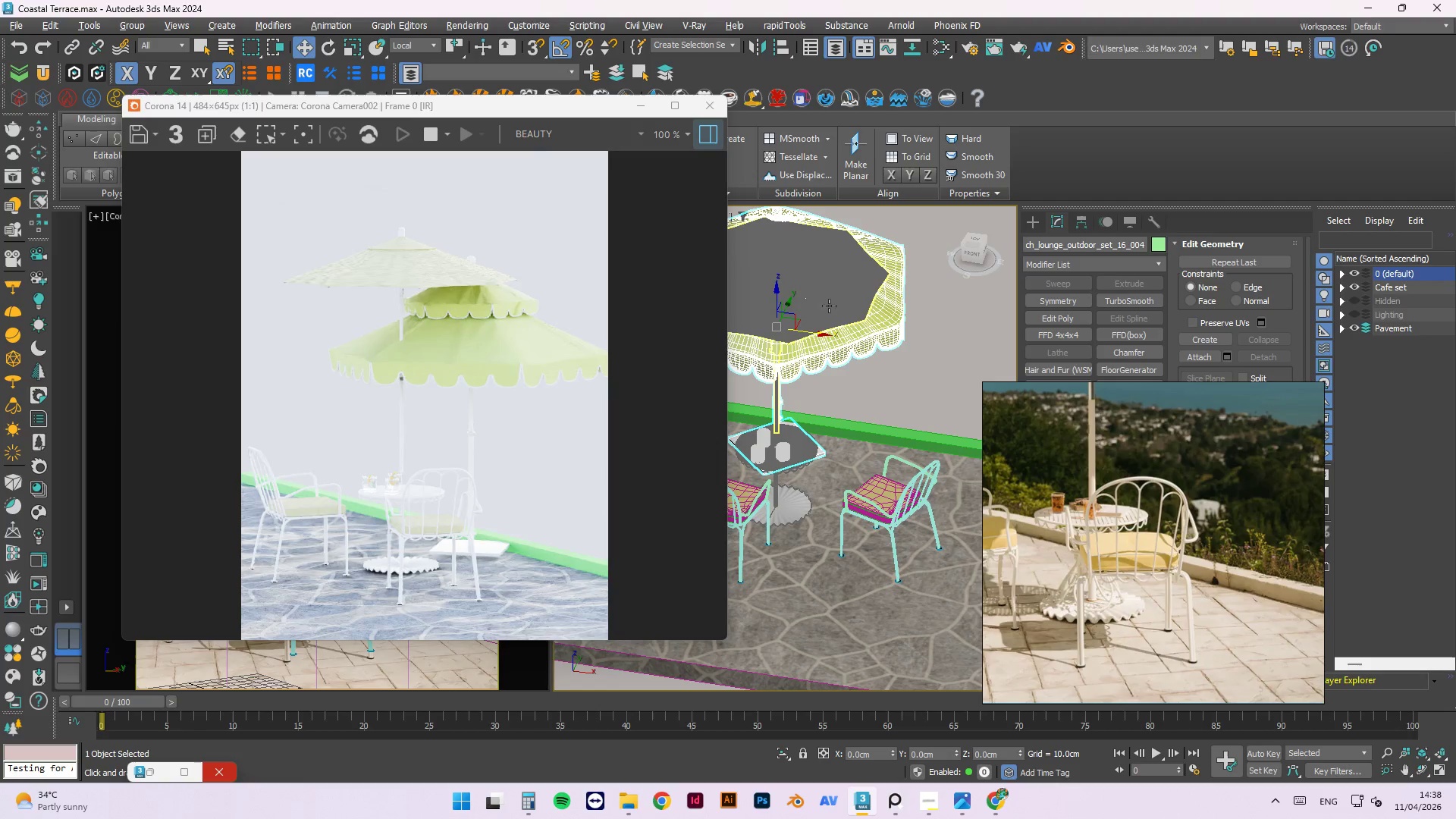 
left_click_drag(start_coordinate=[791, 303], to_coordinate=[781, 326])
 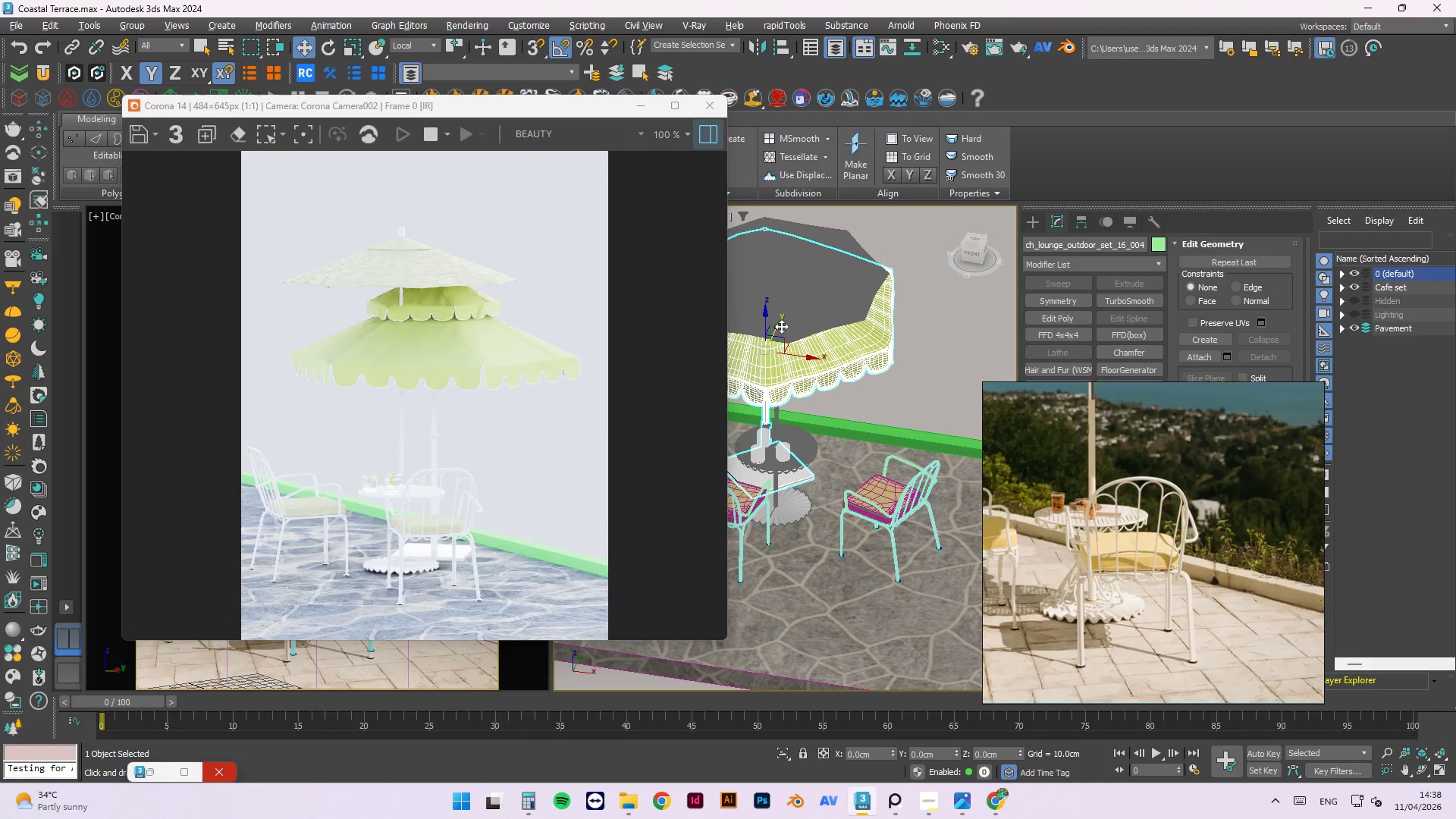 
scroll: coordinate [767, 453], scroll_direction: up, amount: 3.0
 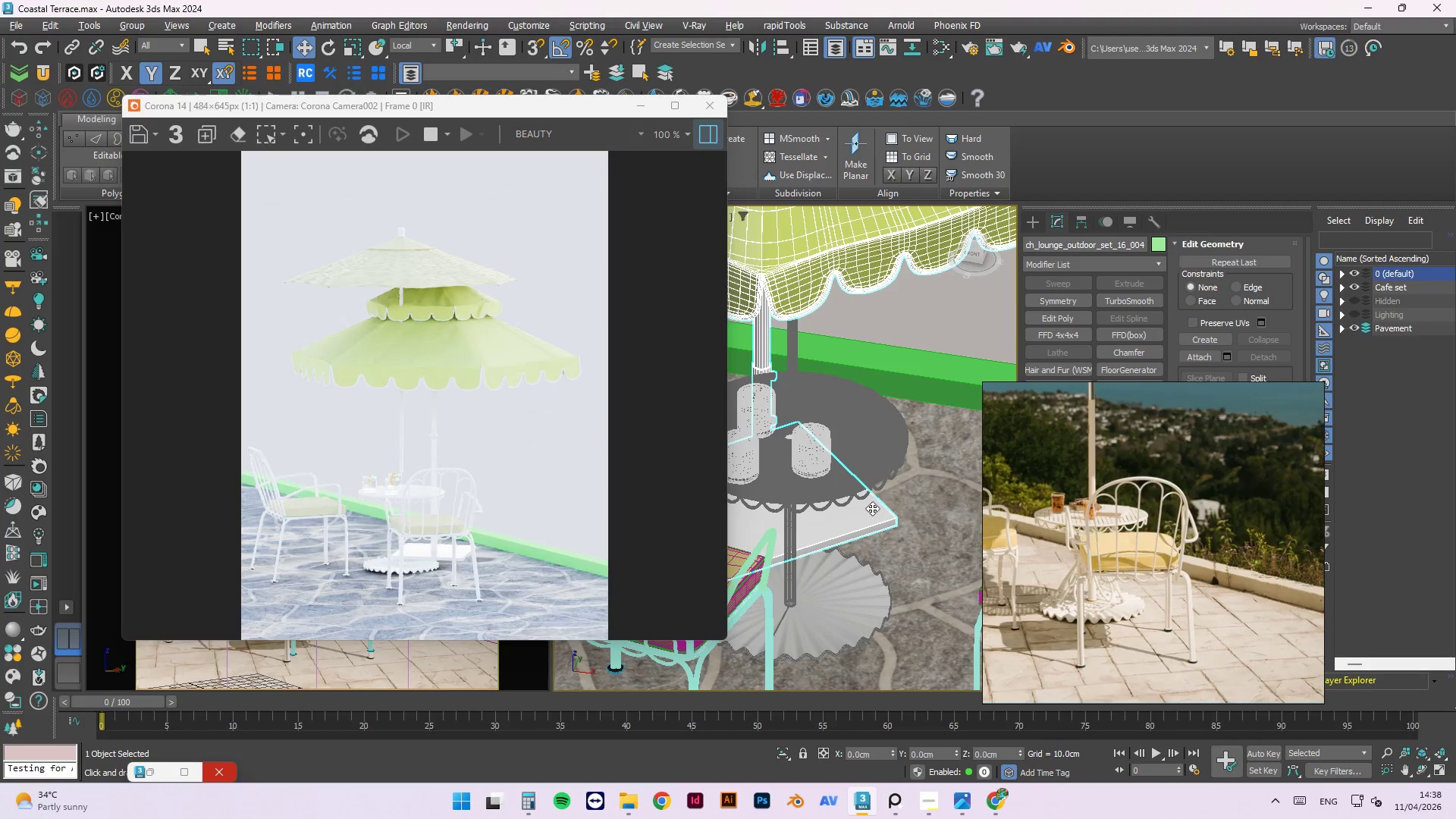 
scroll: coordinate [844, 513], scroll_direction: down, amount: 2.0
 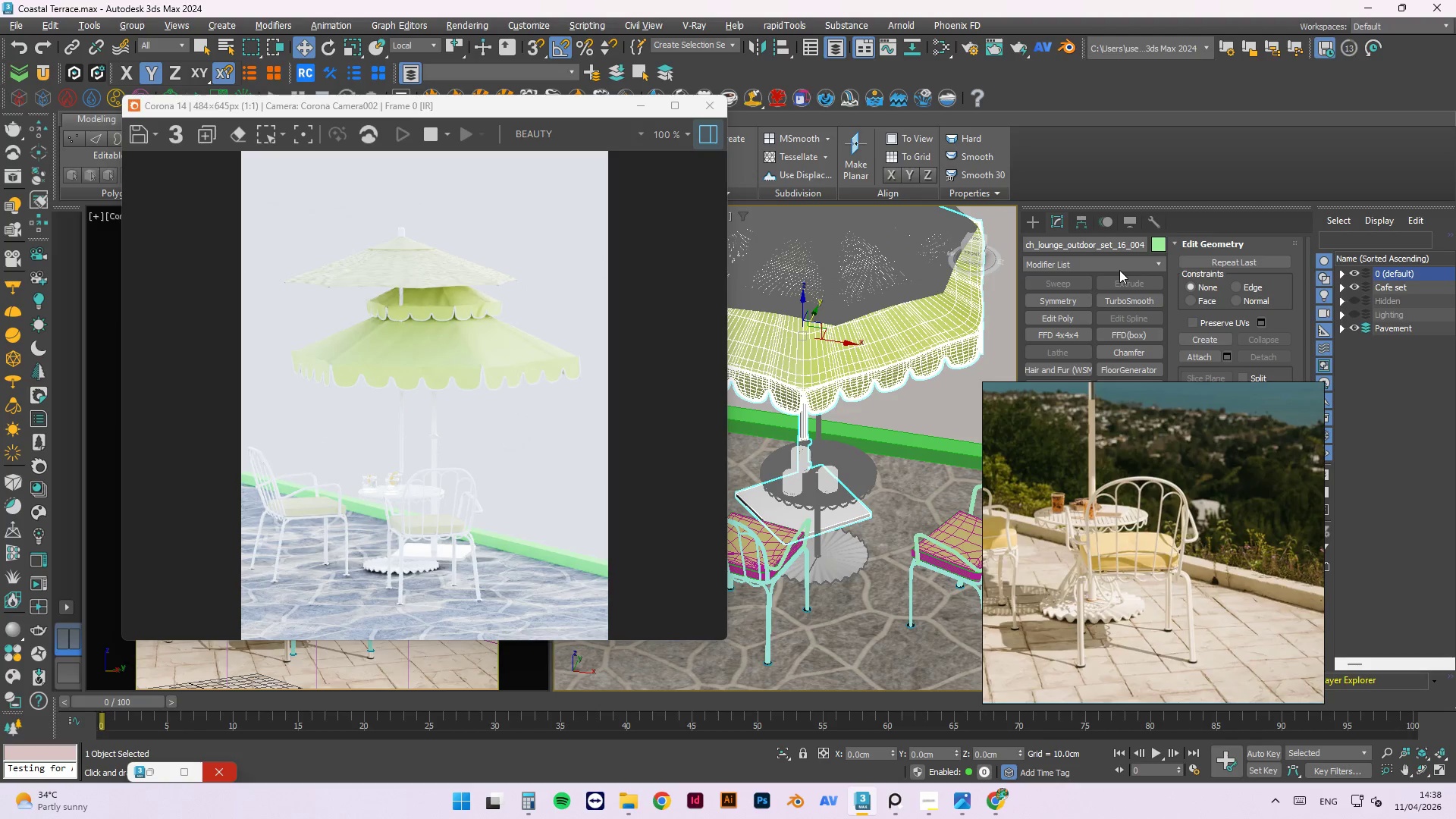 
key(5)
 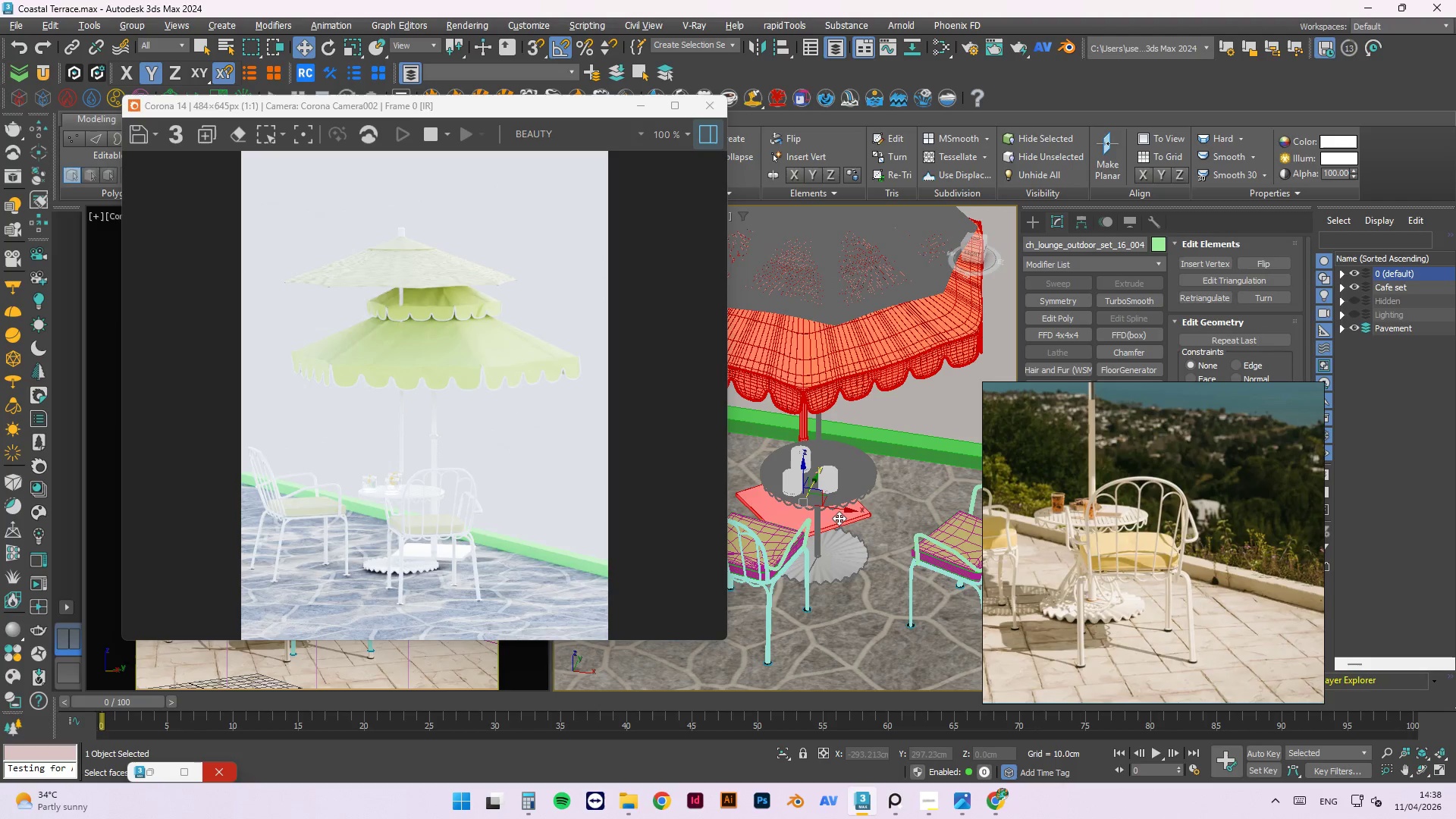 
left_click([841, 519])
 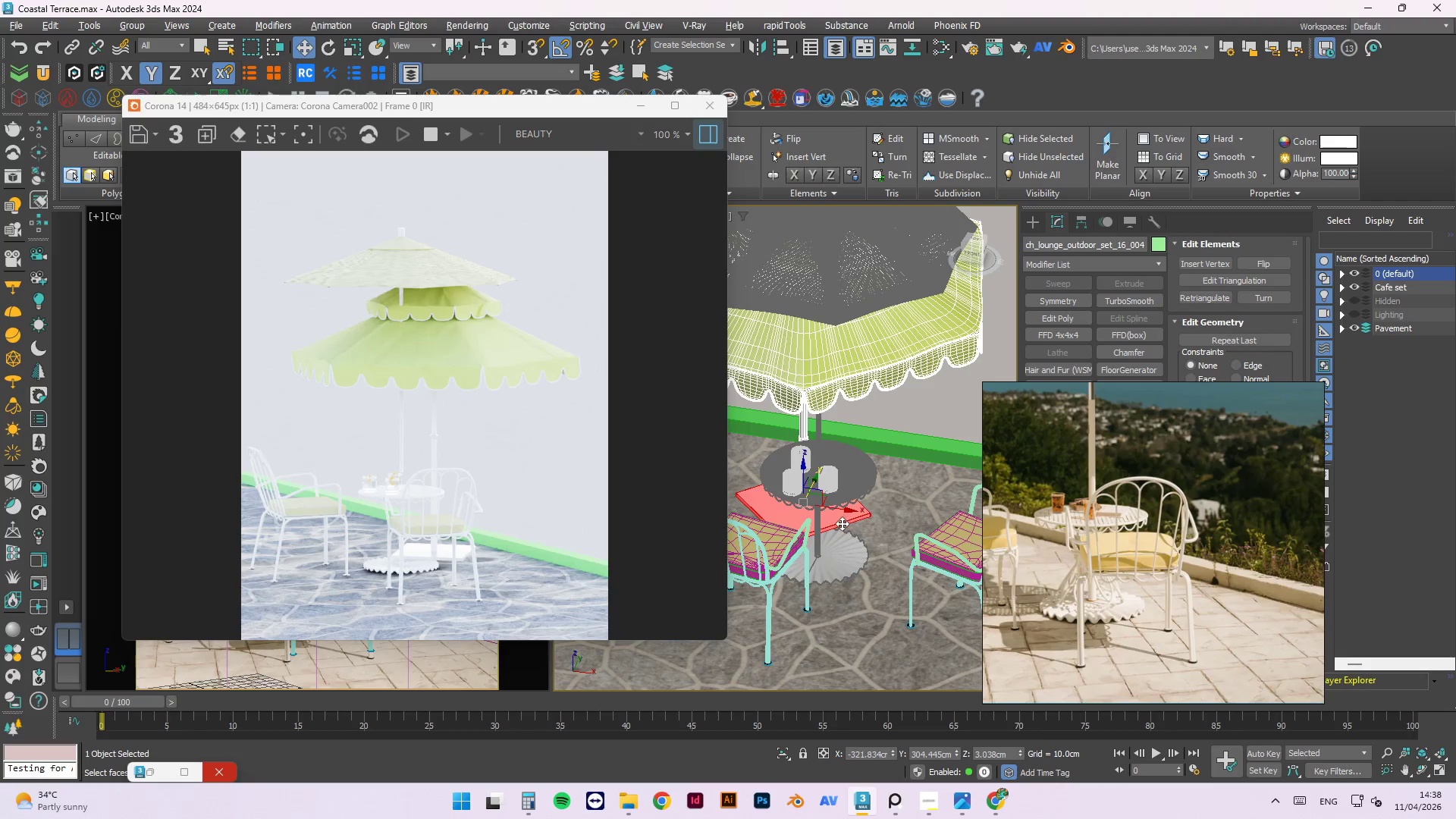 
scroll: coordinate [839, 524], scroll_direction: up, amount: 3.0
 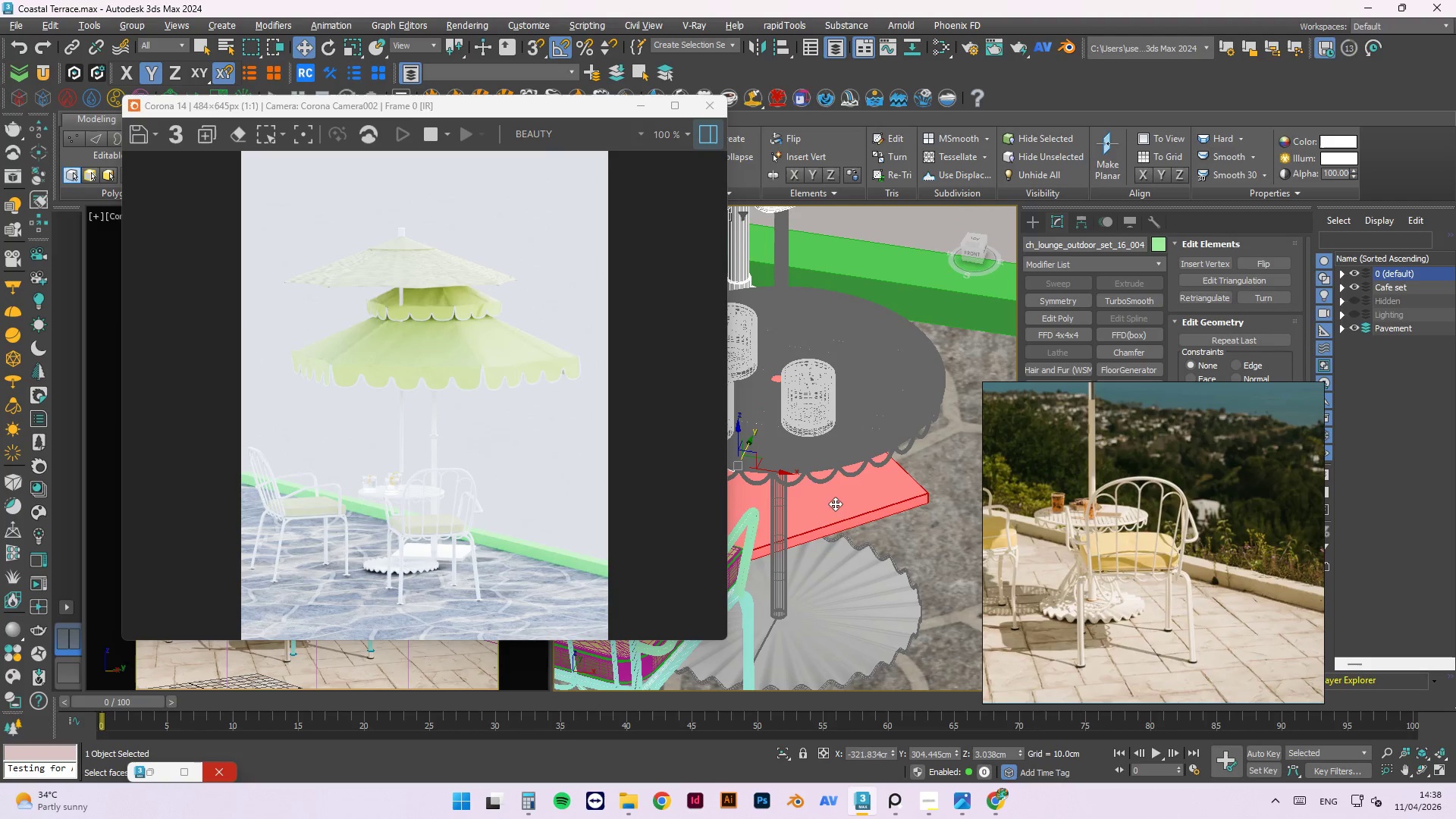 
key(Delete)
 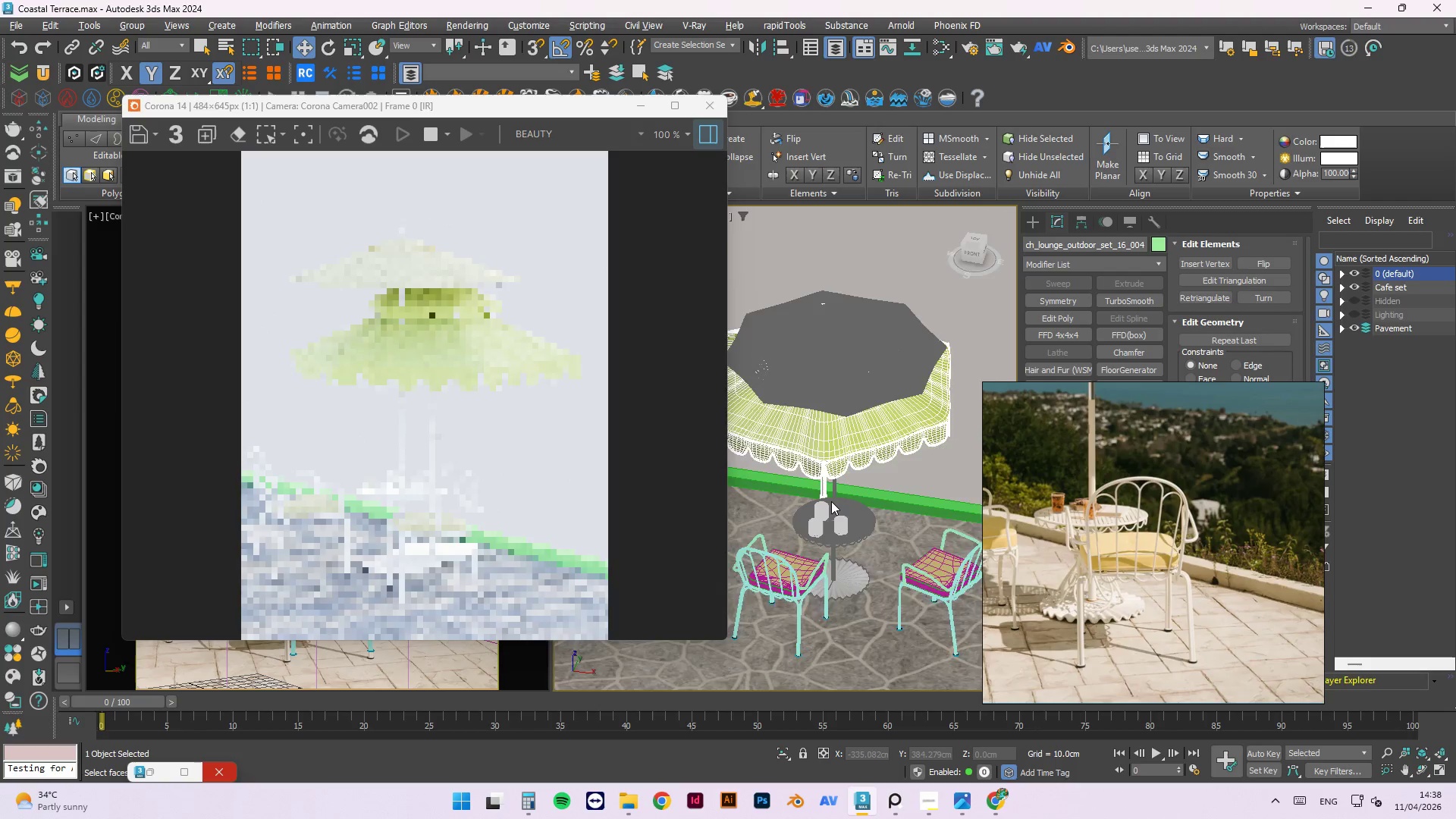 
scroll: coordinate [852, 568], scroll_direction: down, amount: 4.0
 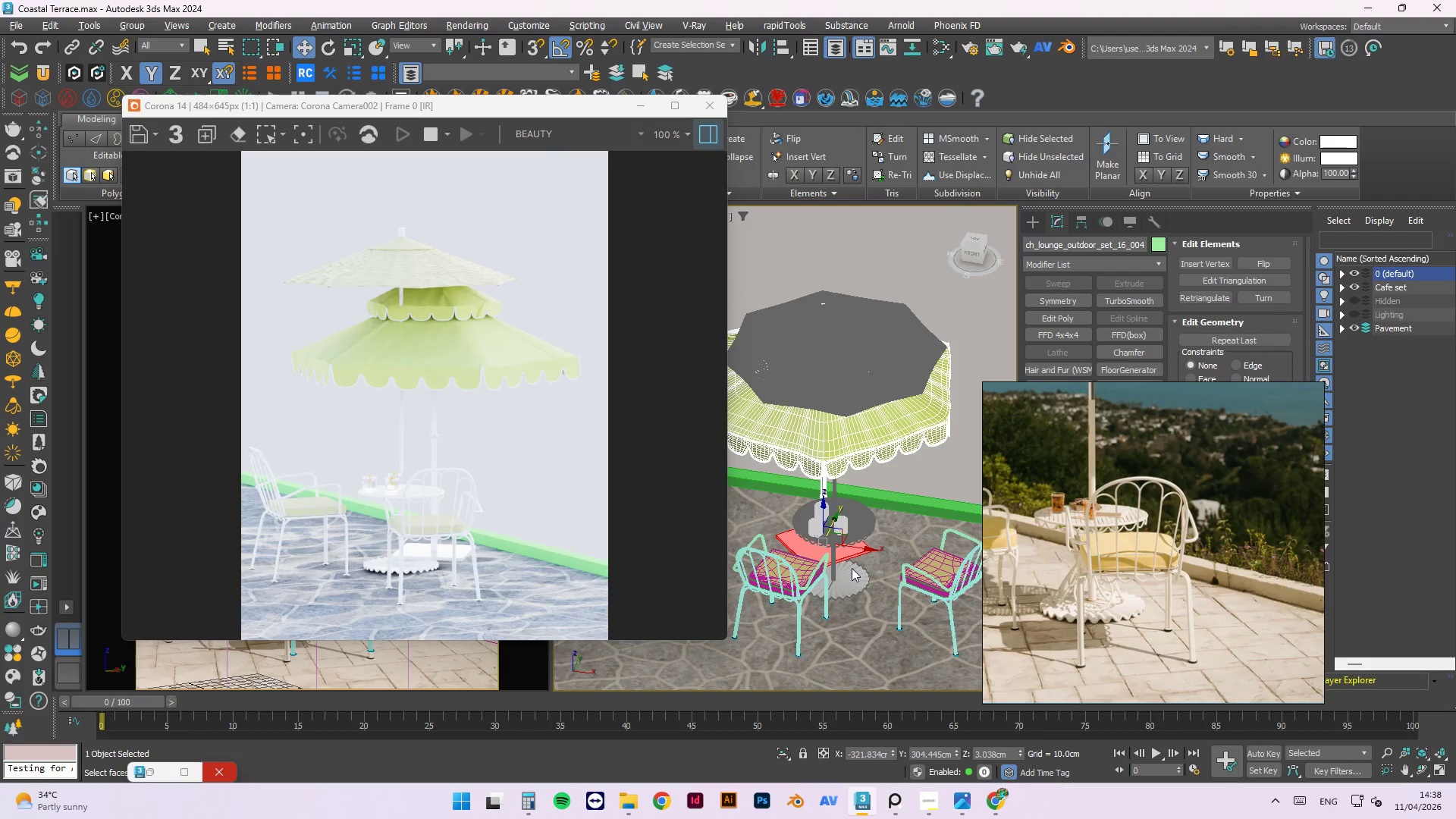 
scroll: coordinate [826, 489], scroll_direction: up, amount: 5.0
 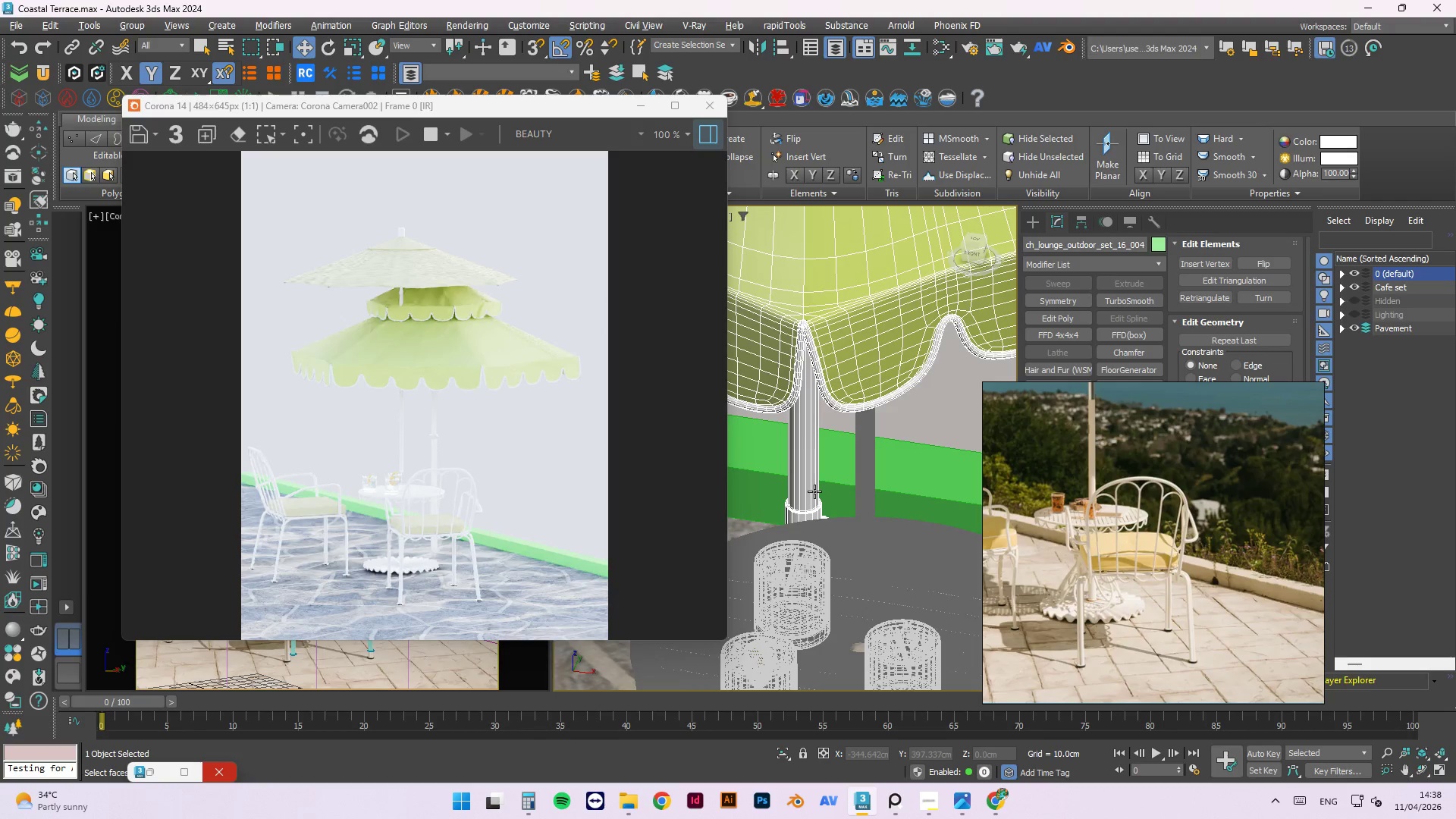 
scroll: coordinate [833, 532], scroll_direction: down, amount: 5.0
 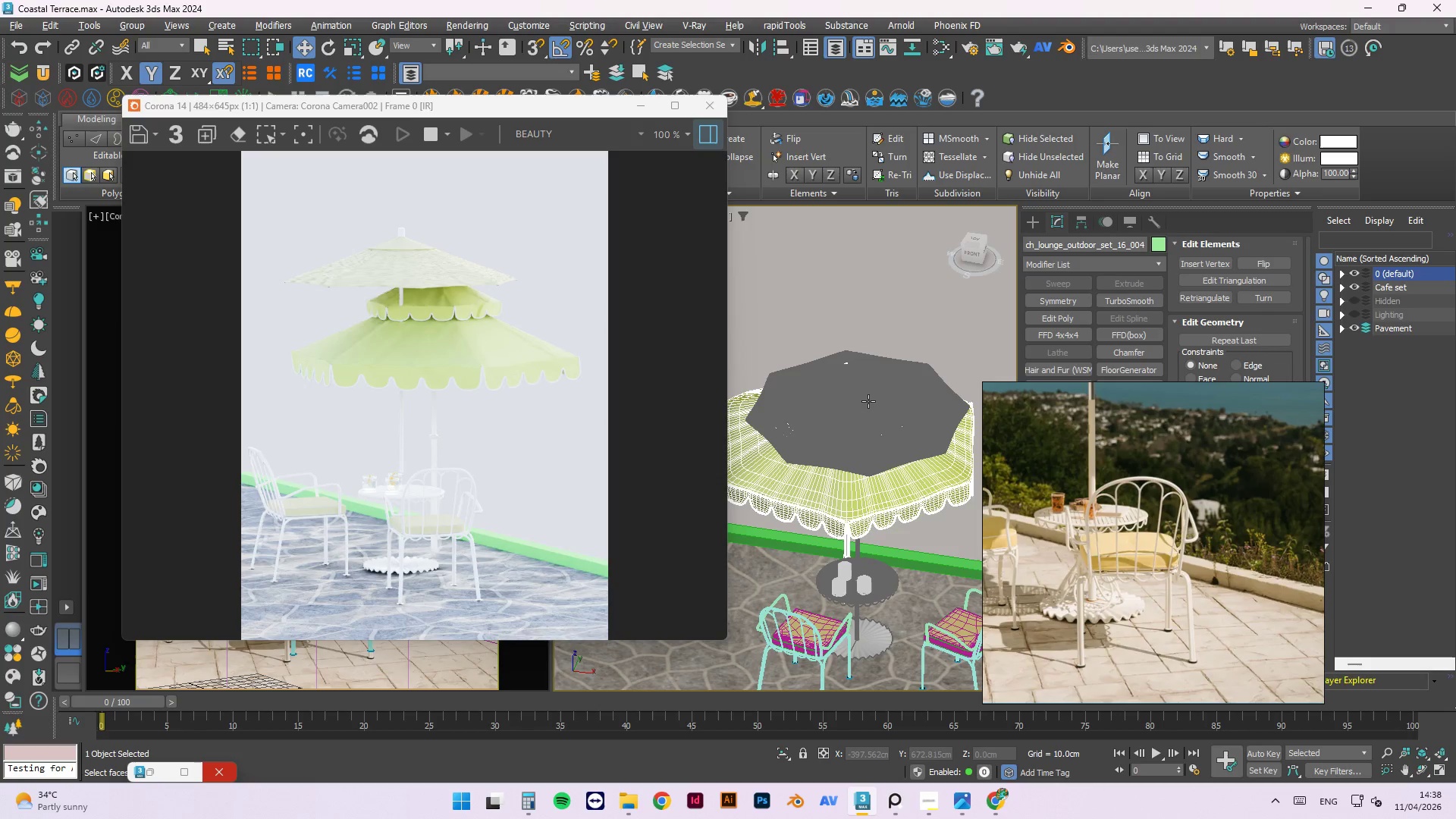 
left_click([868, 401])
 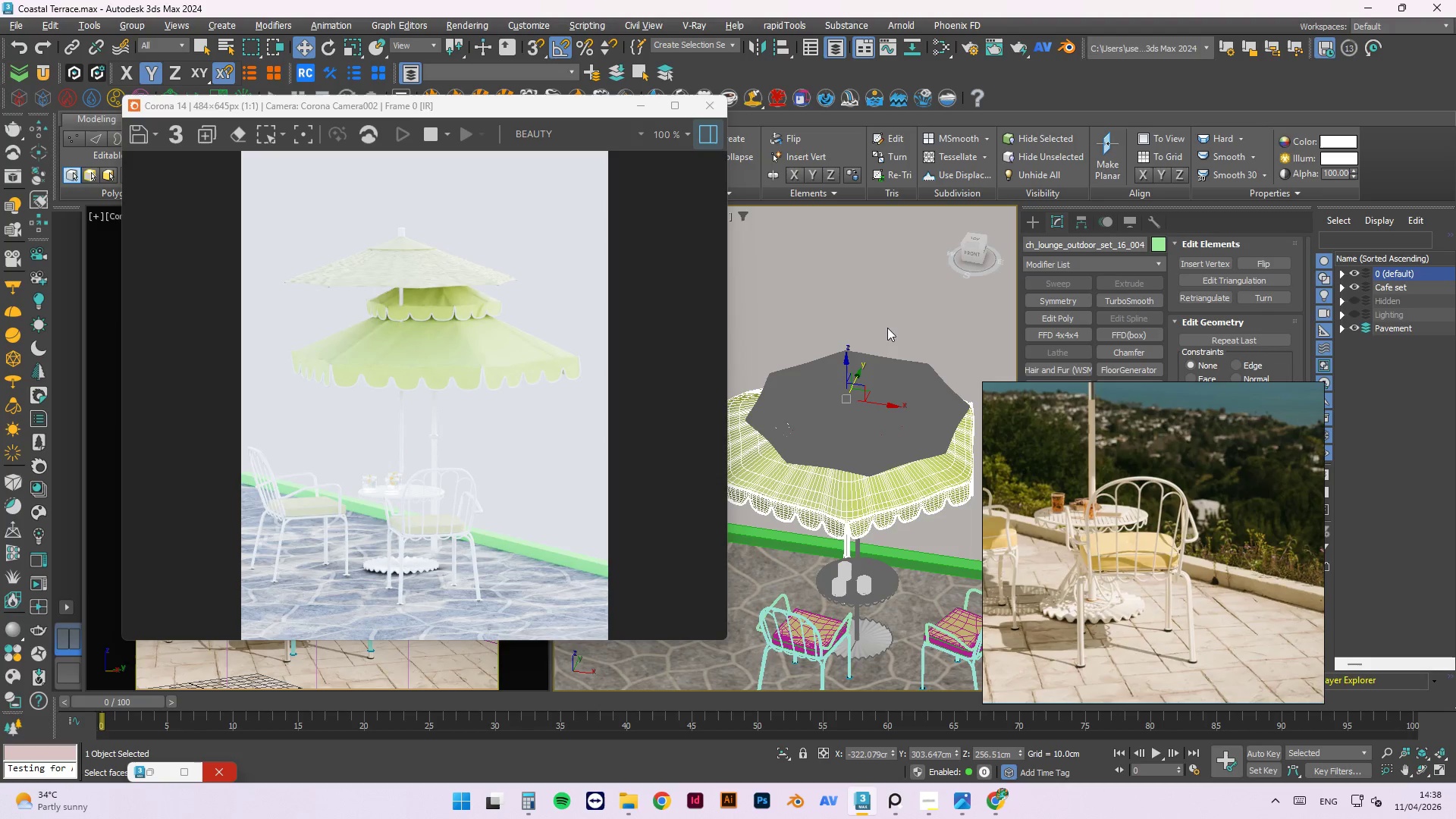 
left_click([887, 324])
 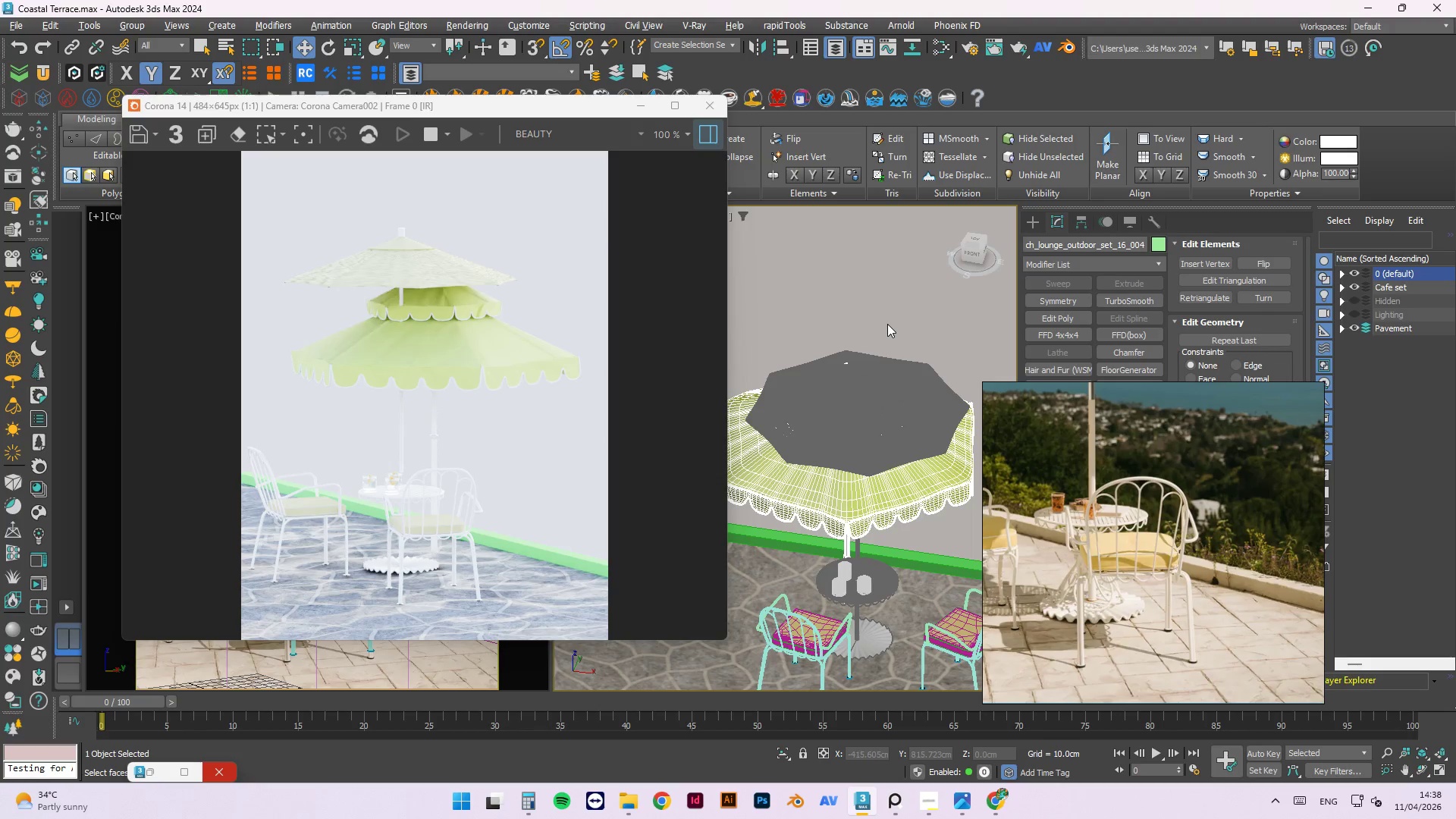 
right_click([887, 324])
 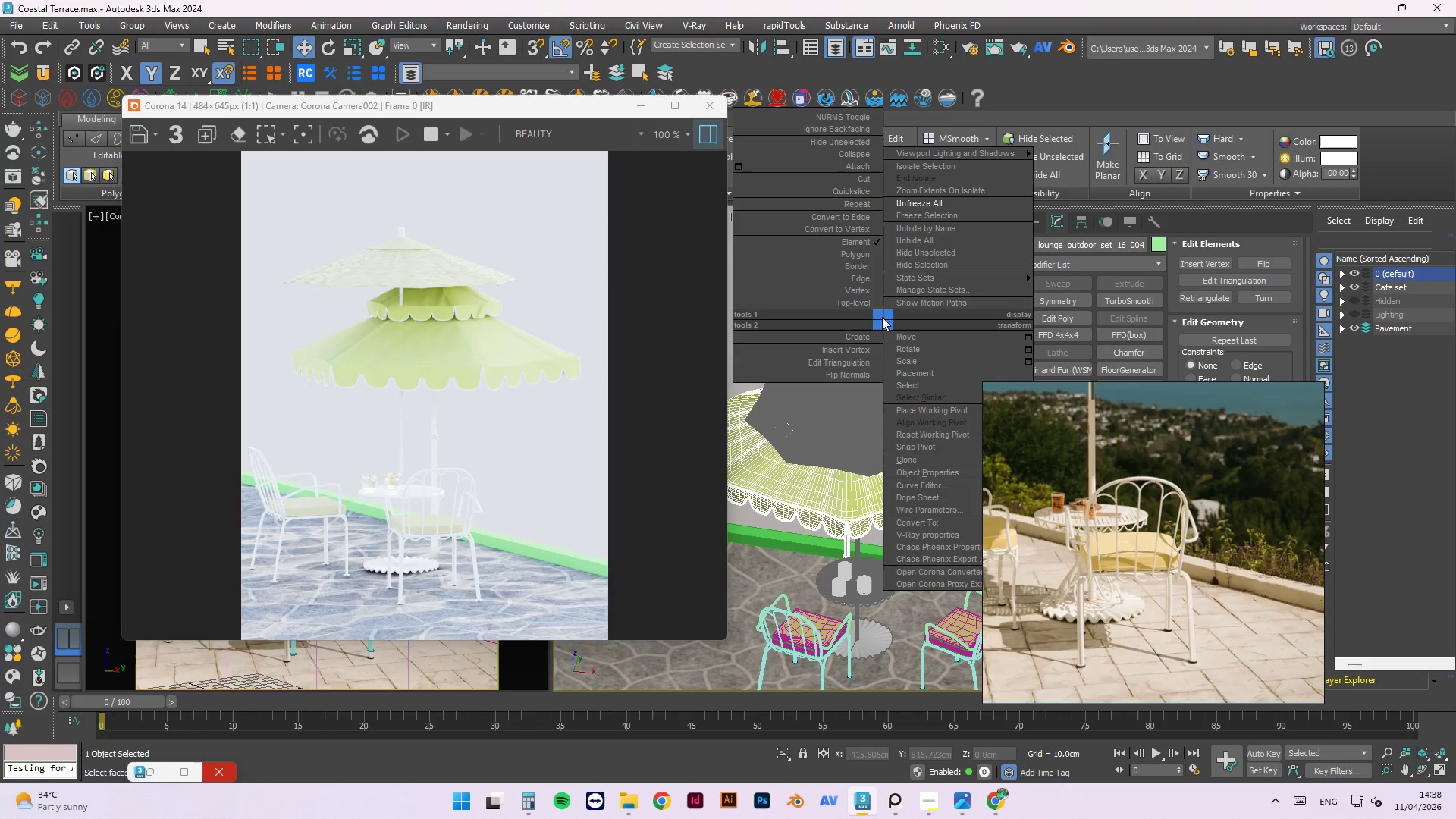 
left_click([868, 300])
 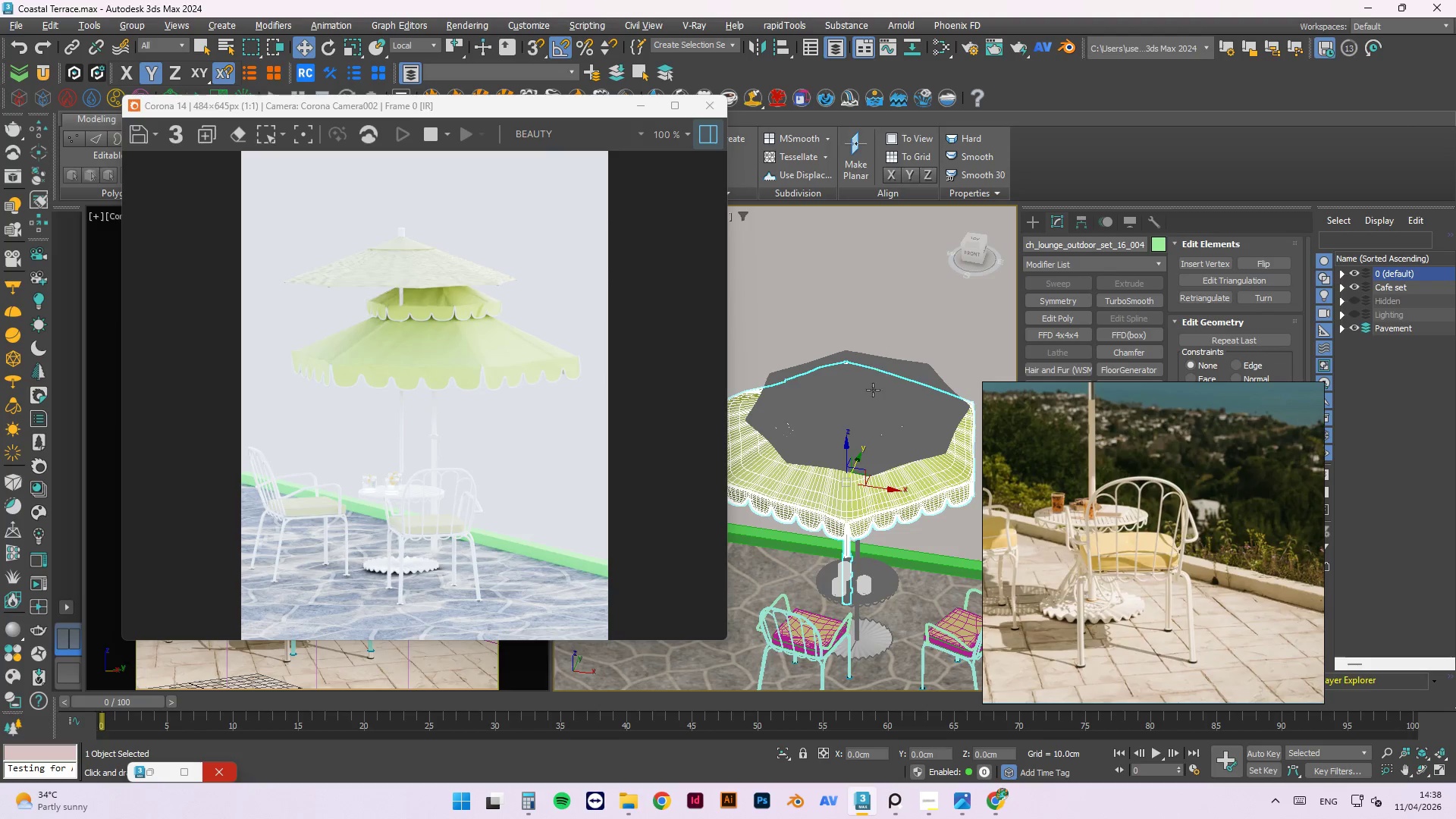 
scroll: coordinate [864, 415], scroll_direction: down, amount: 3.0
 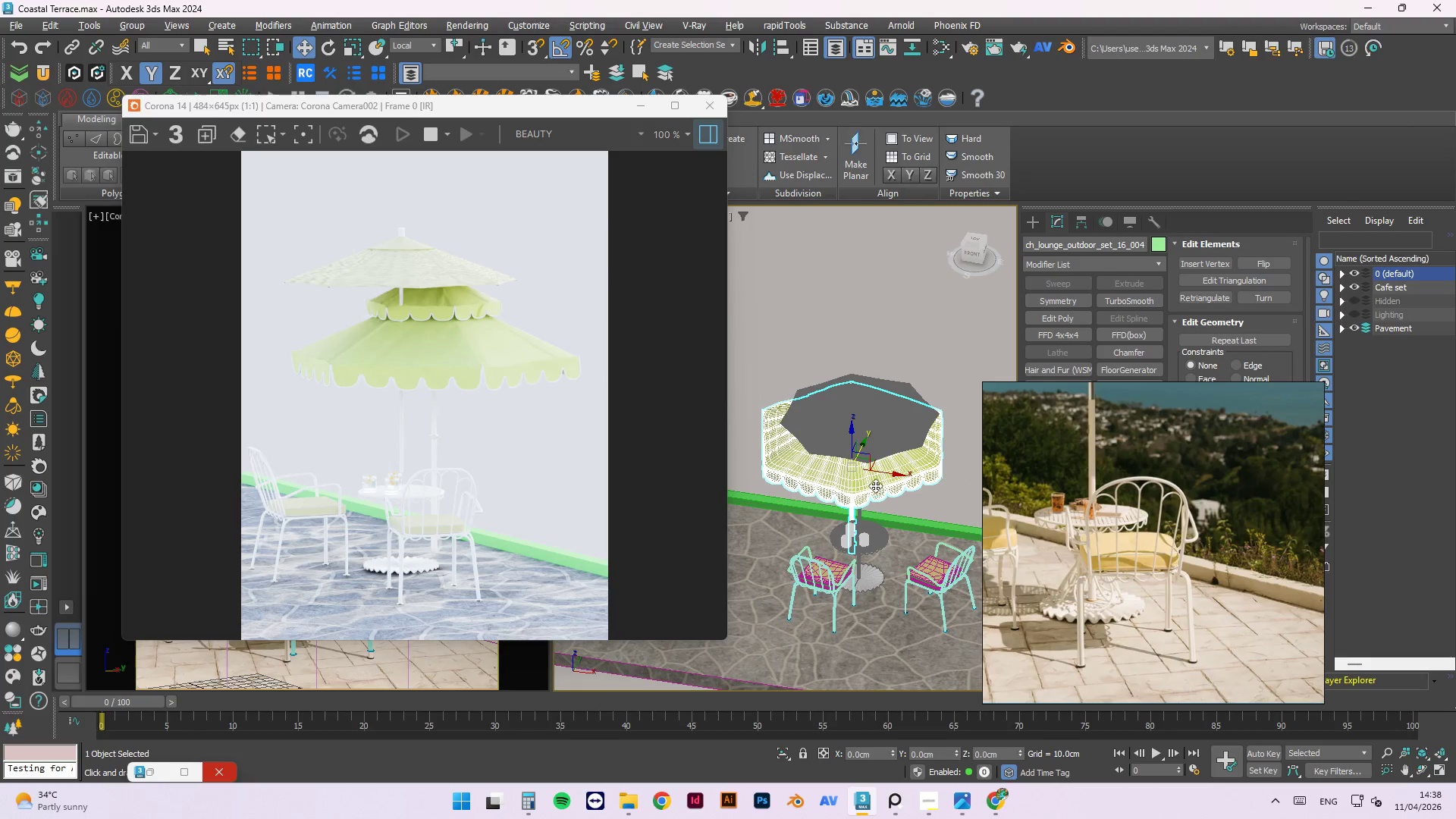 
hold_key(key=AltLeft, duration=0.58)
 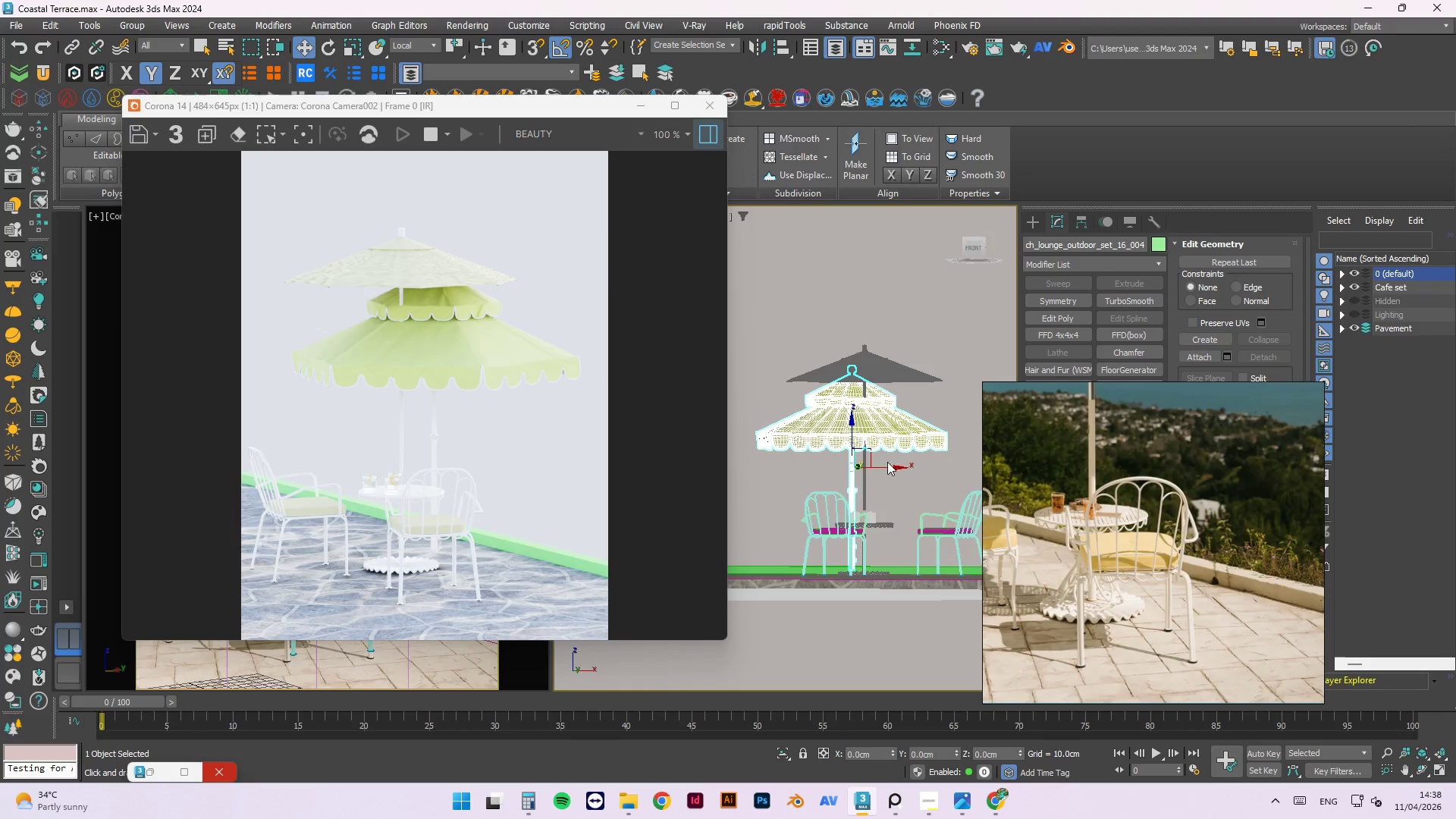 
hold_key(key=AltLeft, duration=23.73)
scroll: coordinate [886, 462], scroll_direction: up, amount: 2.0
 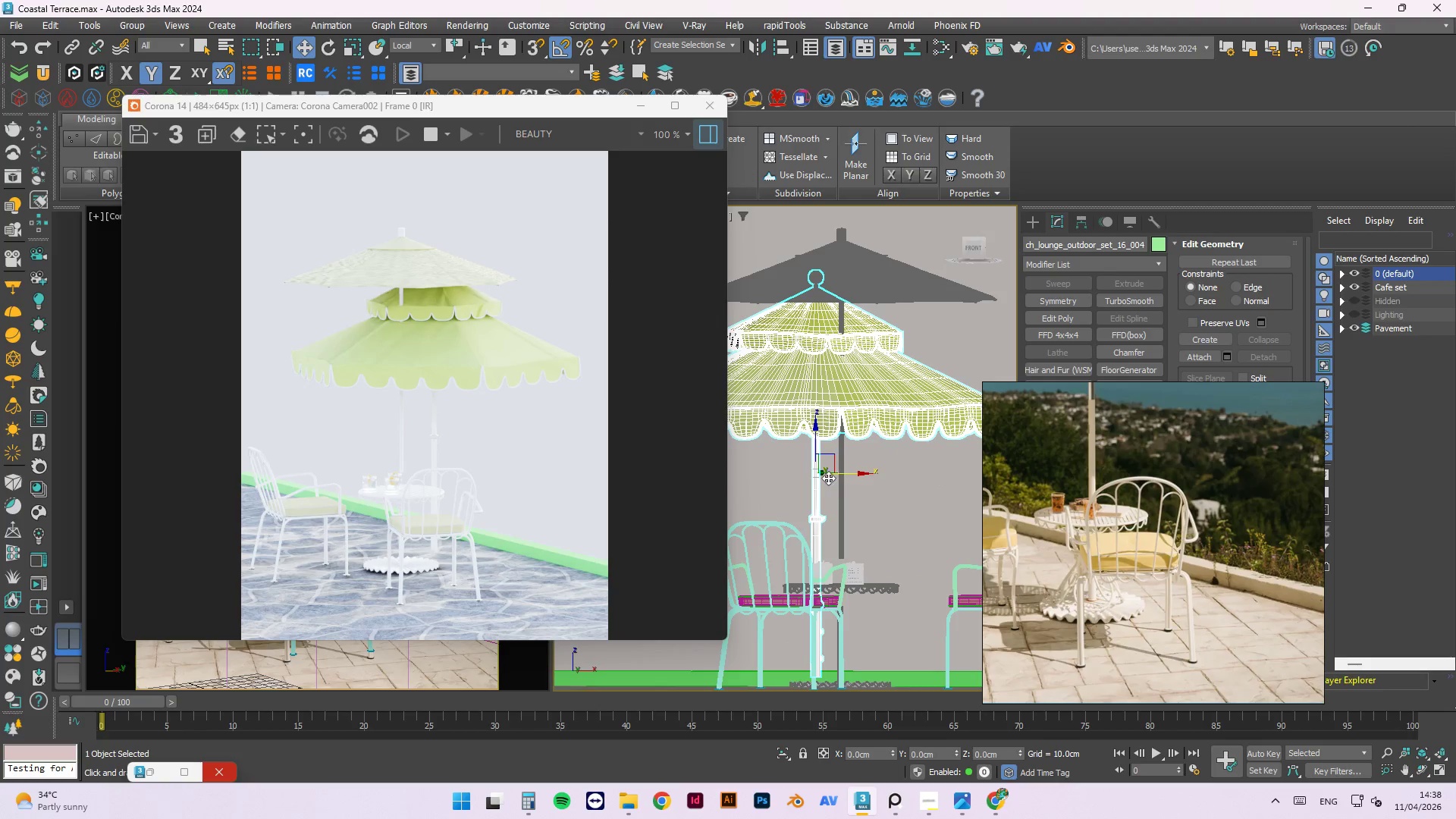 
left_click_drag(start_coordinate=[832, 475], to_coordinate=[858, 479])
 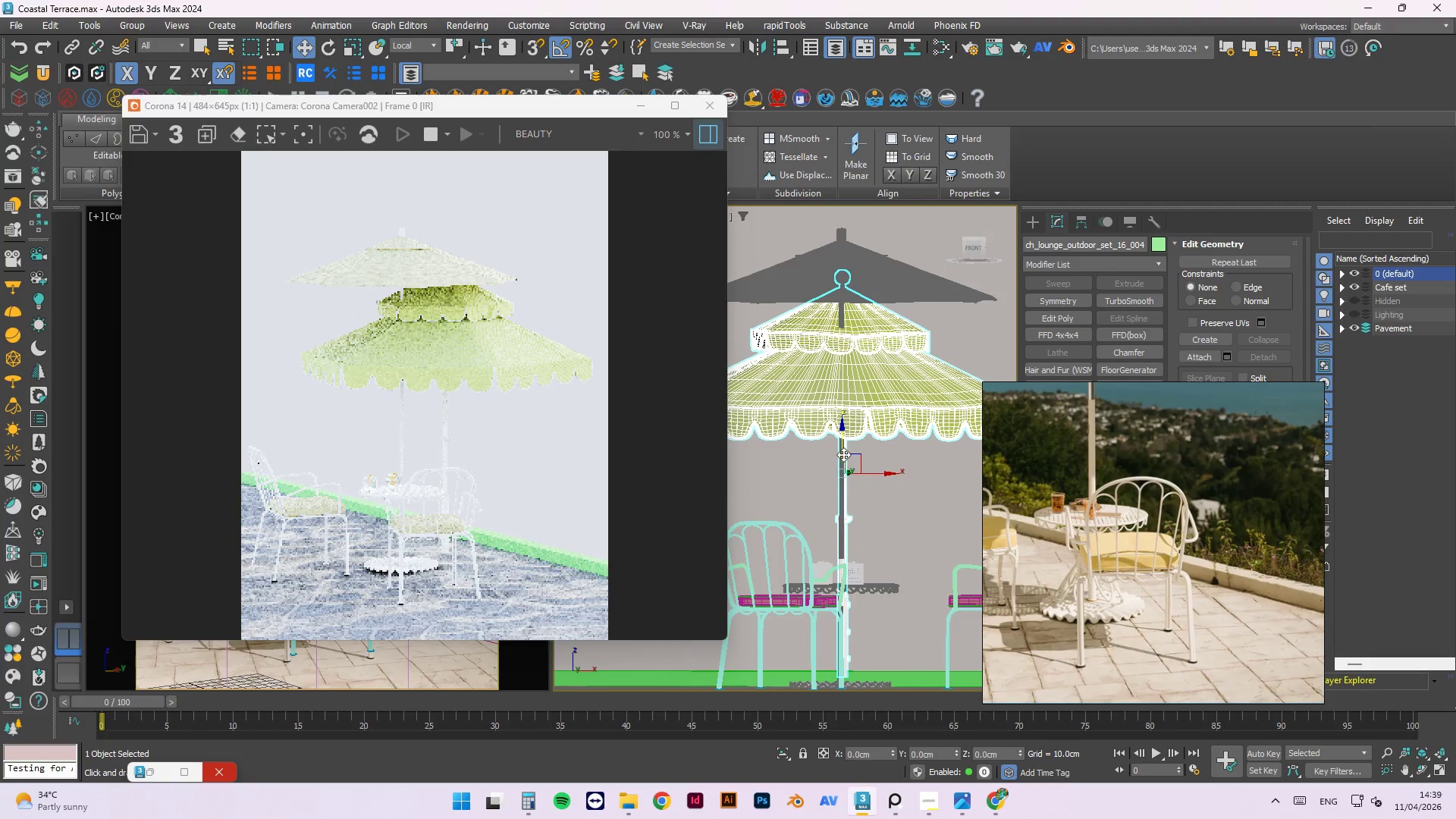 
left_click_drag(start_coordinate=[843, 454], to_coordinate=[863, 381])
 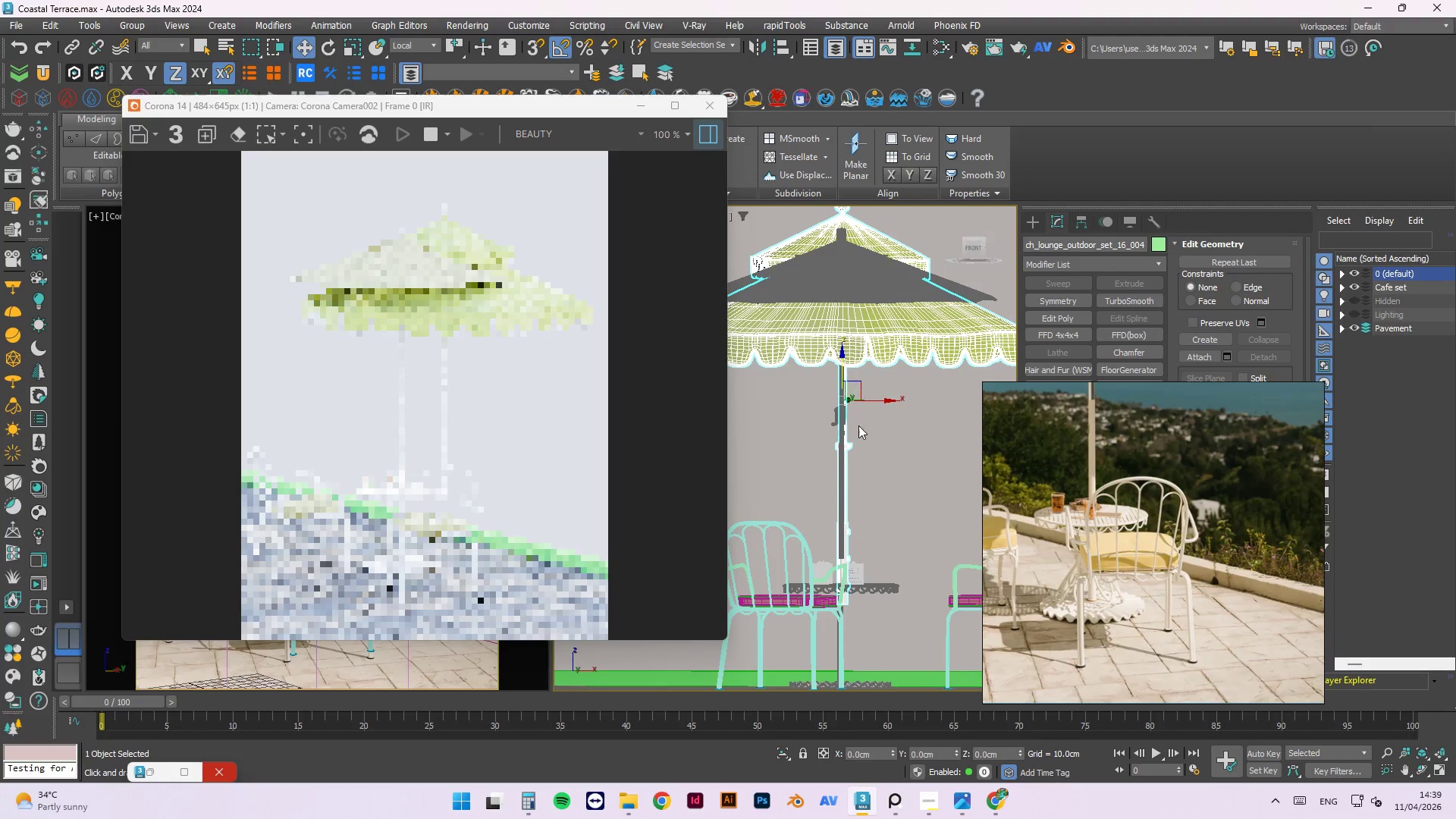 
scroll: coordinate [834, 469], scroll_direction: down, amount: 2.0
 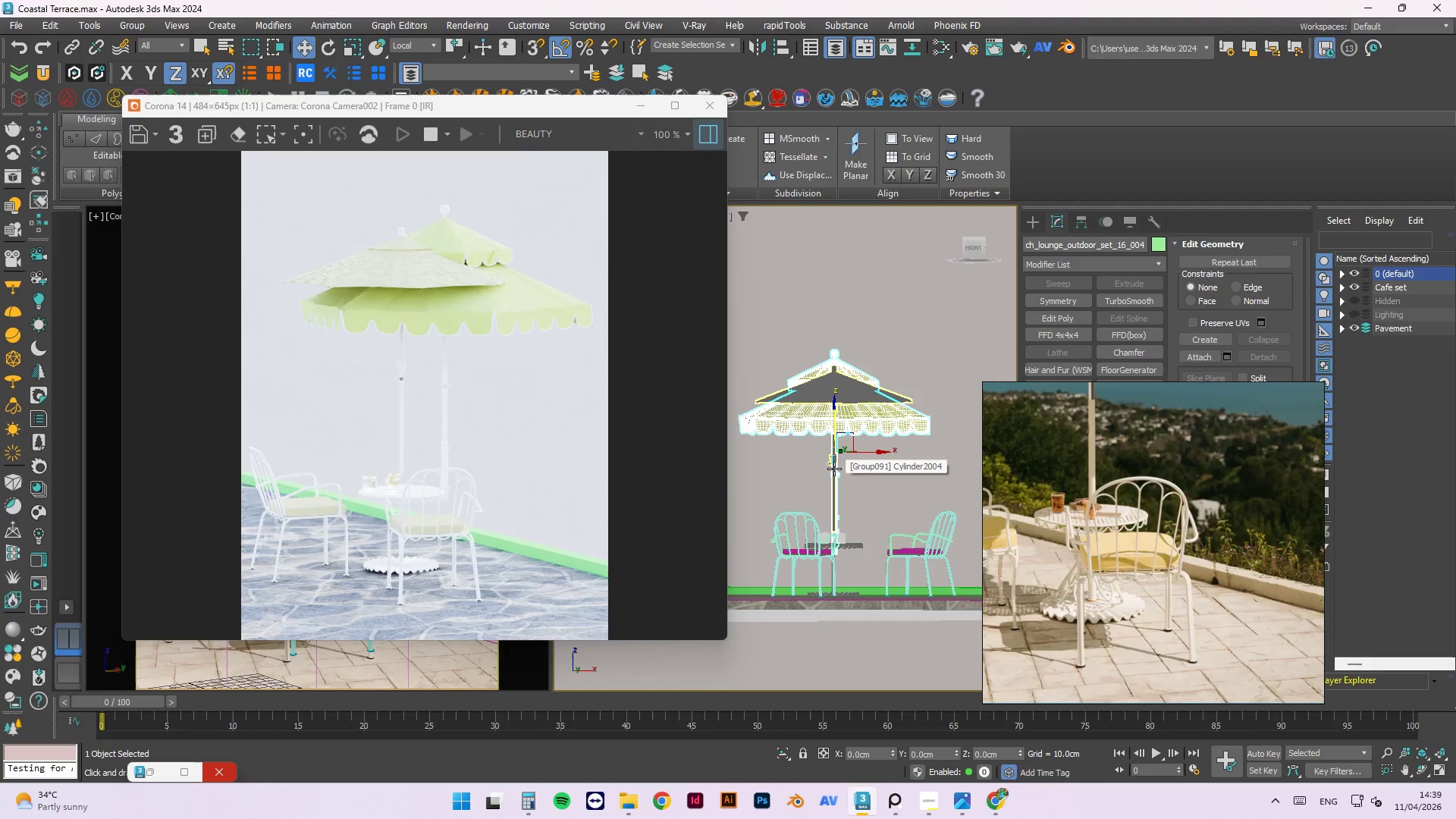 
scroll: coordinate [819, 444], scroll_direction: up, amount: 2.0
 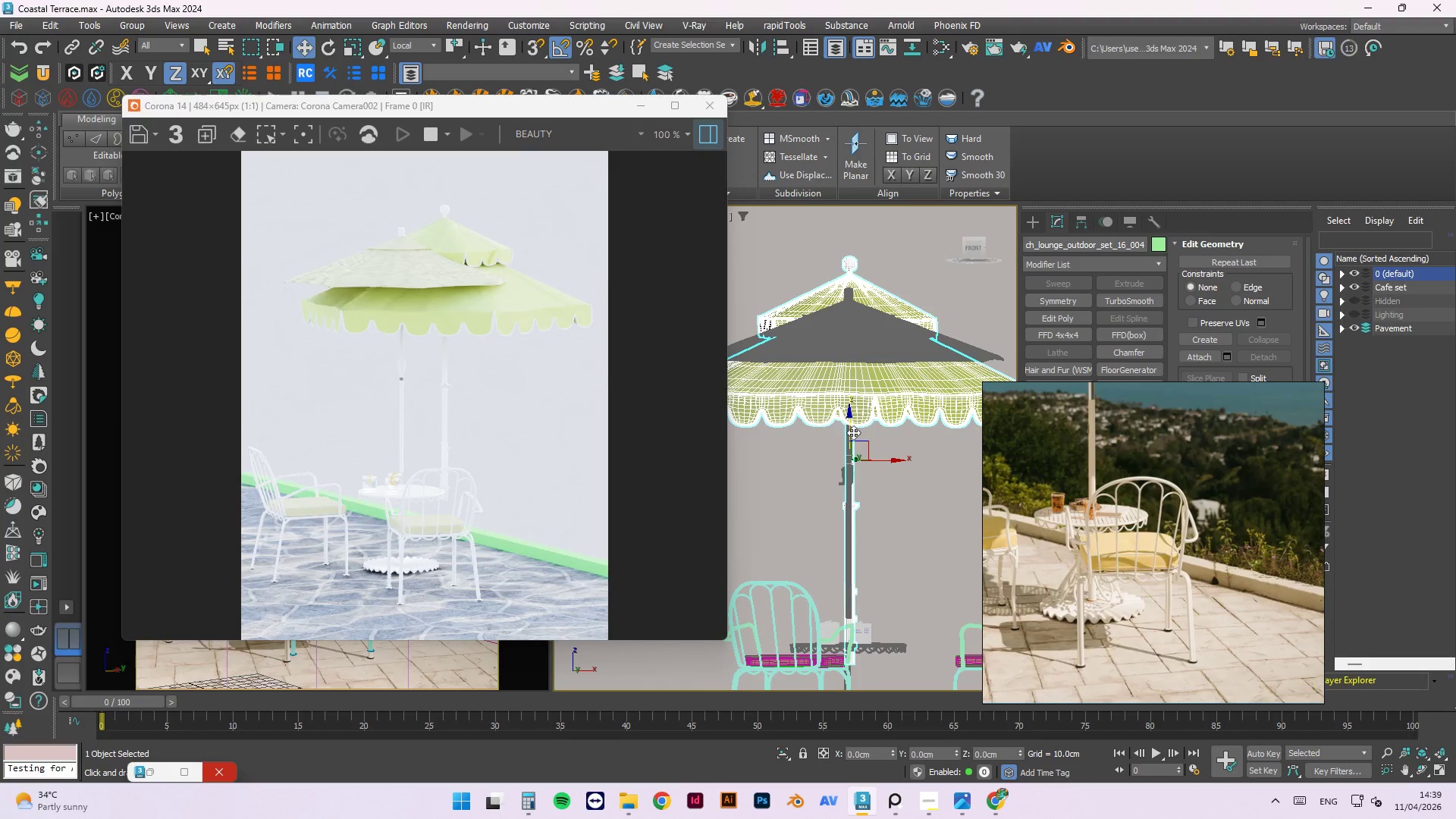 
left_click_drag(start_coordinate=[850, 432], to_coordinate=[851, 397])
 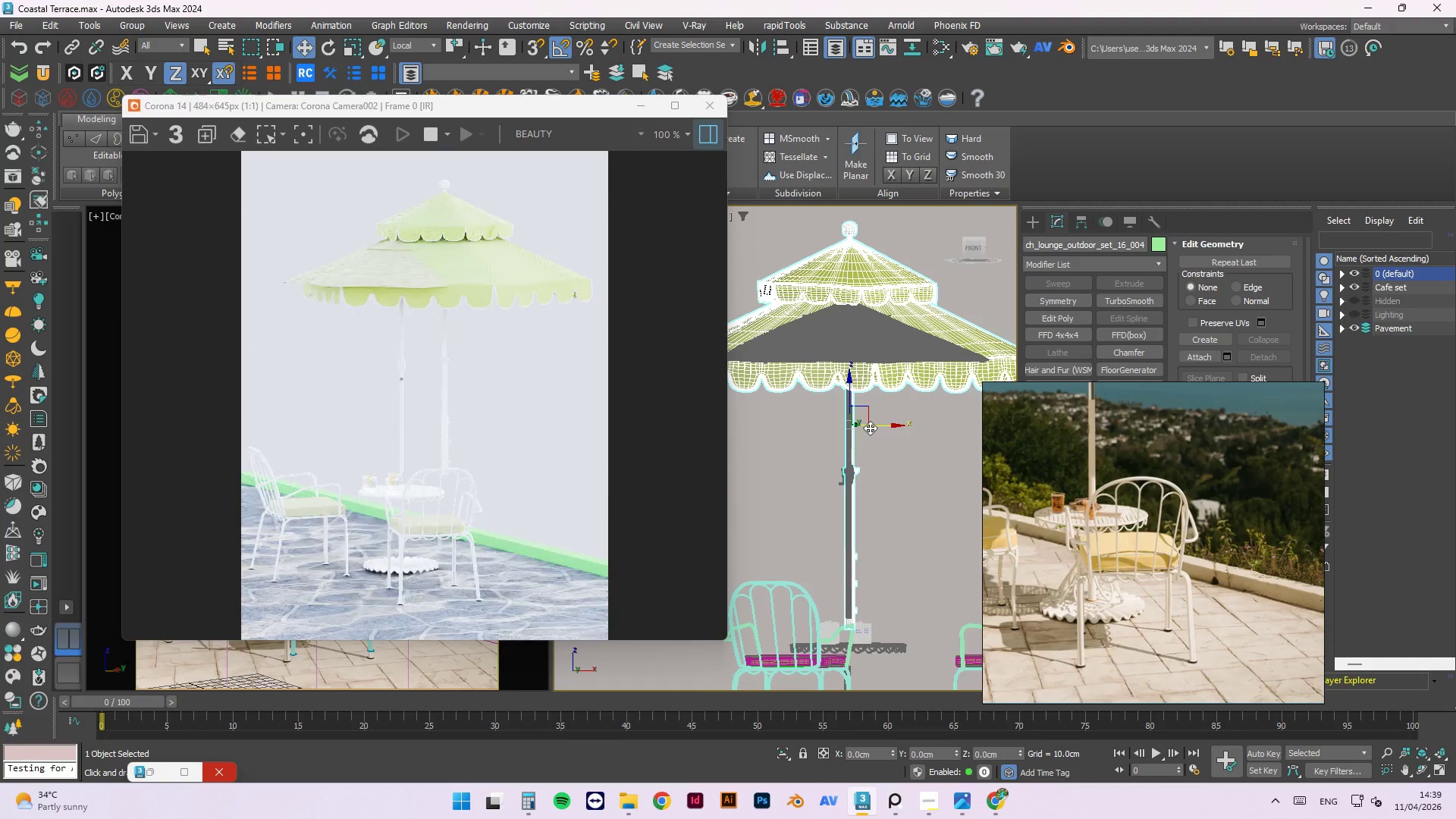 
key(T)
 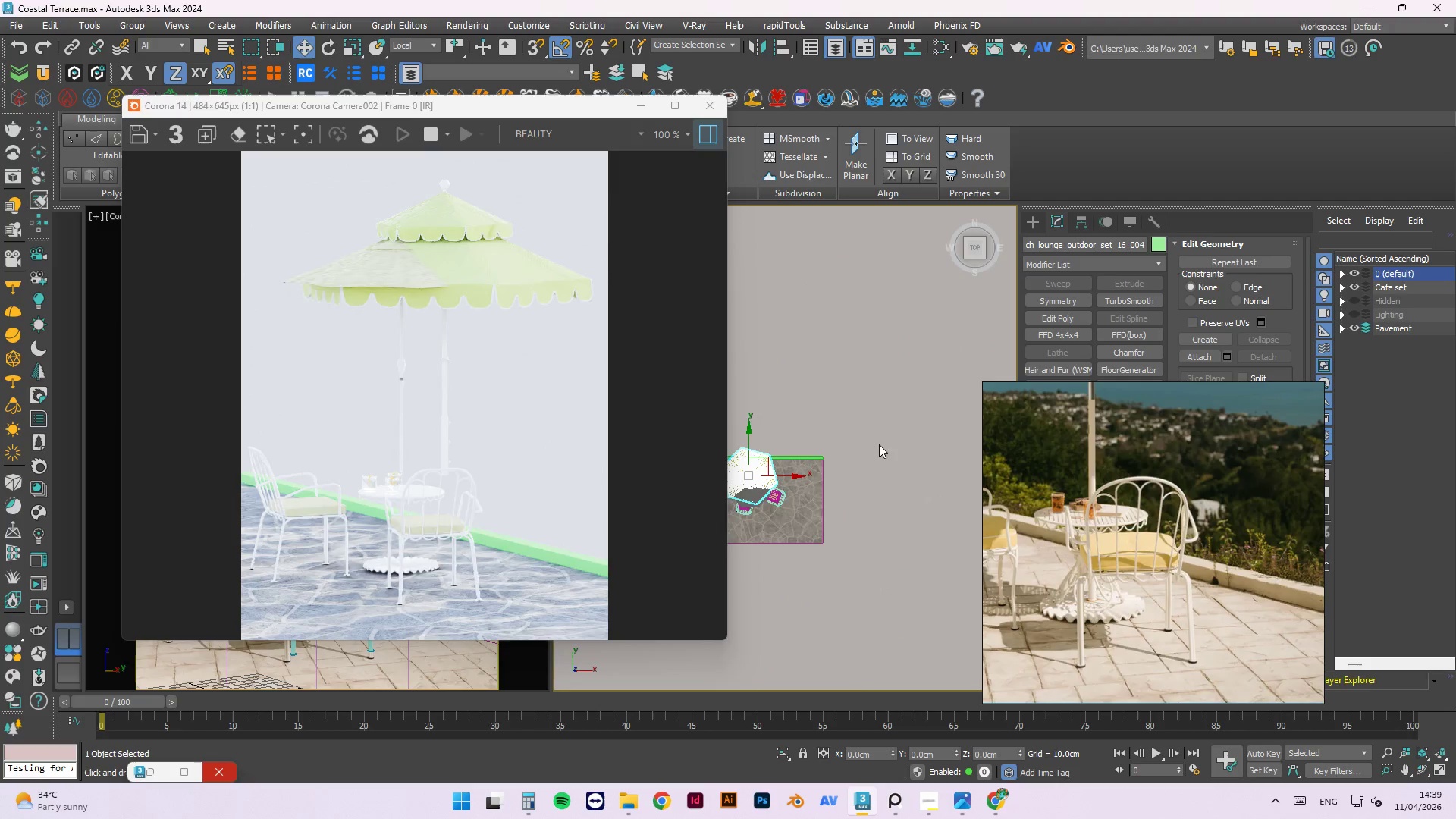 
scroll: coordinate [885, 510], scroll_direction: up, amount: 3.0
 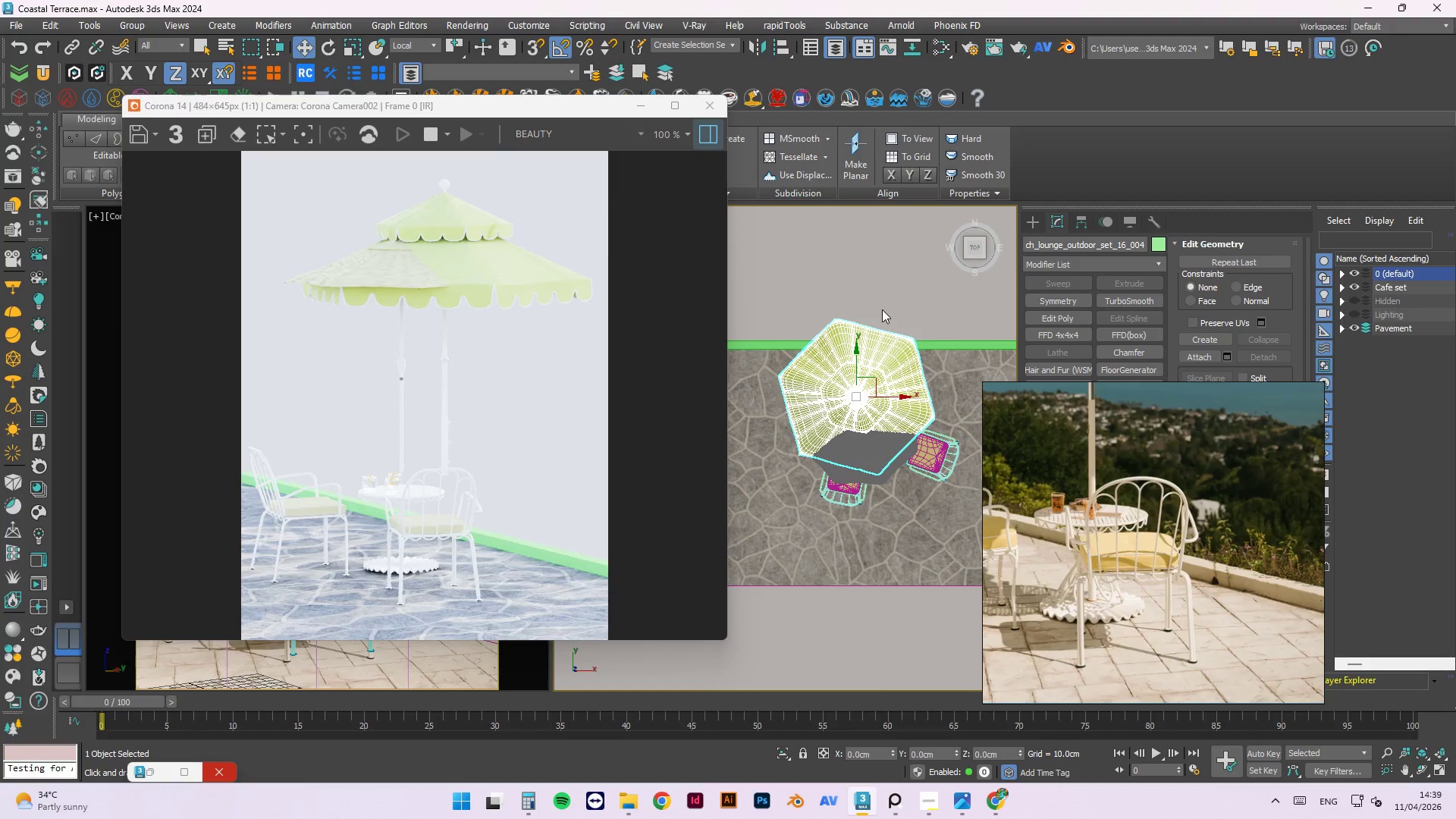 
key(F3)
 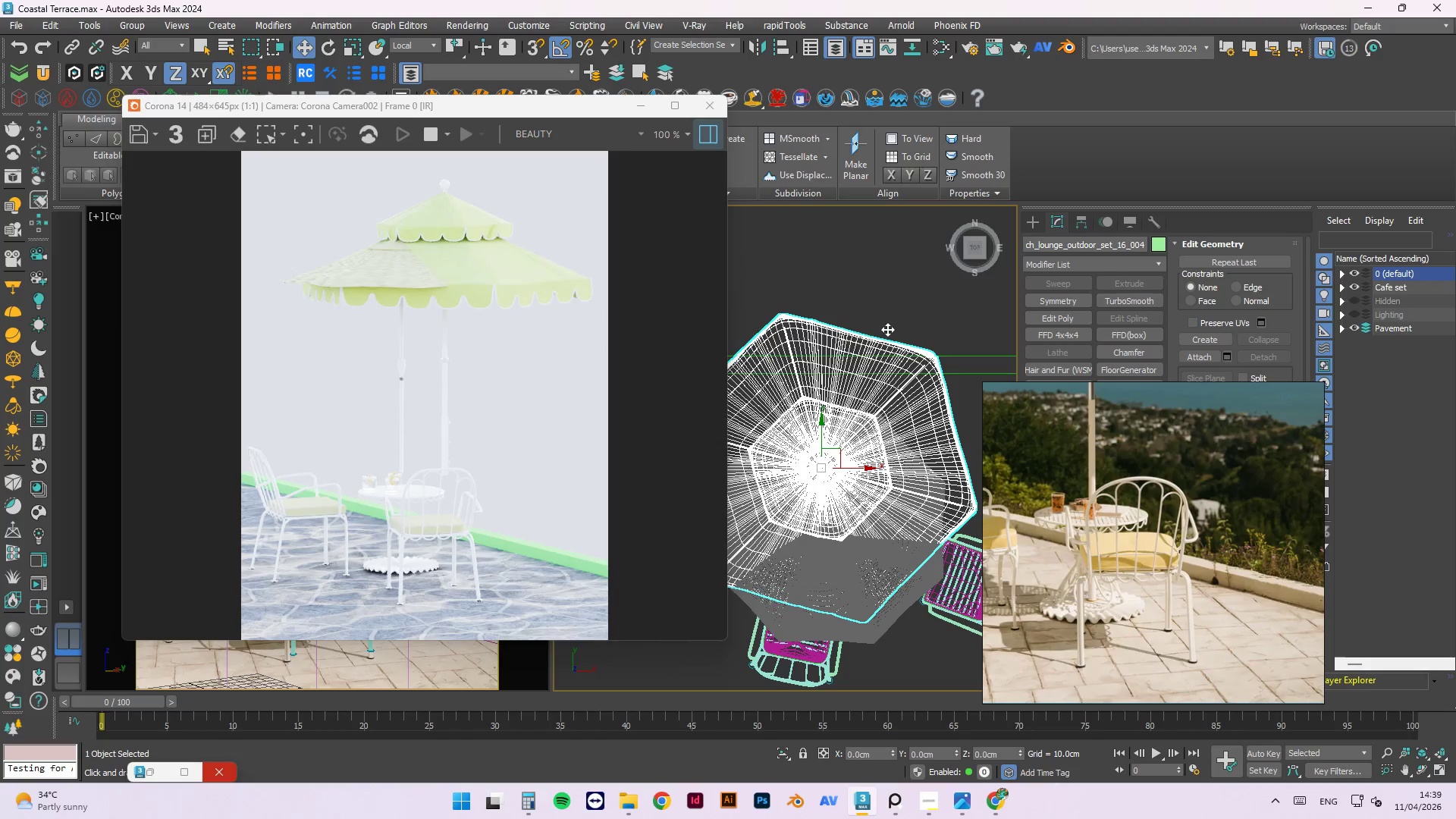 
scroll: coordinate [891, 328], scroll_direction: up, amount: 2.0
 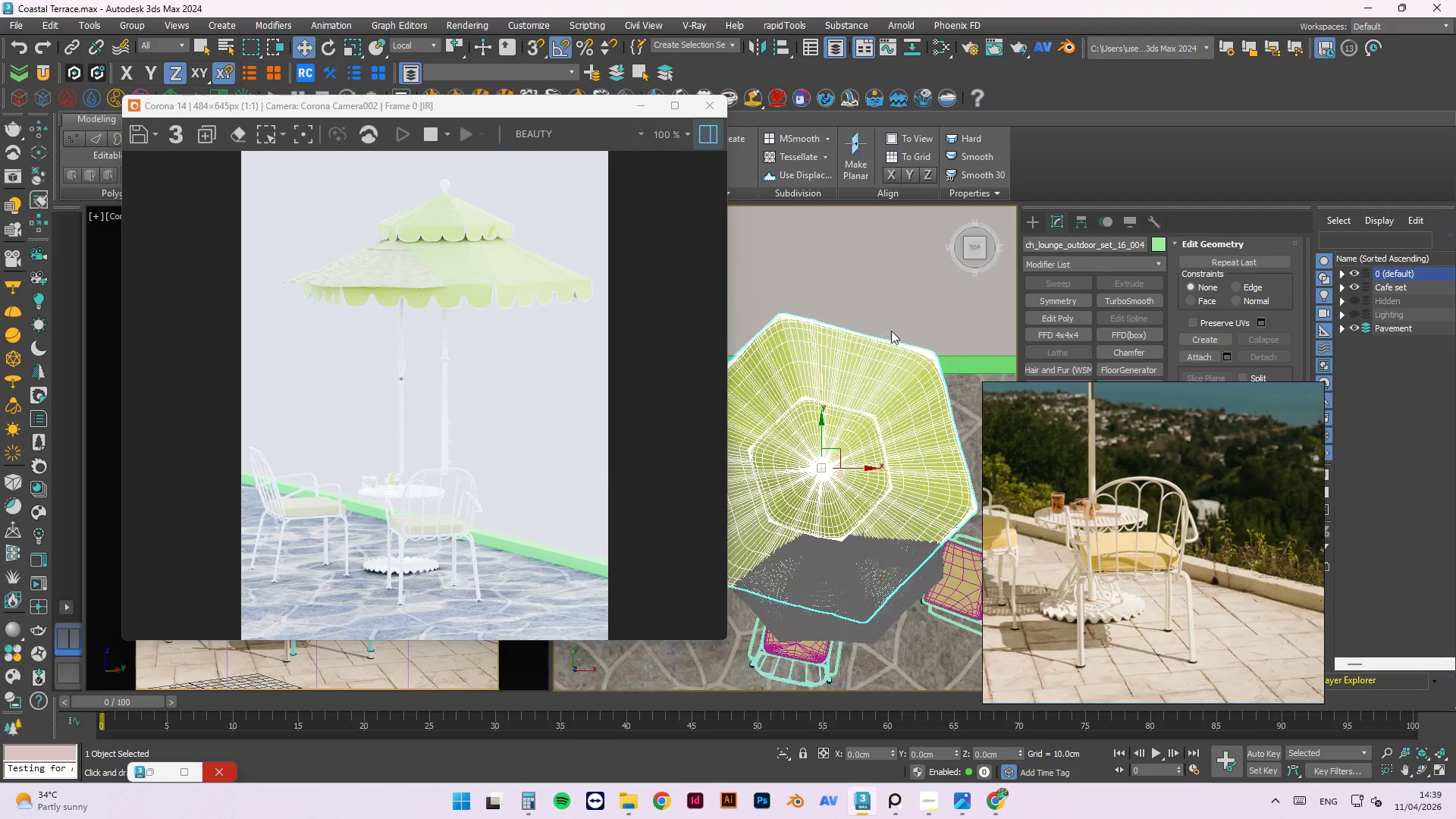 
scroll: coordinate [887, 330], scroll_direction: down, amount: 1.0
 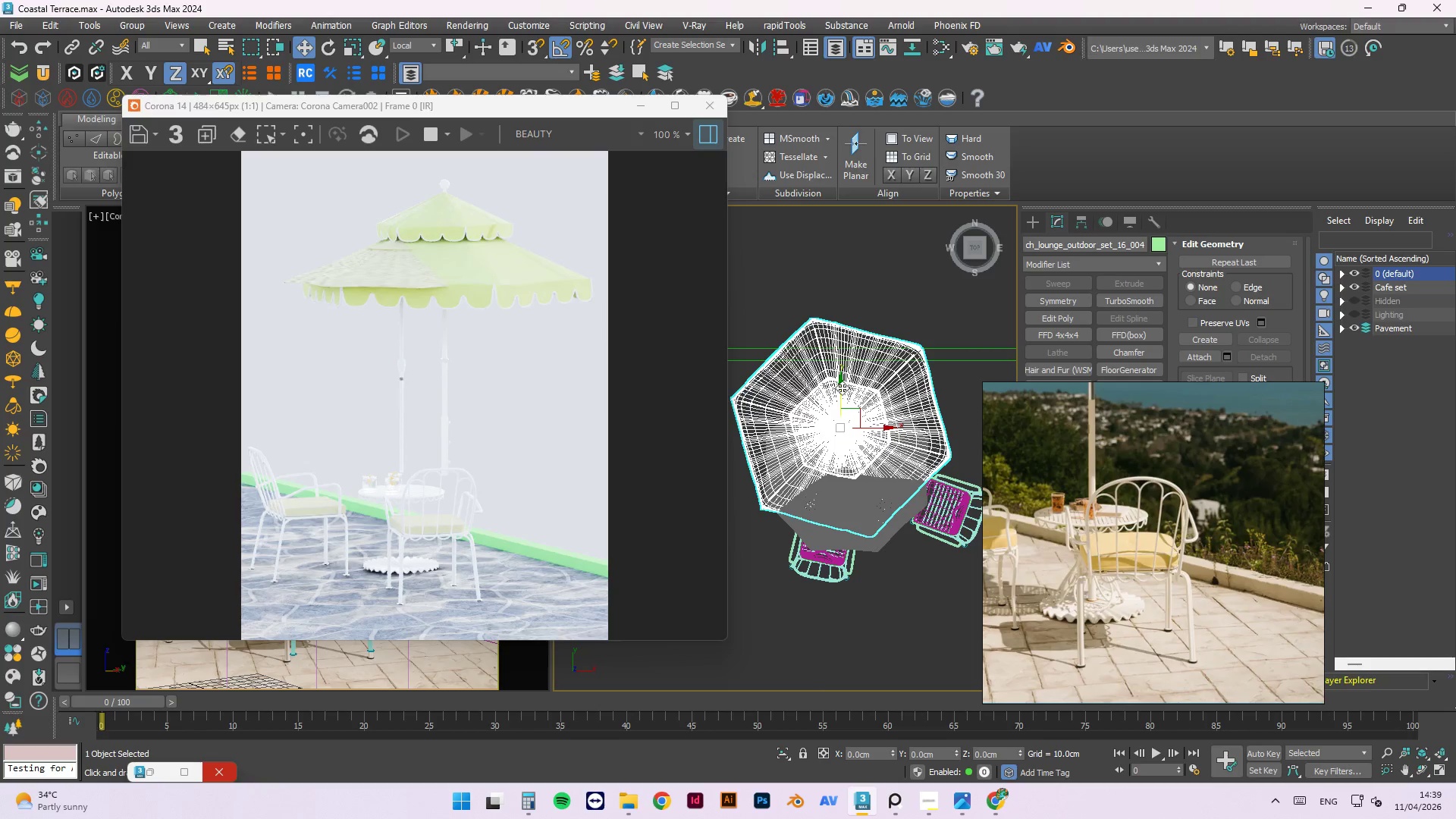 
left_click_drag(start_coordinate=[839, 385], to_coordinate=[846, 440])
 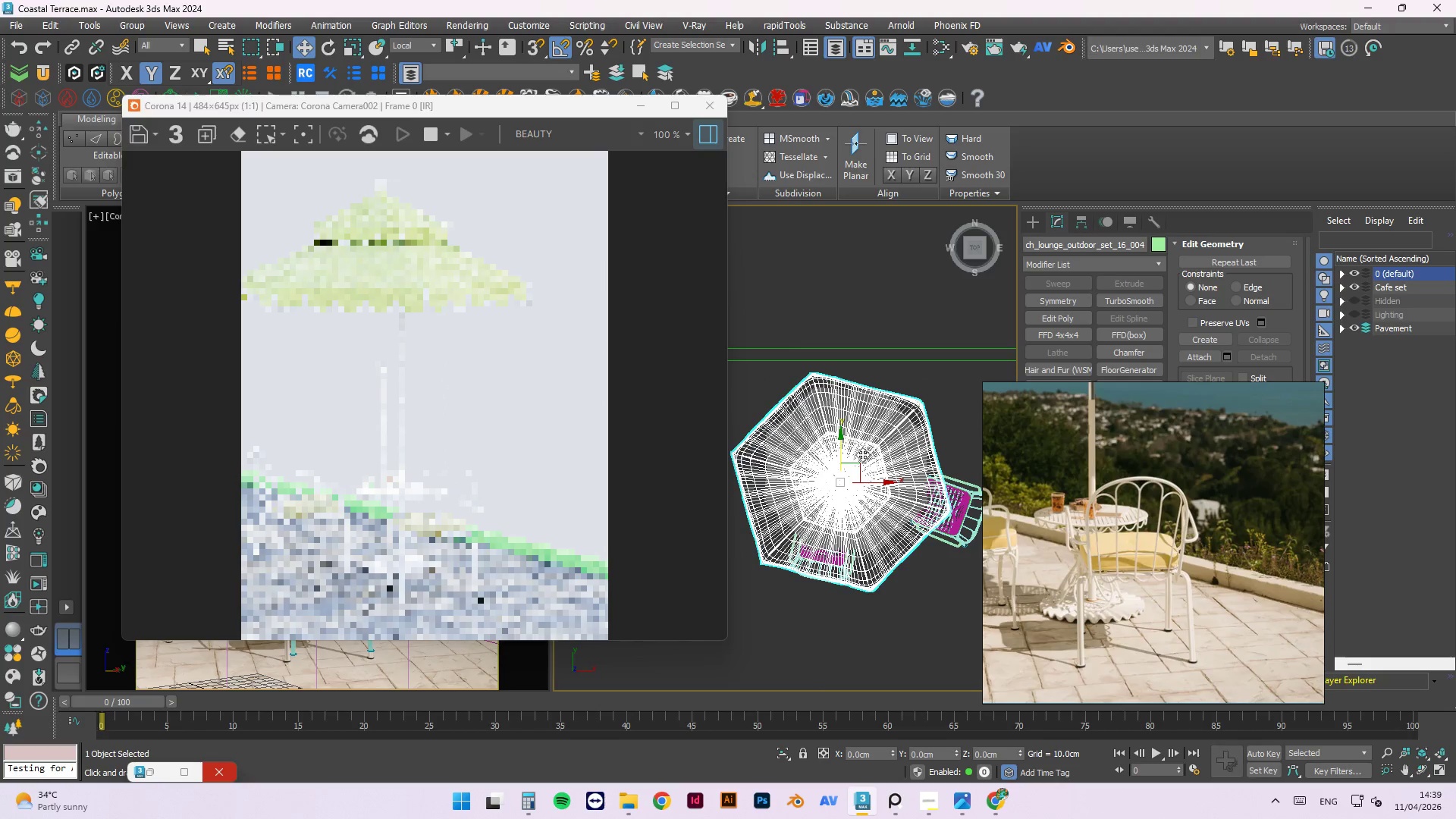 
scroll: coordinate [862, 455], scroll_direction: up, amount: 2.0
 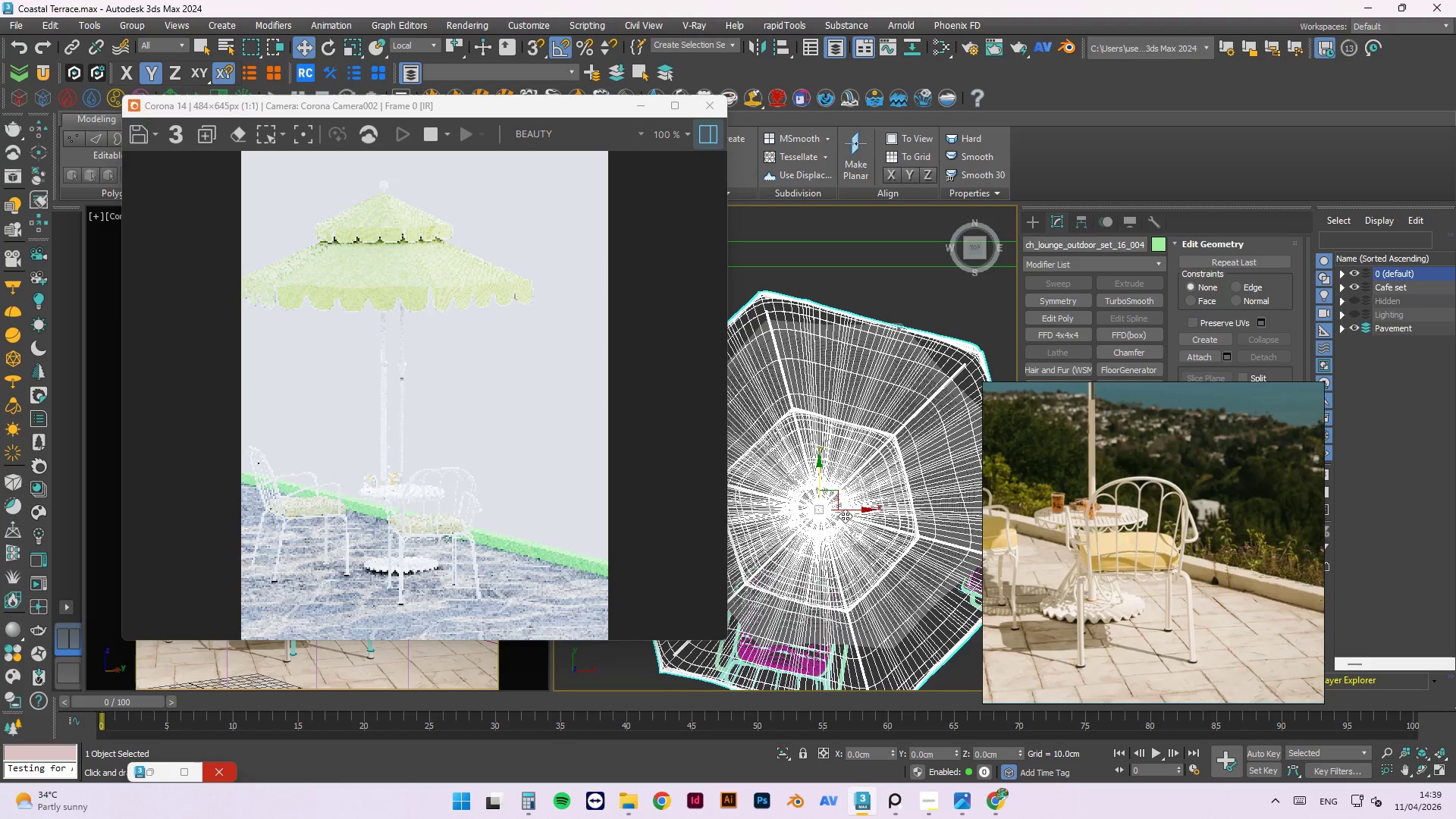 
left_click_drag(start_coordinate=[849, 515], to_coordinate=[889, 516])
 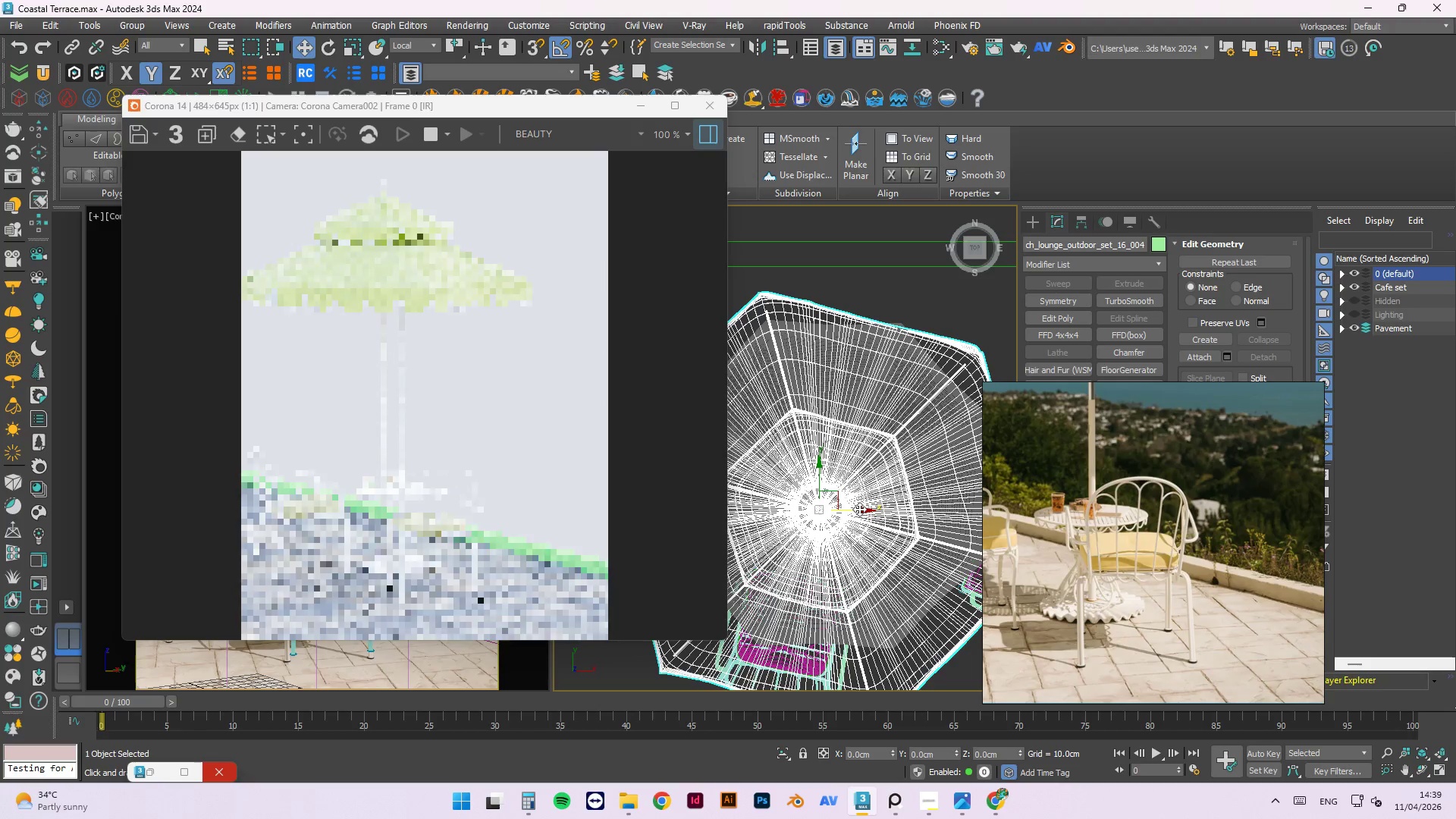 
left_click_drag(start_coordinate=[859, 509], to_coordinate=[874, 510])
 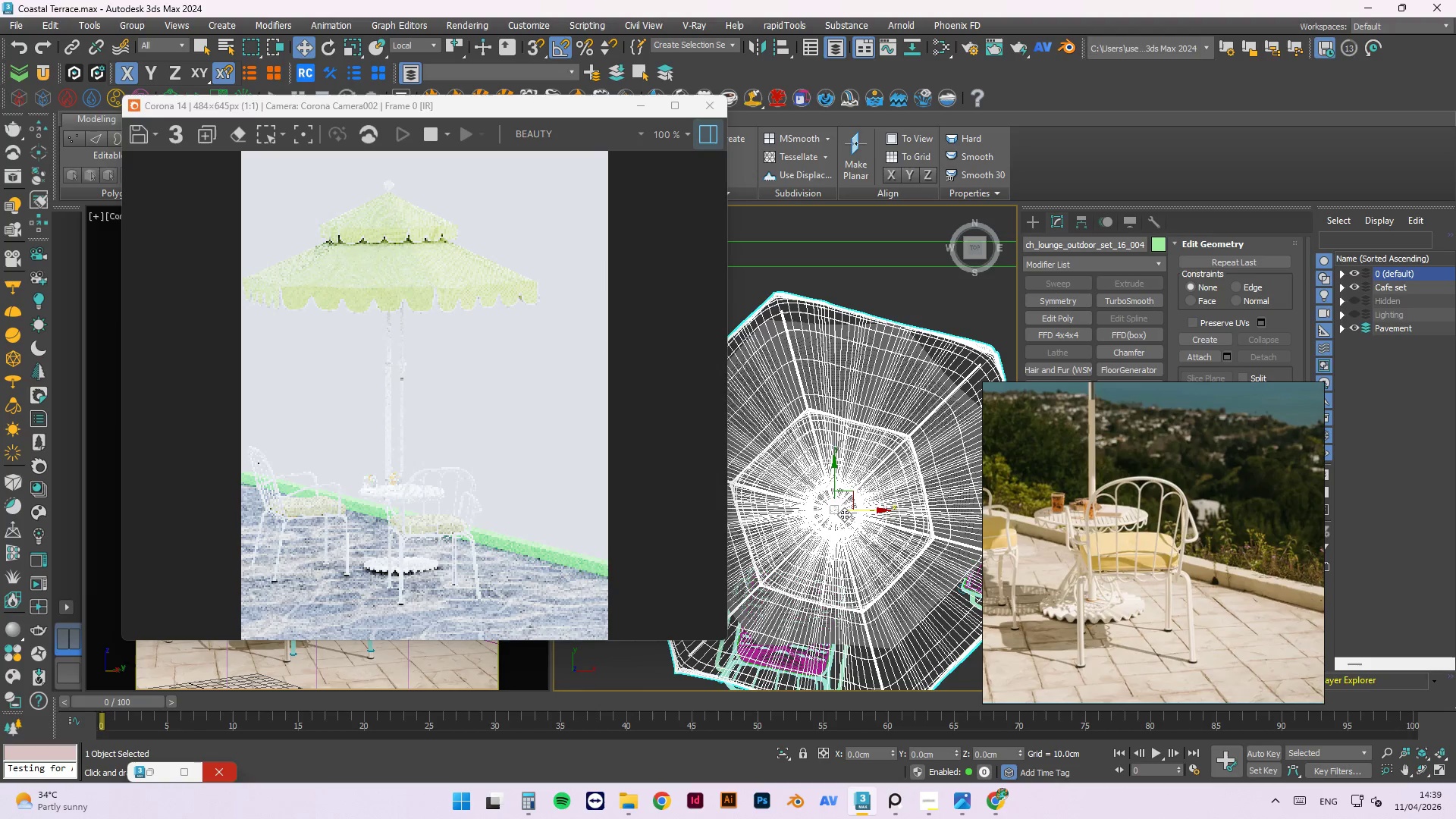 
hold_key(key=AltLeft, duration=1.5)
 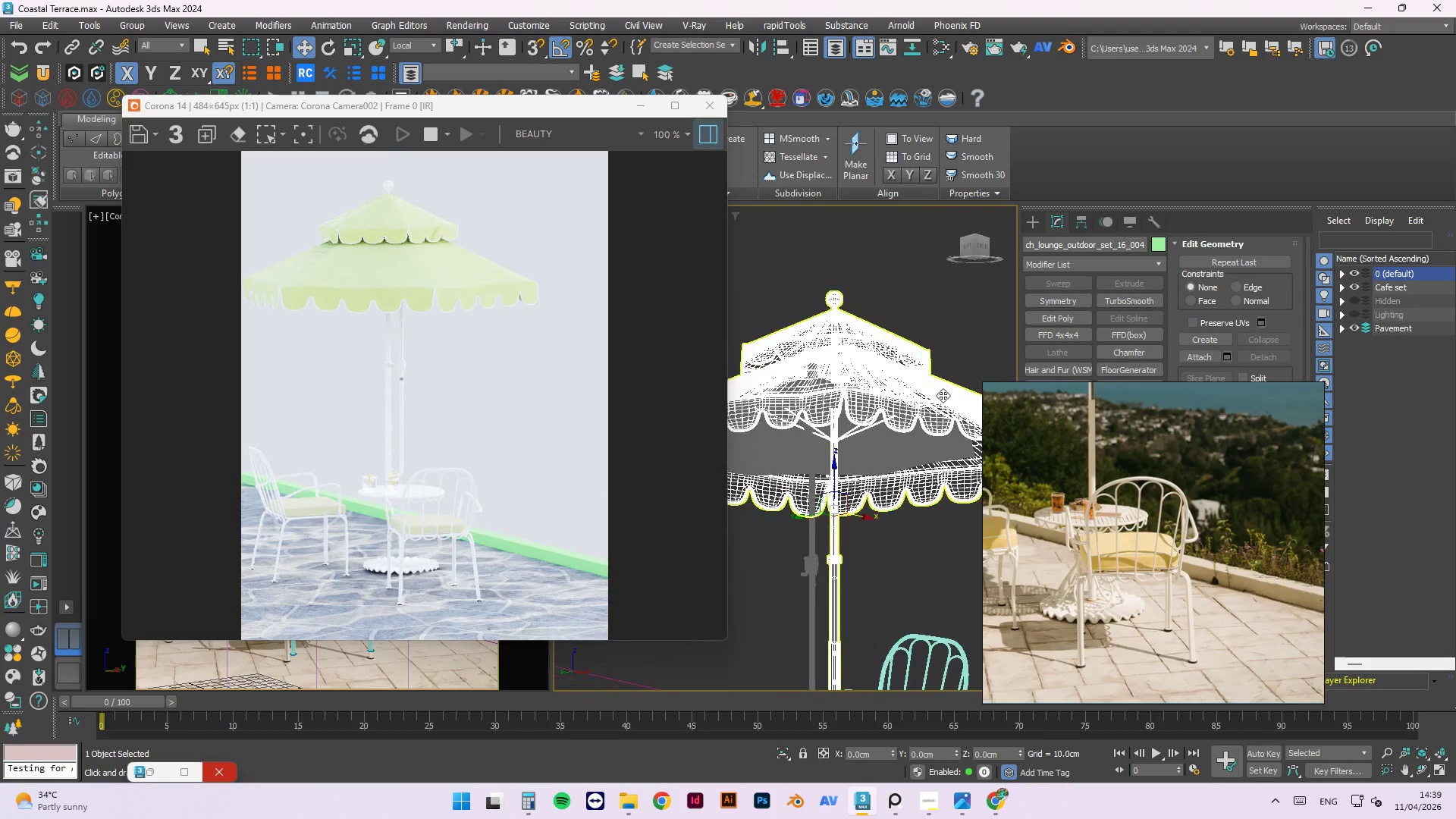 
hold_key(key=AltLeft, duration=0.59)
 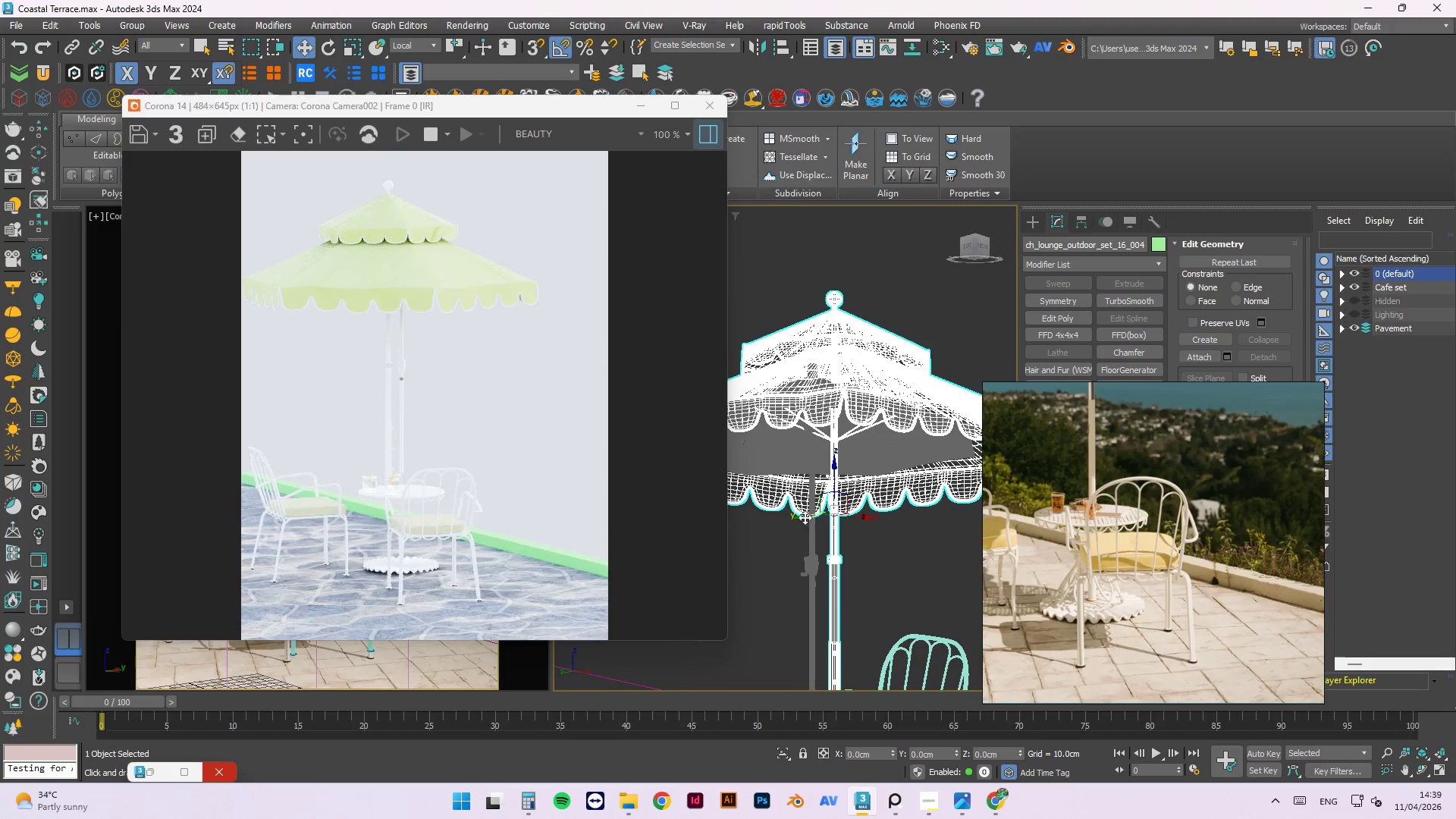 
left_click_drag(start_coordinate=[804, 516], to_coordinate=[783, 519])
 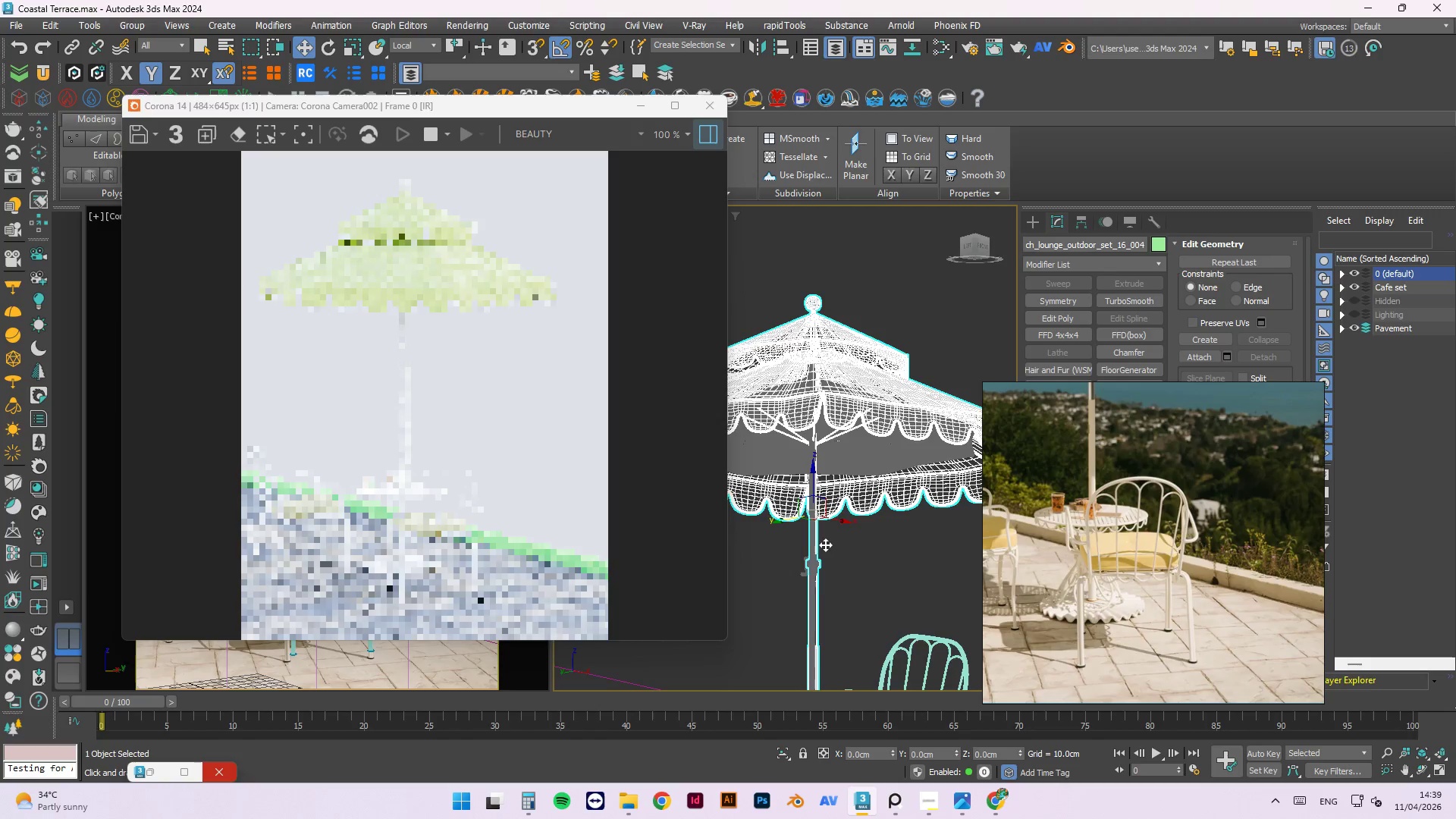 
hold_key(key=AltLeft, duration=1.2)
 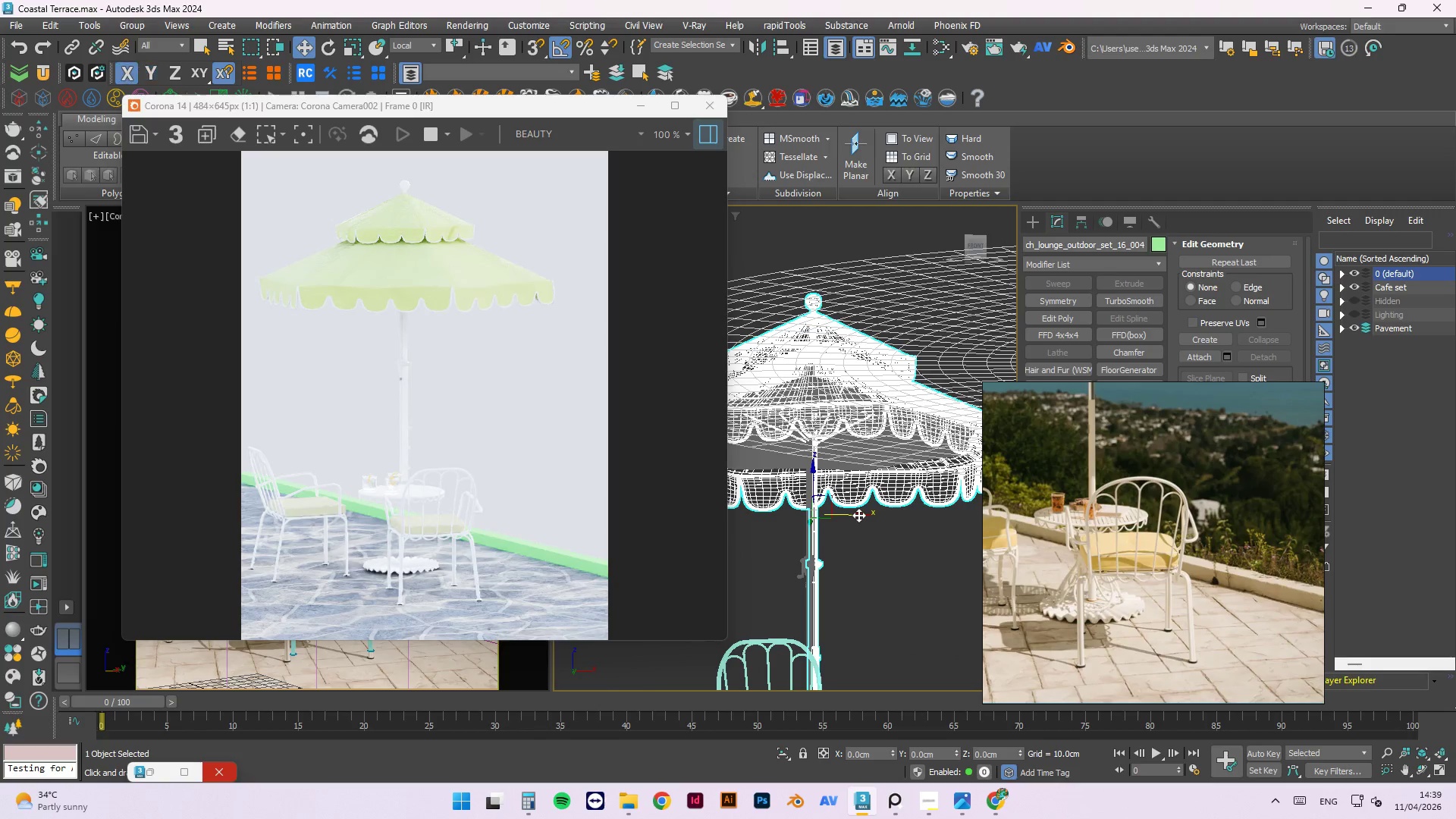 
hold_key(key=AltLeft, duration=1.98)
left_click_drag(start_coordinate=[858, 515], to_coordinate=[853, 515])
 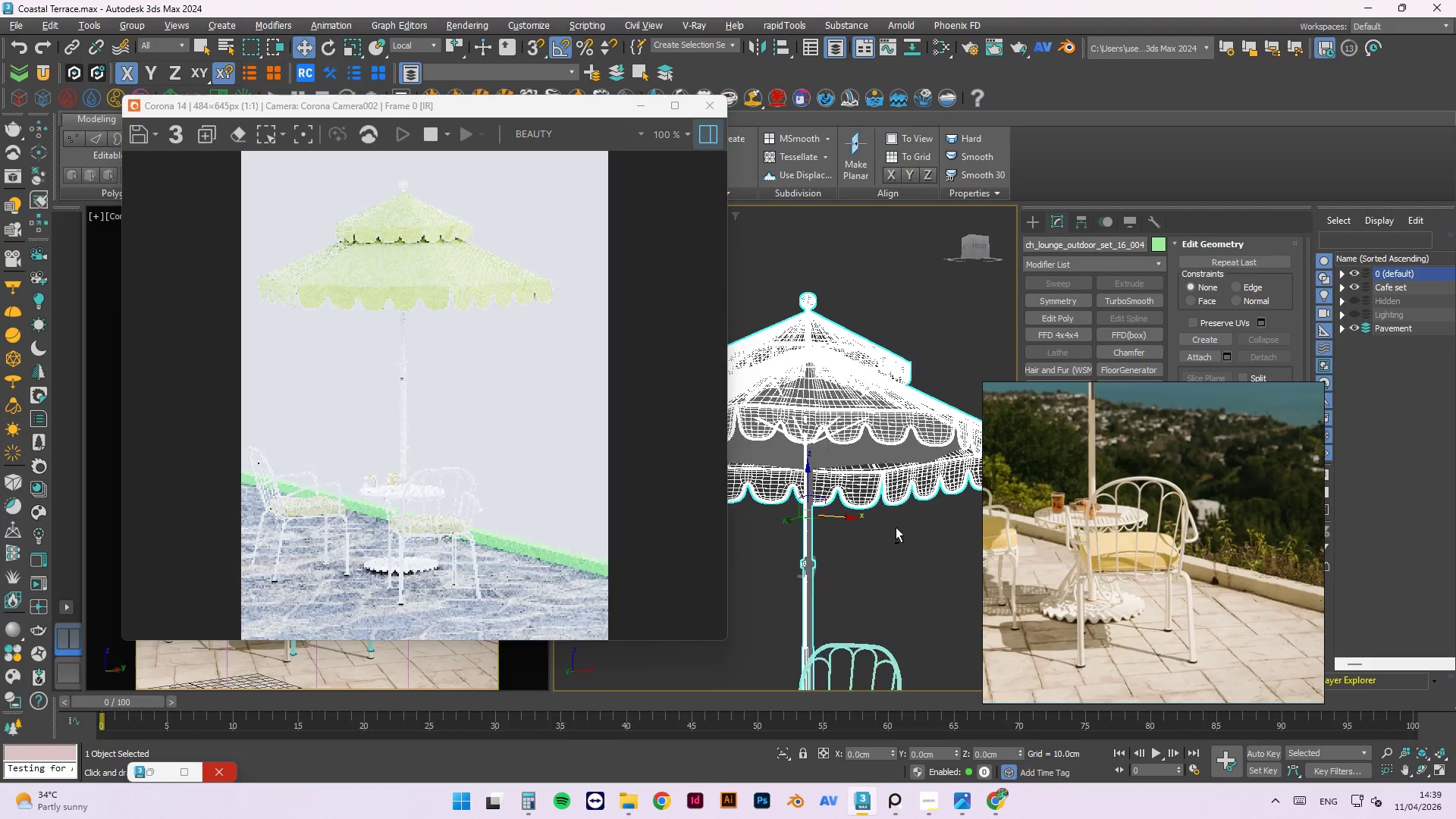 
hold_key(key=AltLeft, duration=1.52)
 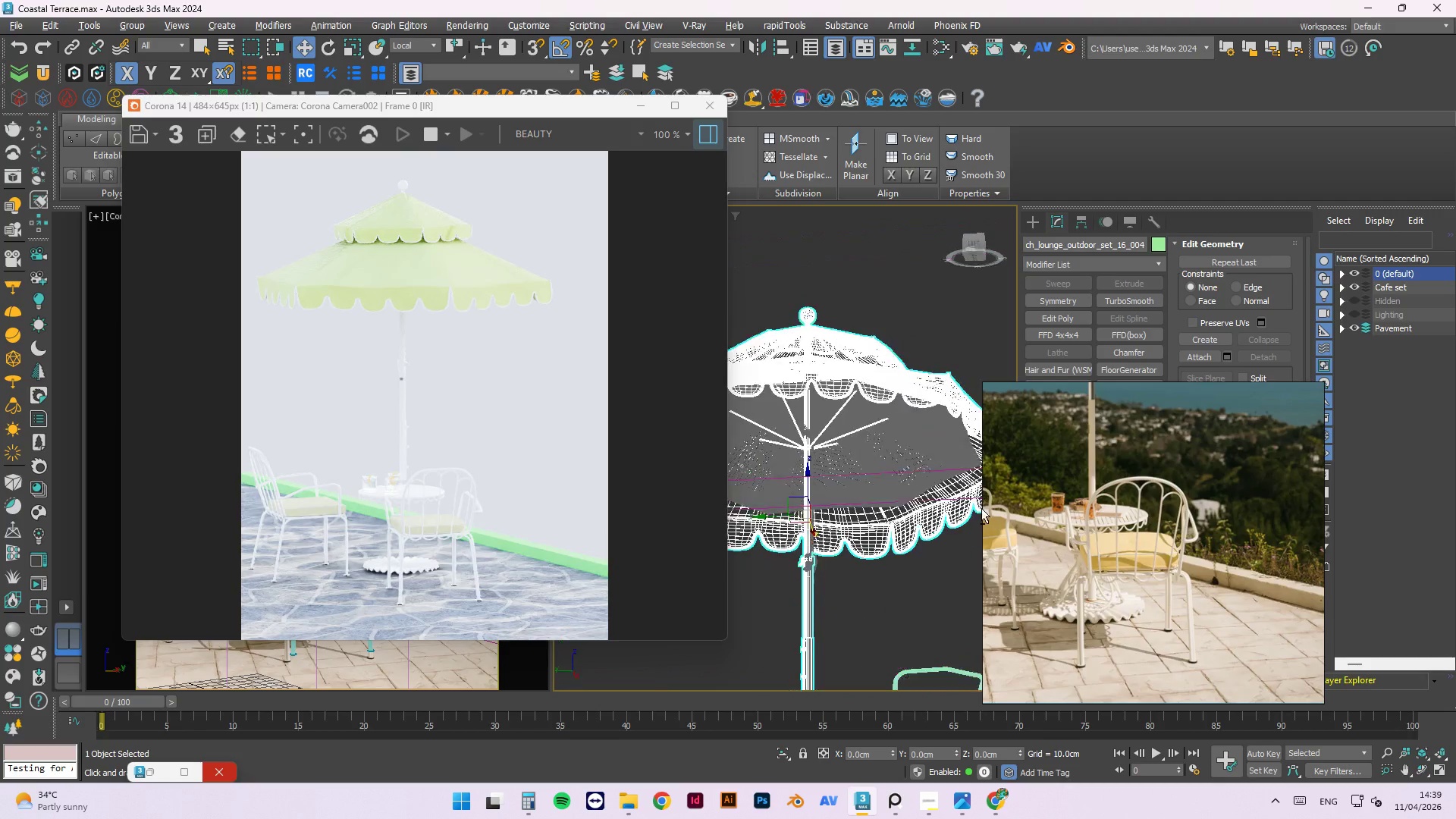 
key(Alt+AltLeft)
 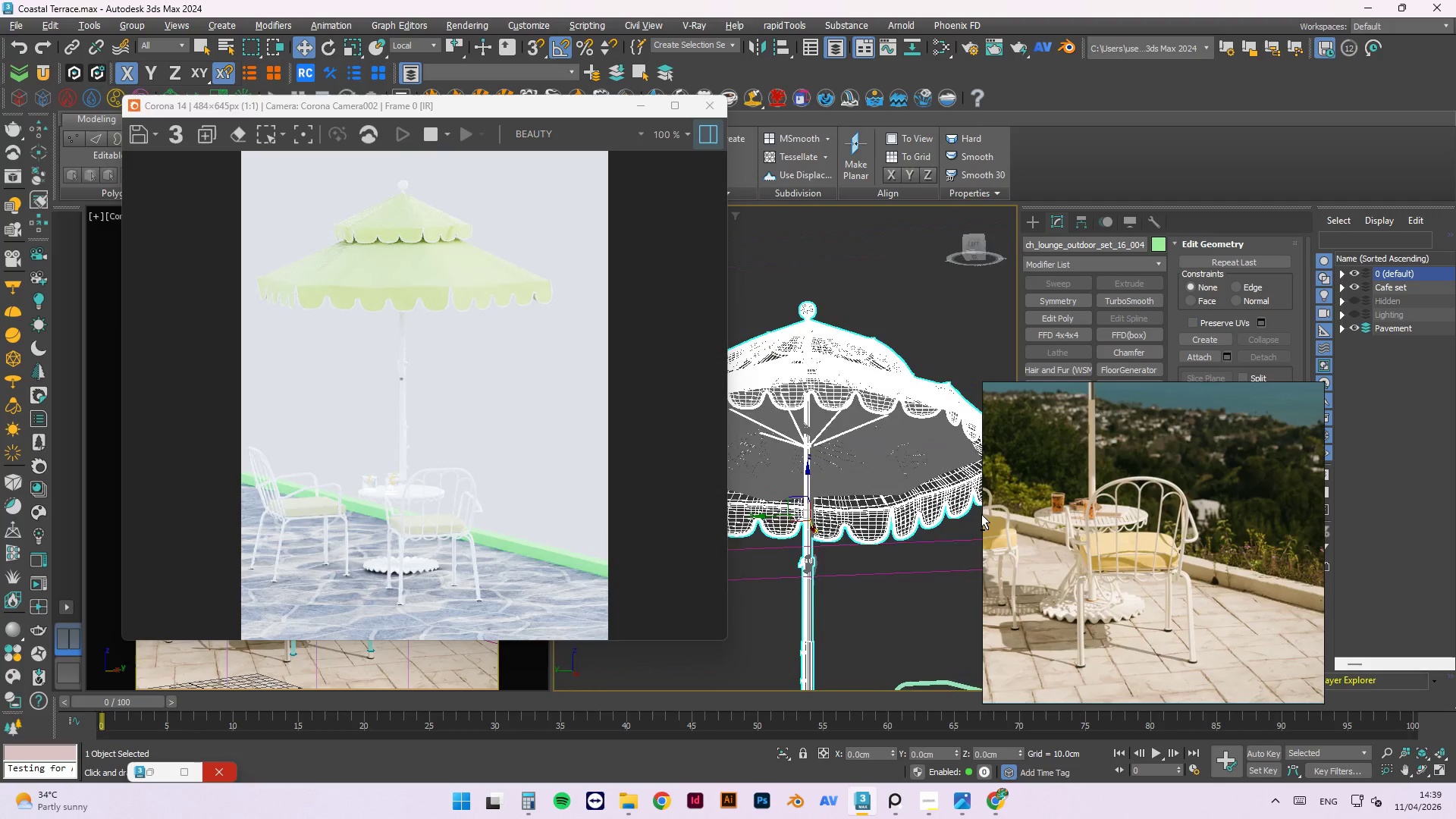 
key(Alt+AltLeft)
 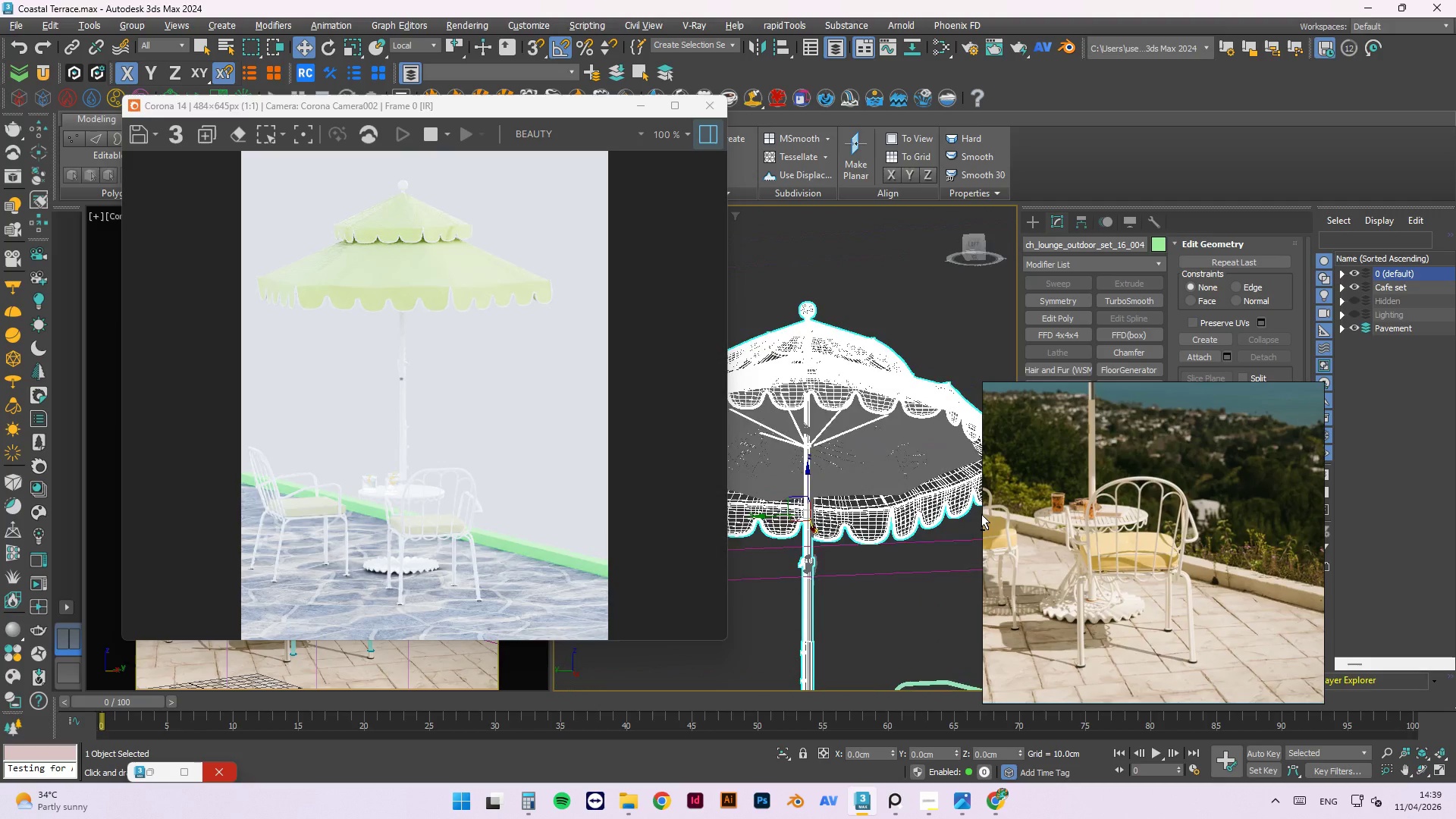 
key(Alt+AltLeft)
 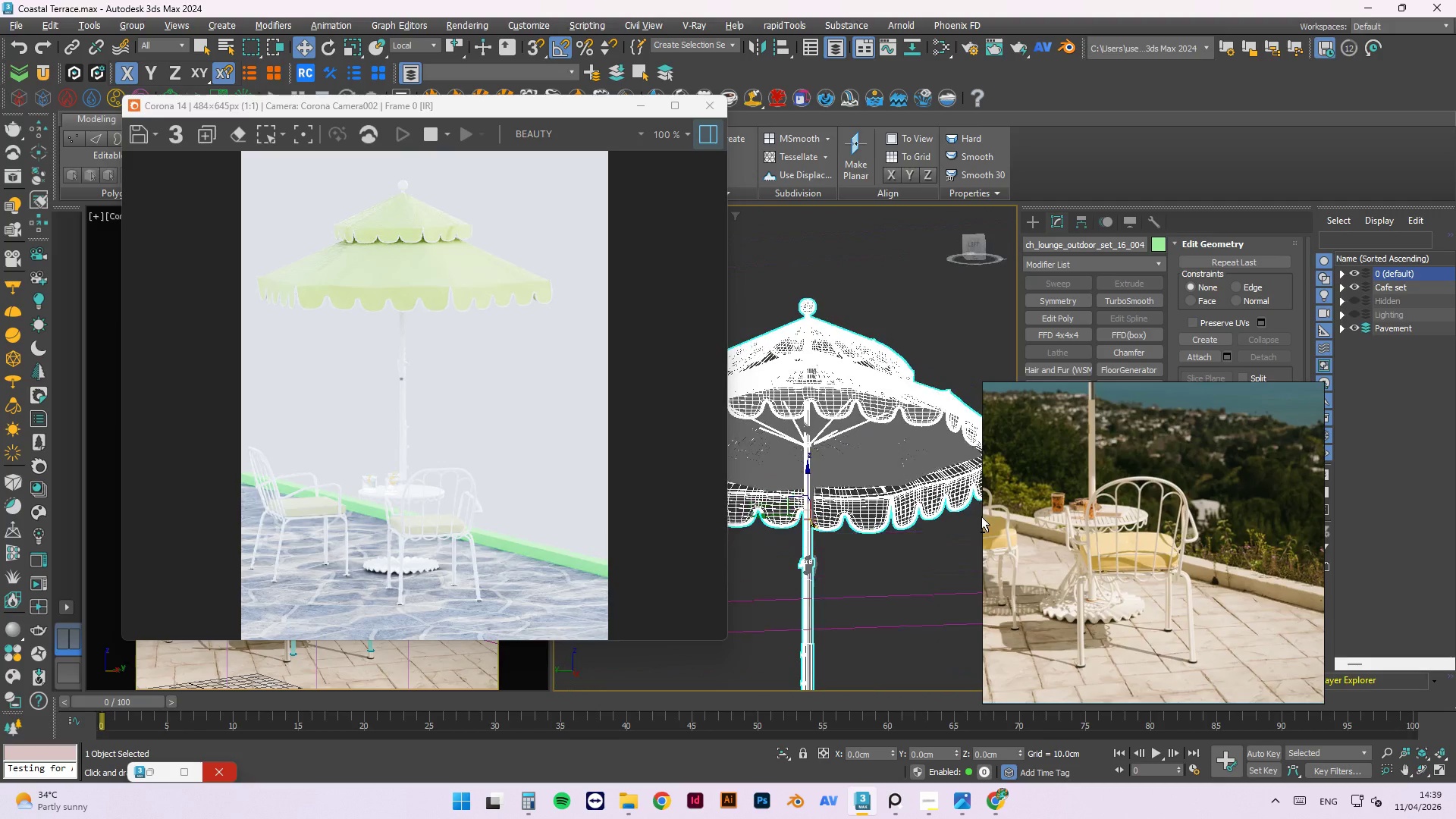 
key(Alt+AltLeft)
 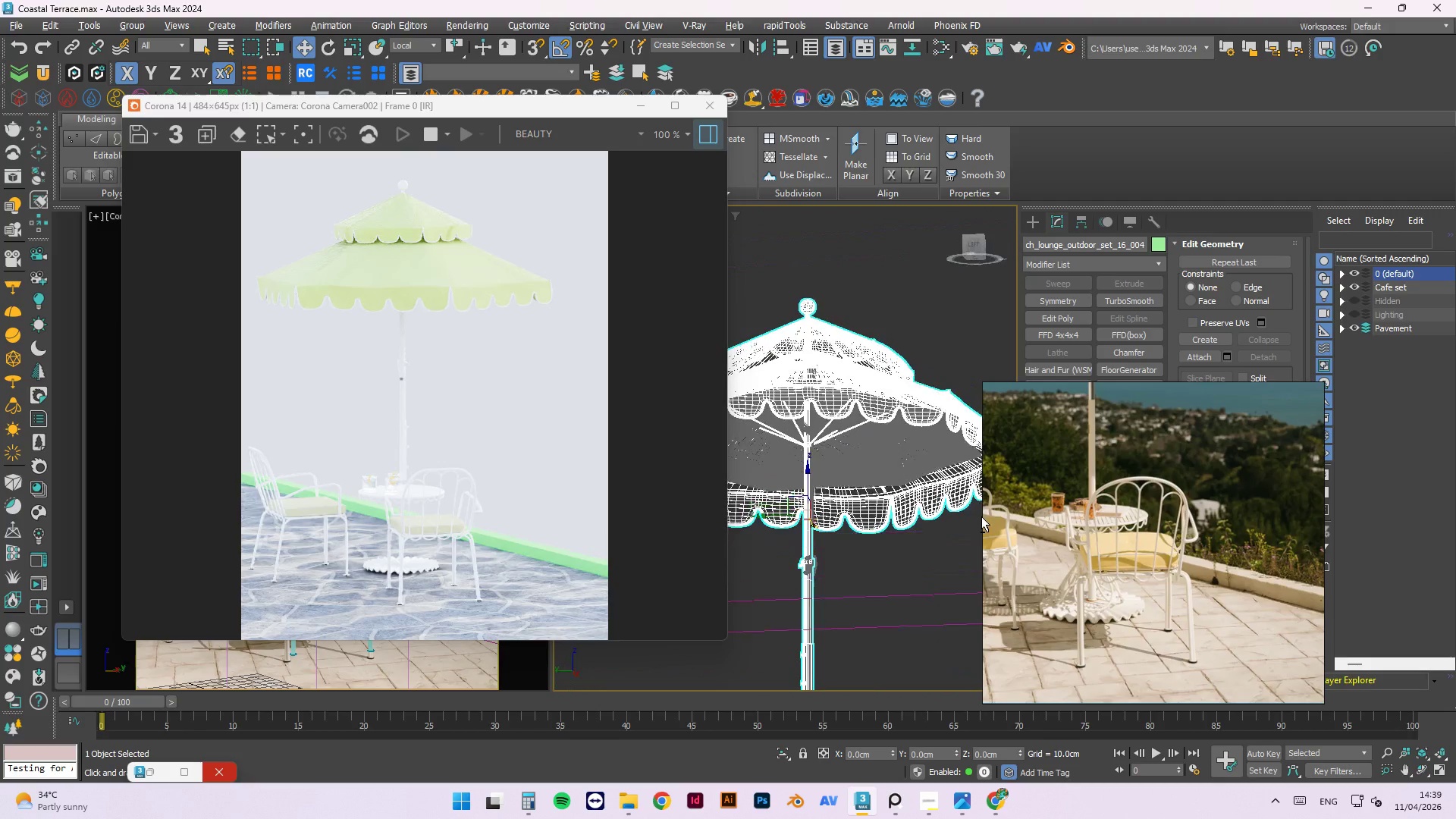 
key(Alt+AltLeft)
 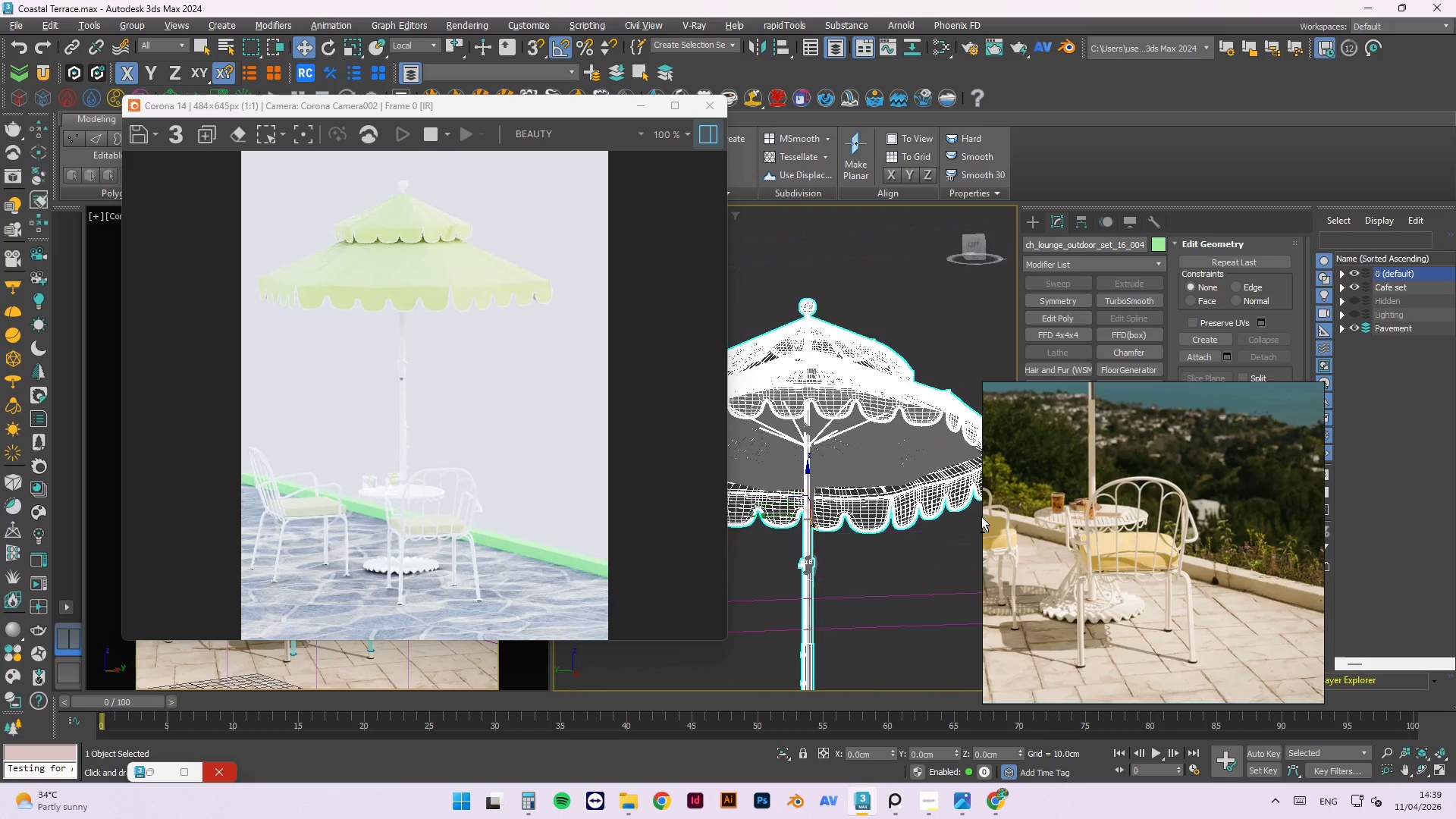 
key(Alt+AltLeft)
 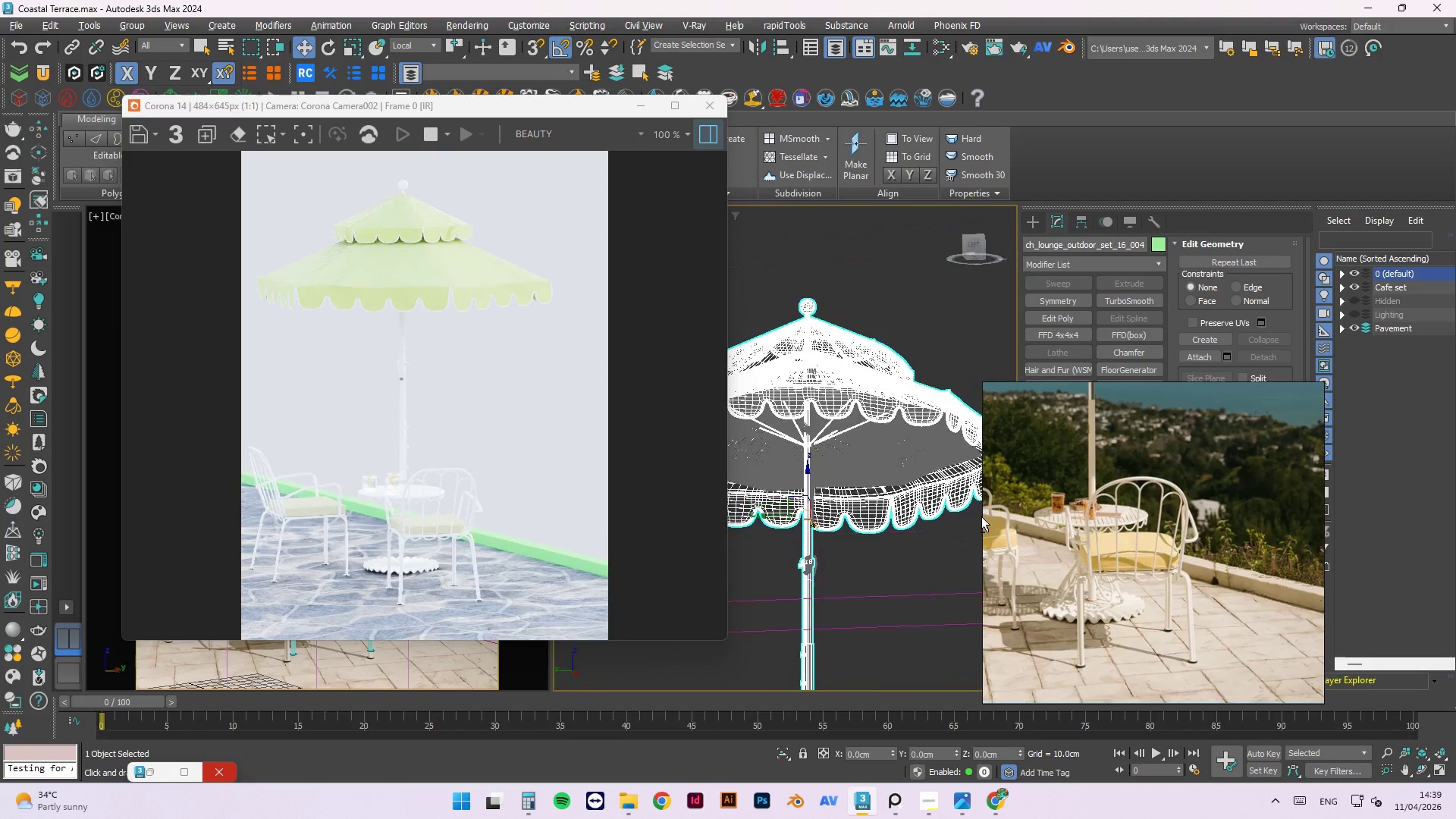 
key(Alt+AltLeft)
 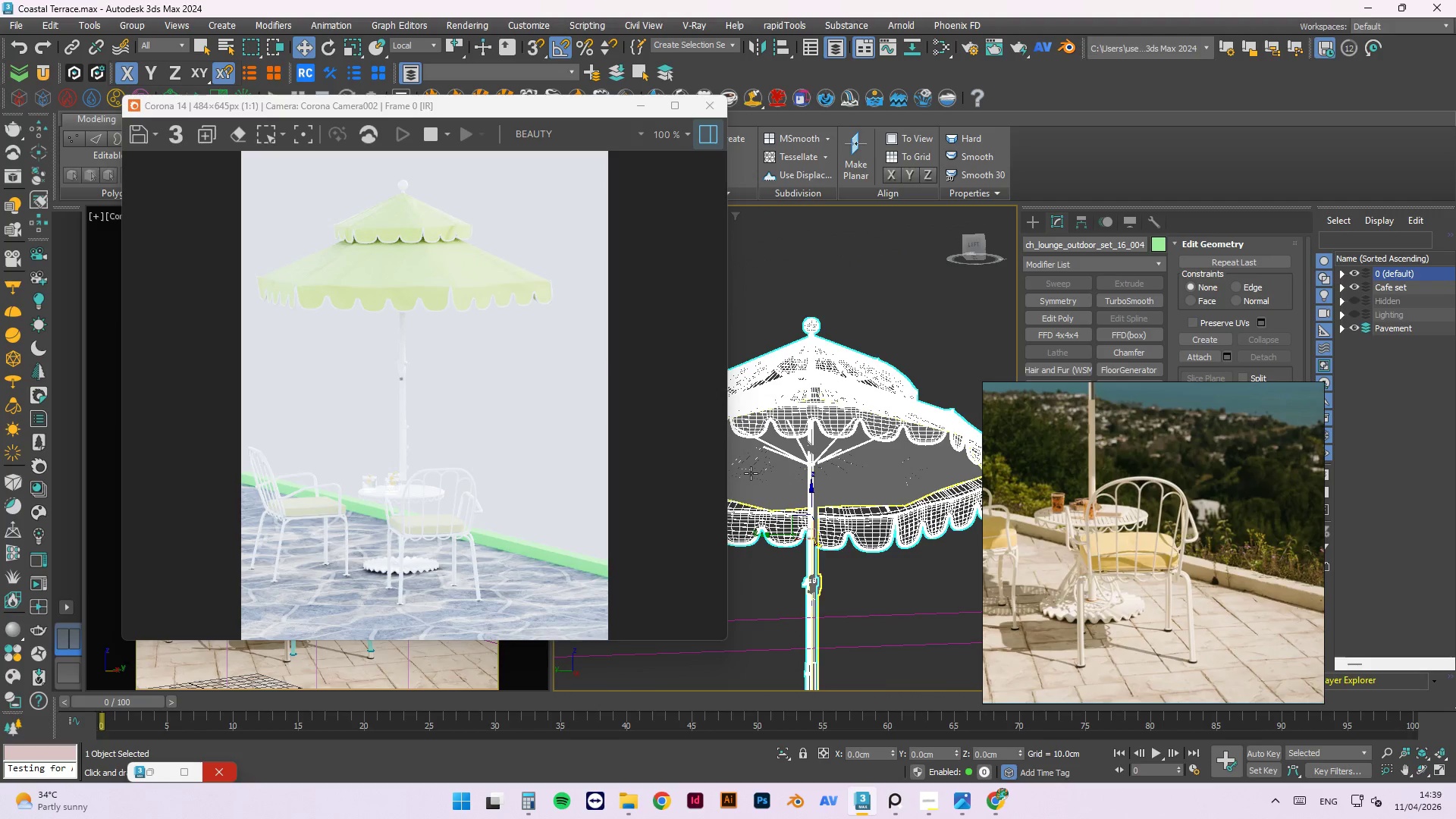 
scroll: coordinate [808, 428], scroll_direction: up, amount: 2.0
 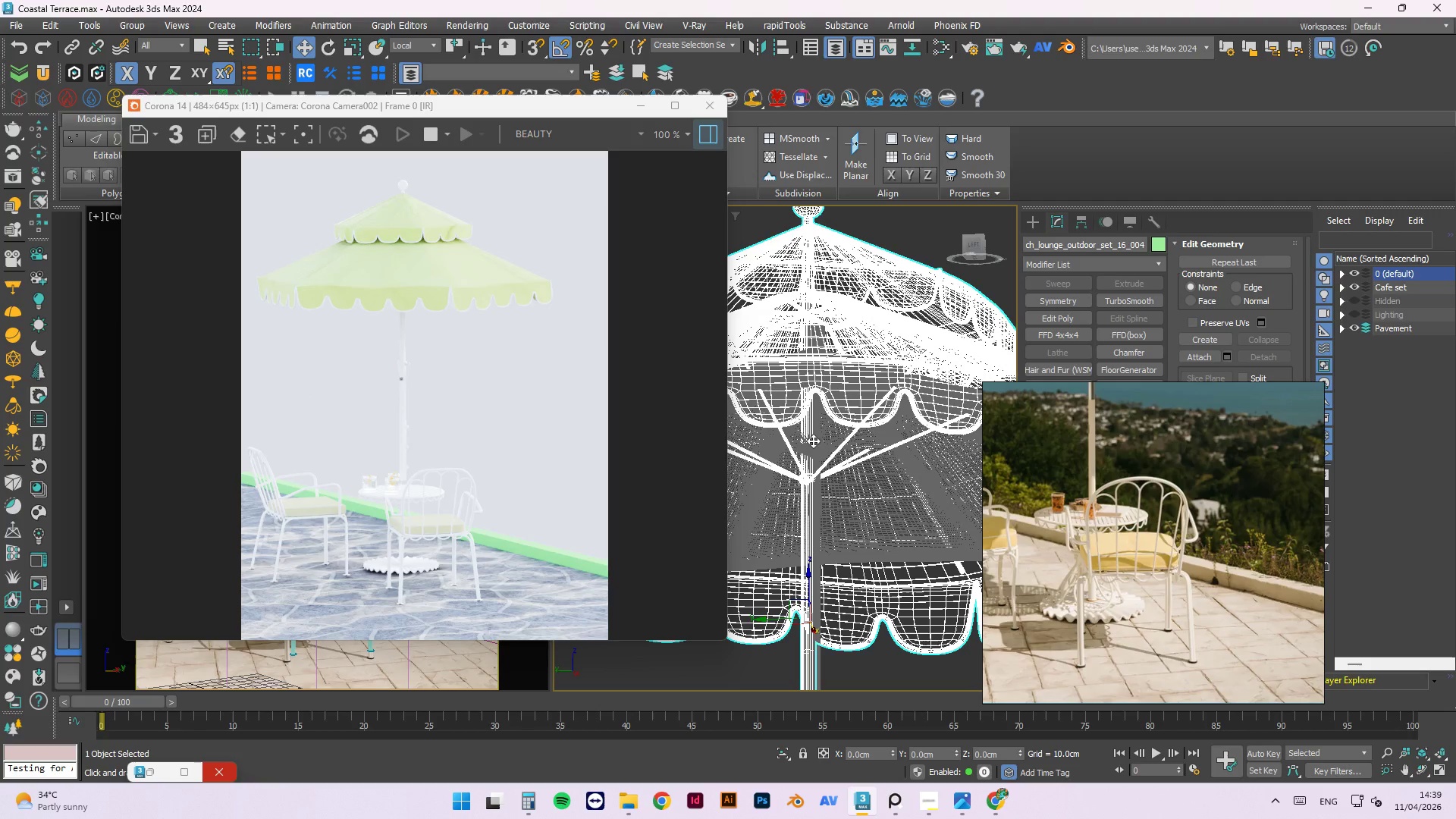 
scroll: coordinate [790, 539], scroll_direction: down, amount: 4.0
 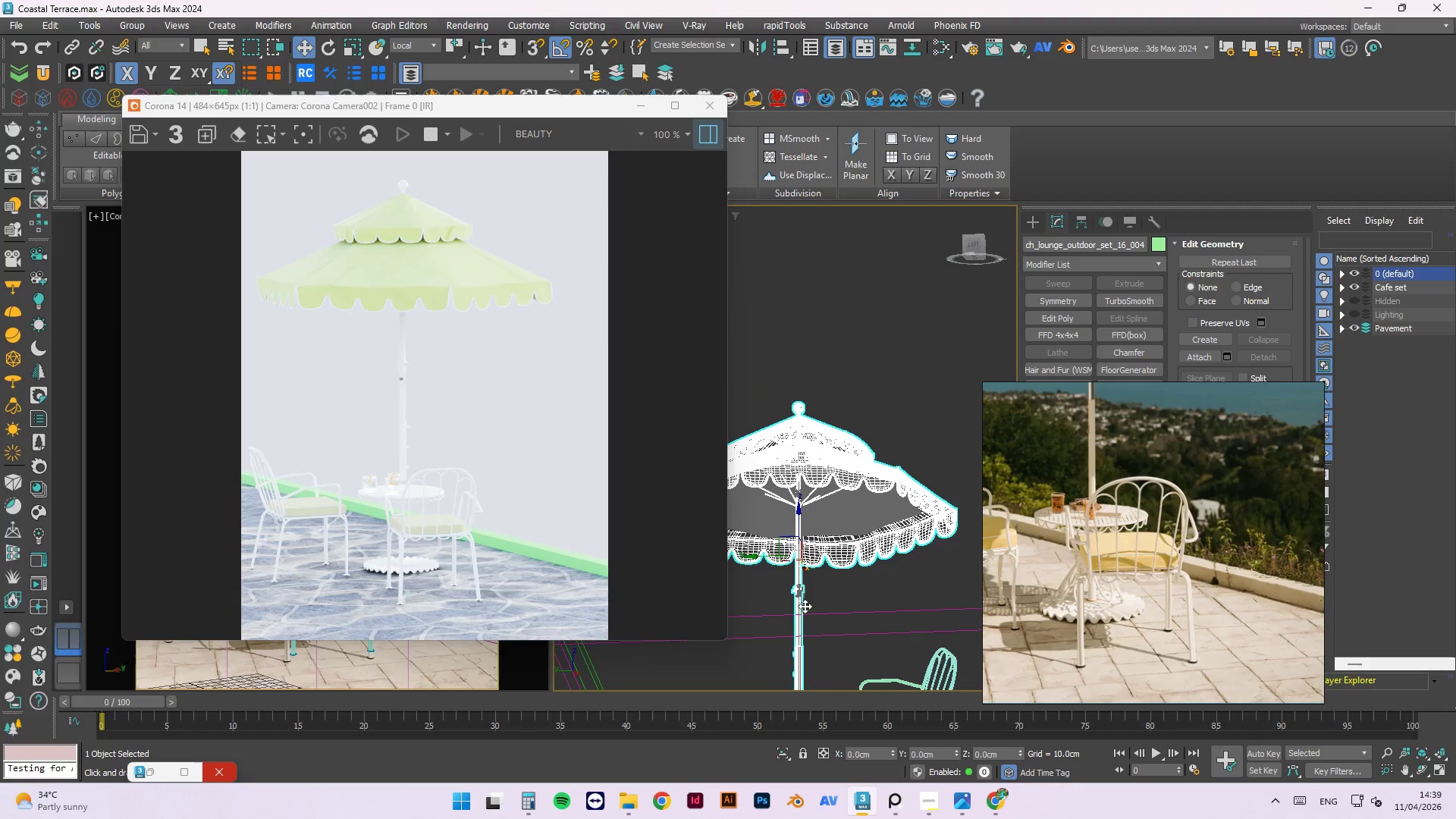 
key(5)
 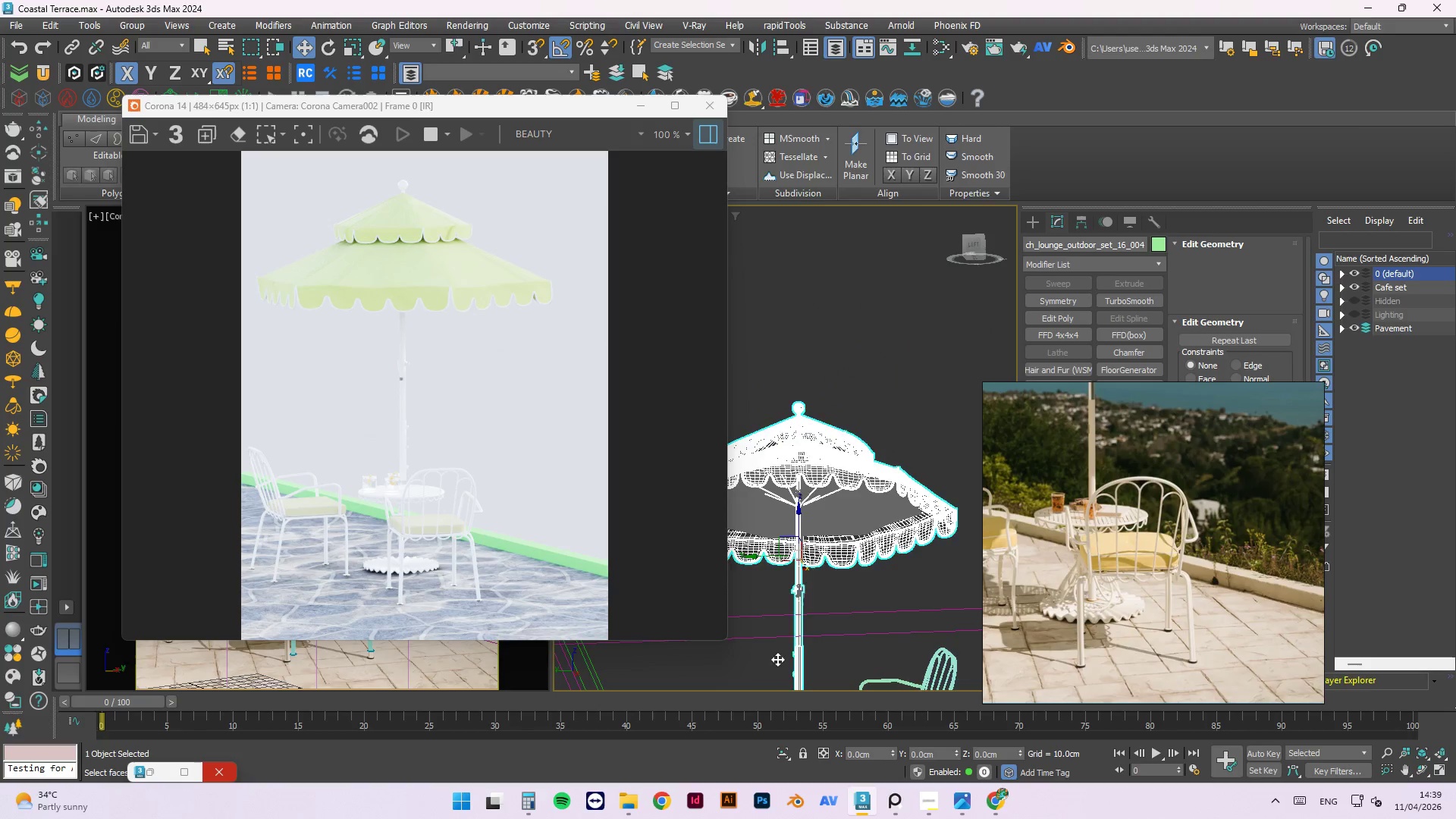 
scroll: coordinate [786, 646], scroll_direction: up, amount: 3.0
 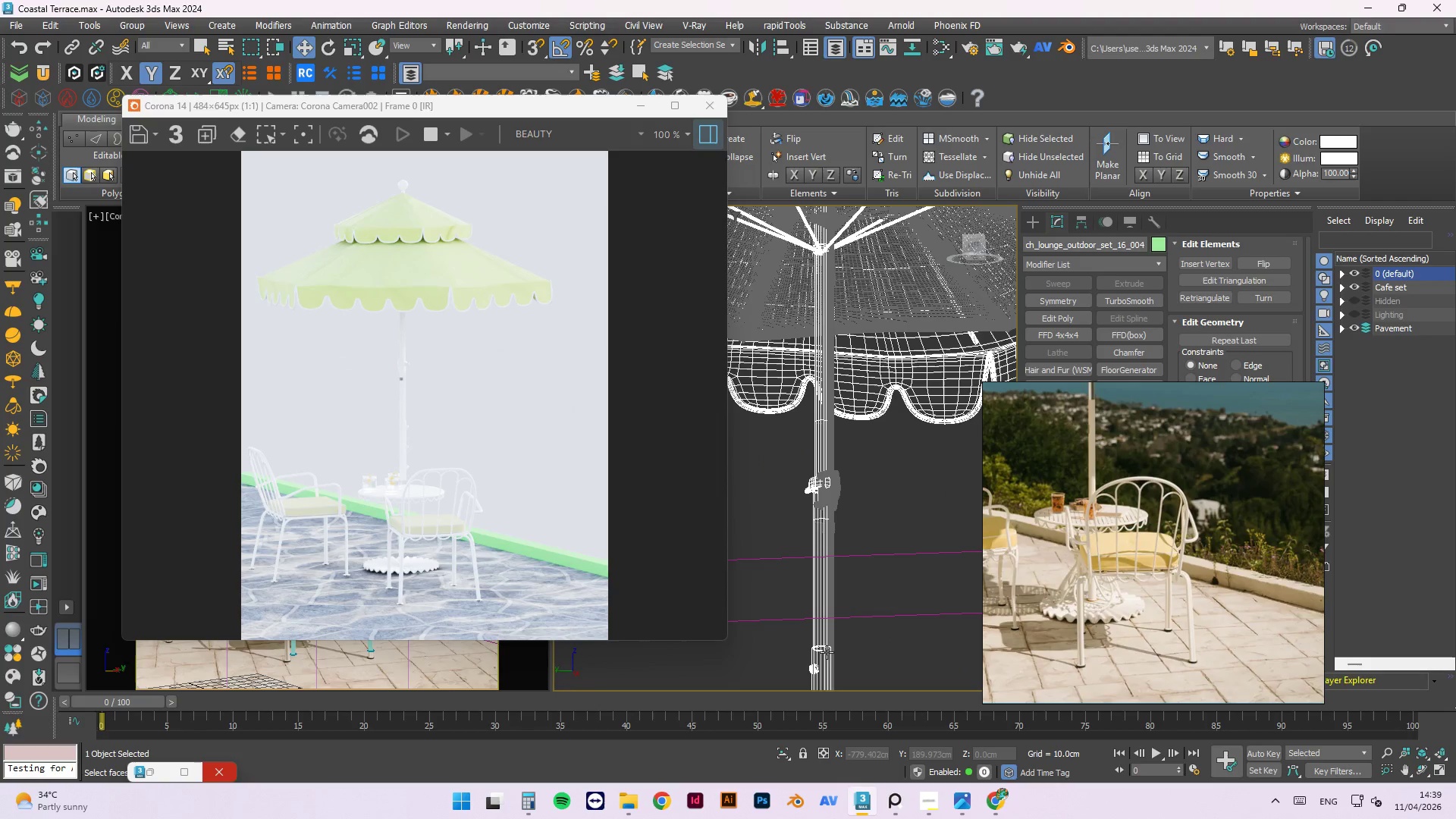 
left_click([827, 654])
 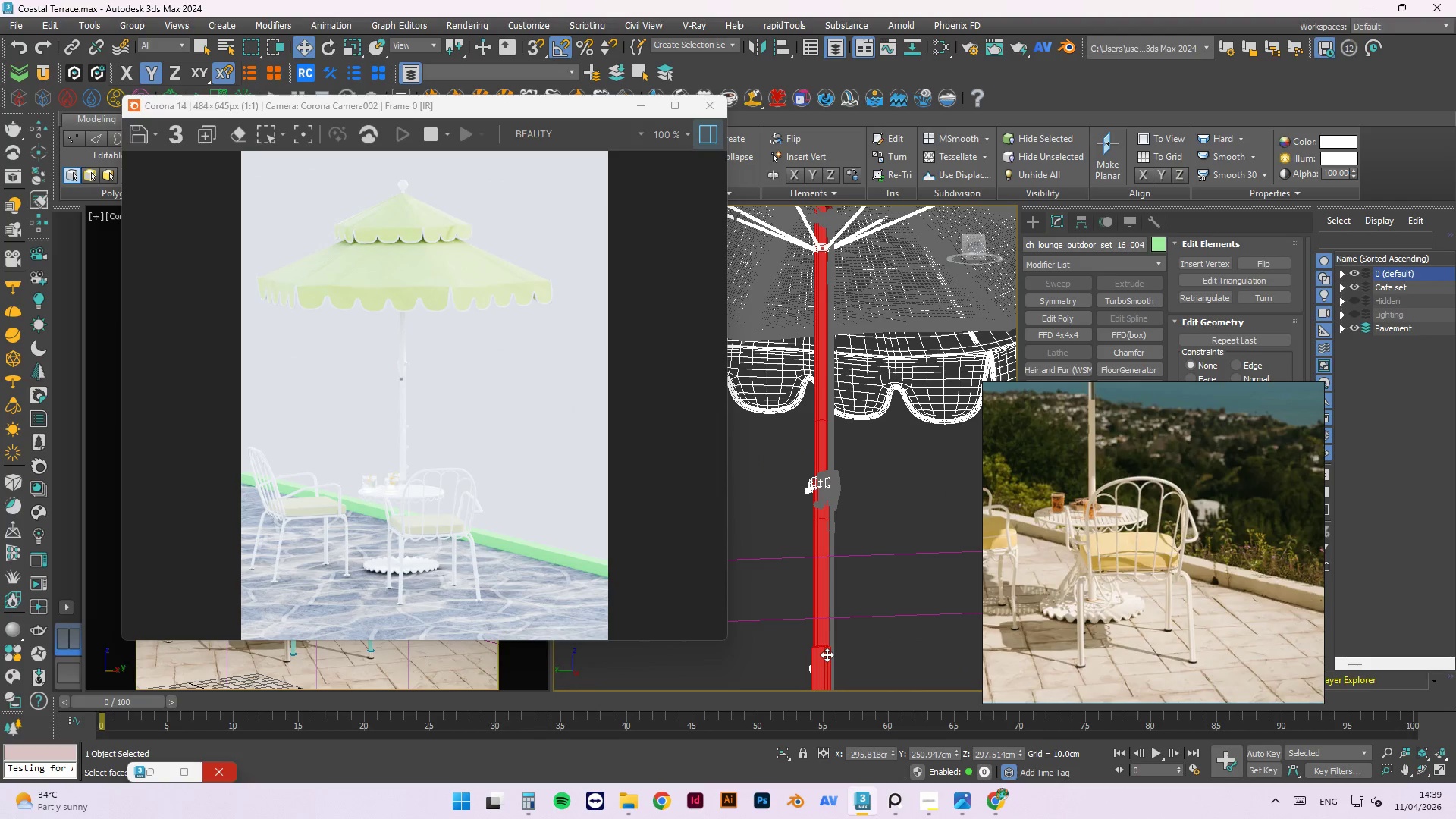 
key(Delete)
 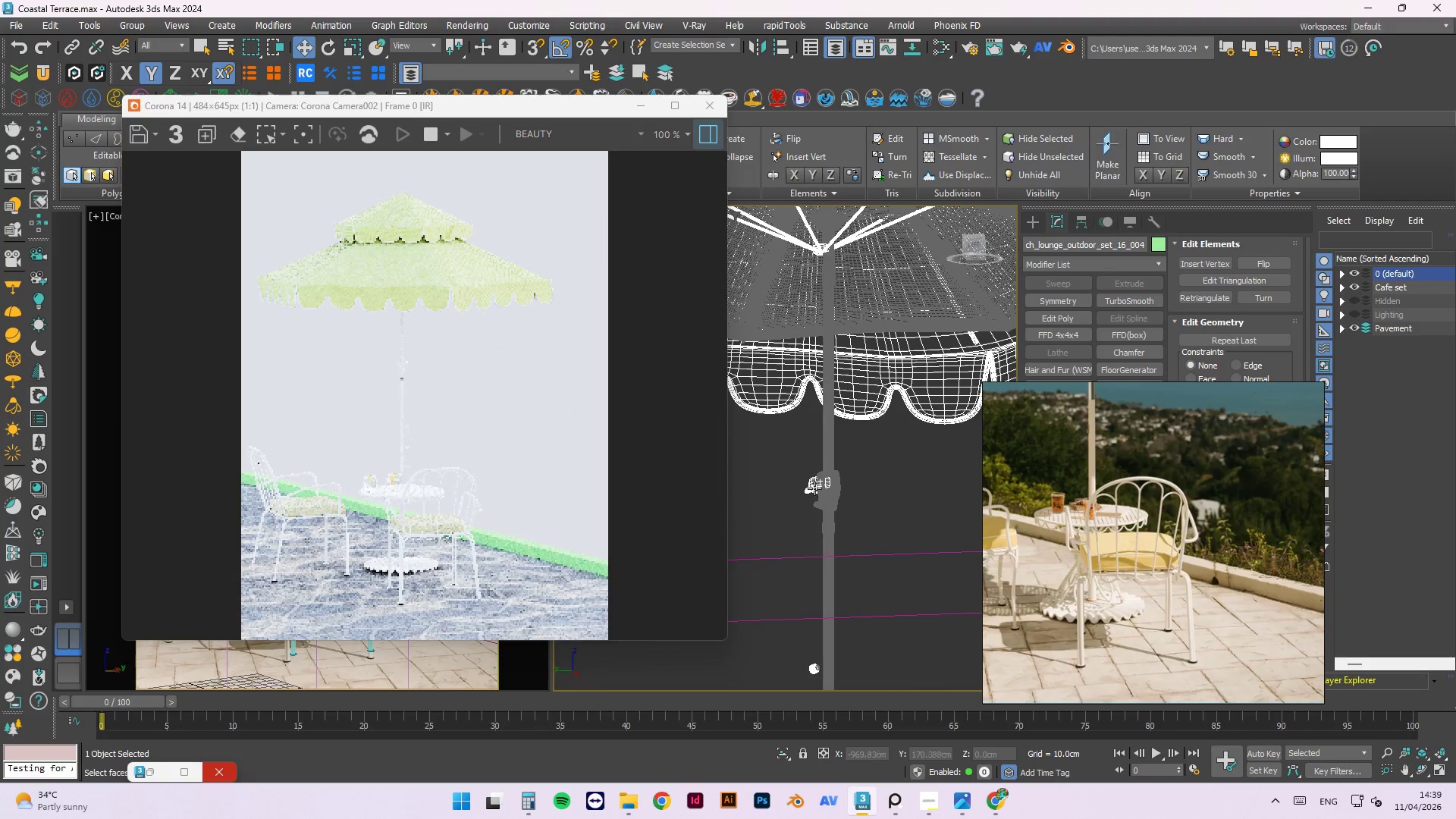 
left_click([811, 485])
 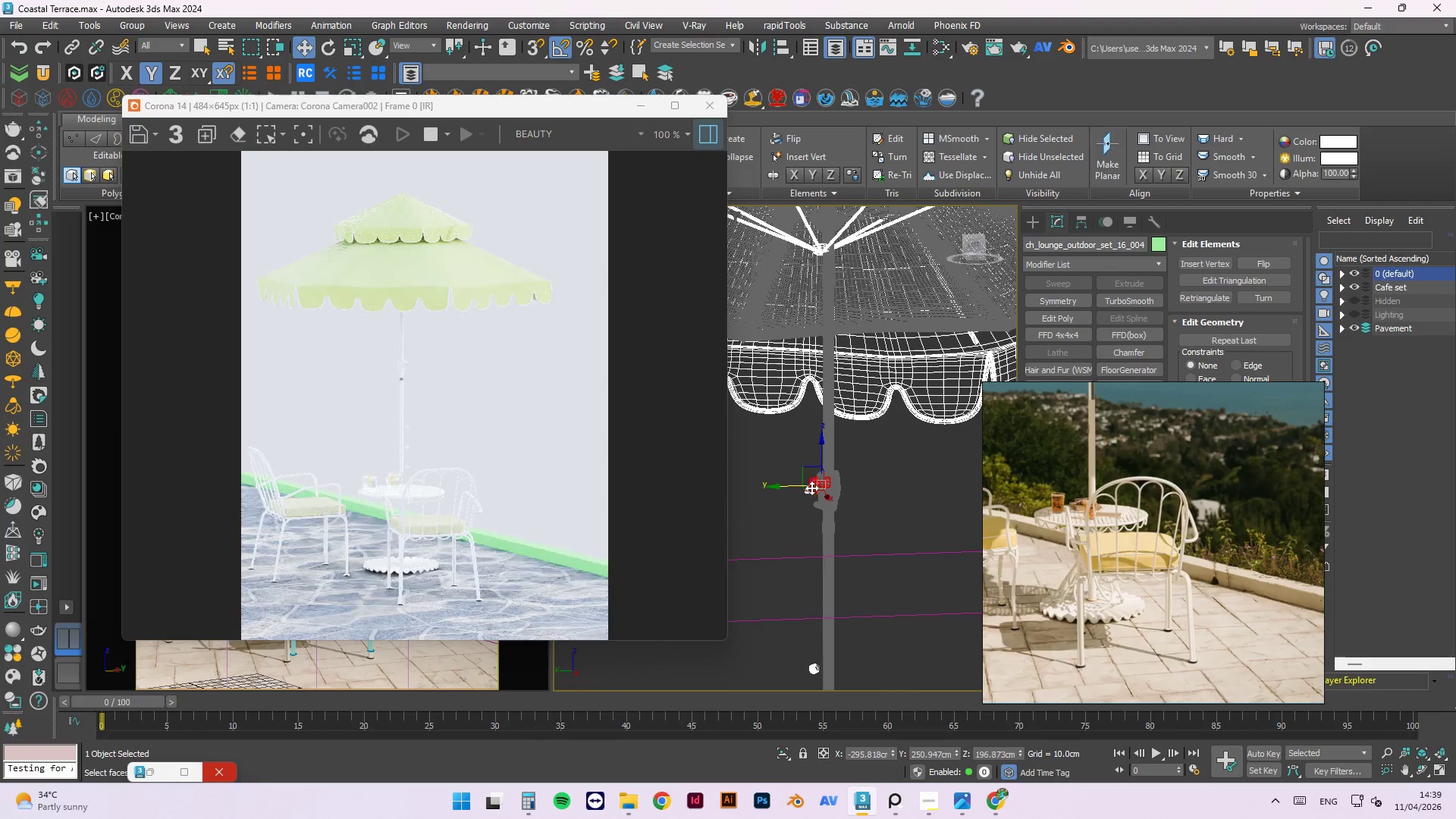 
key(Delete)
 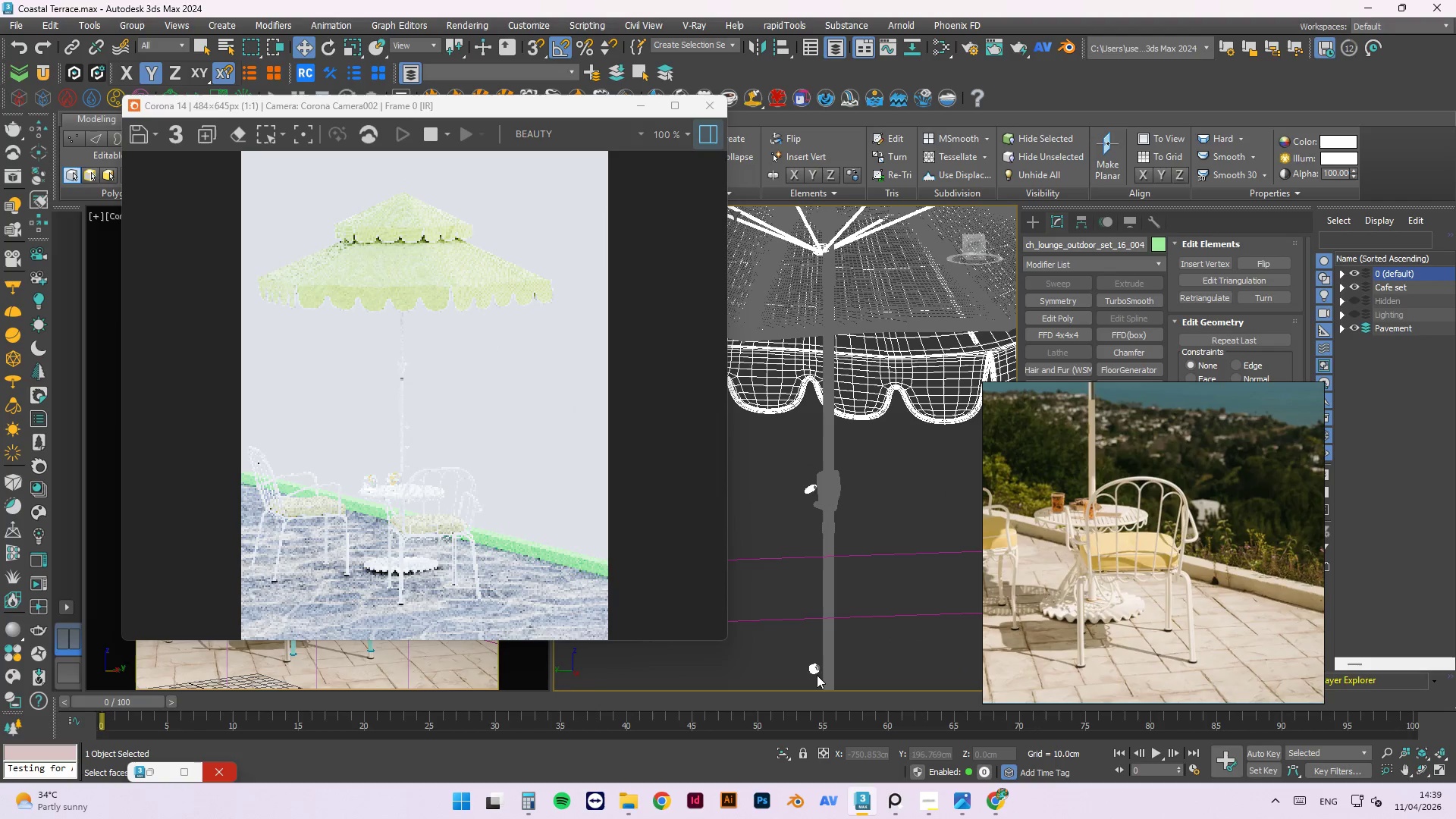 
left_click([813, 669])
 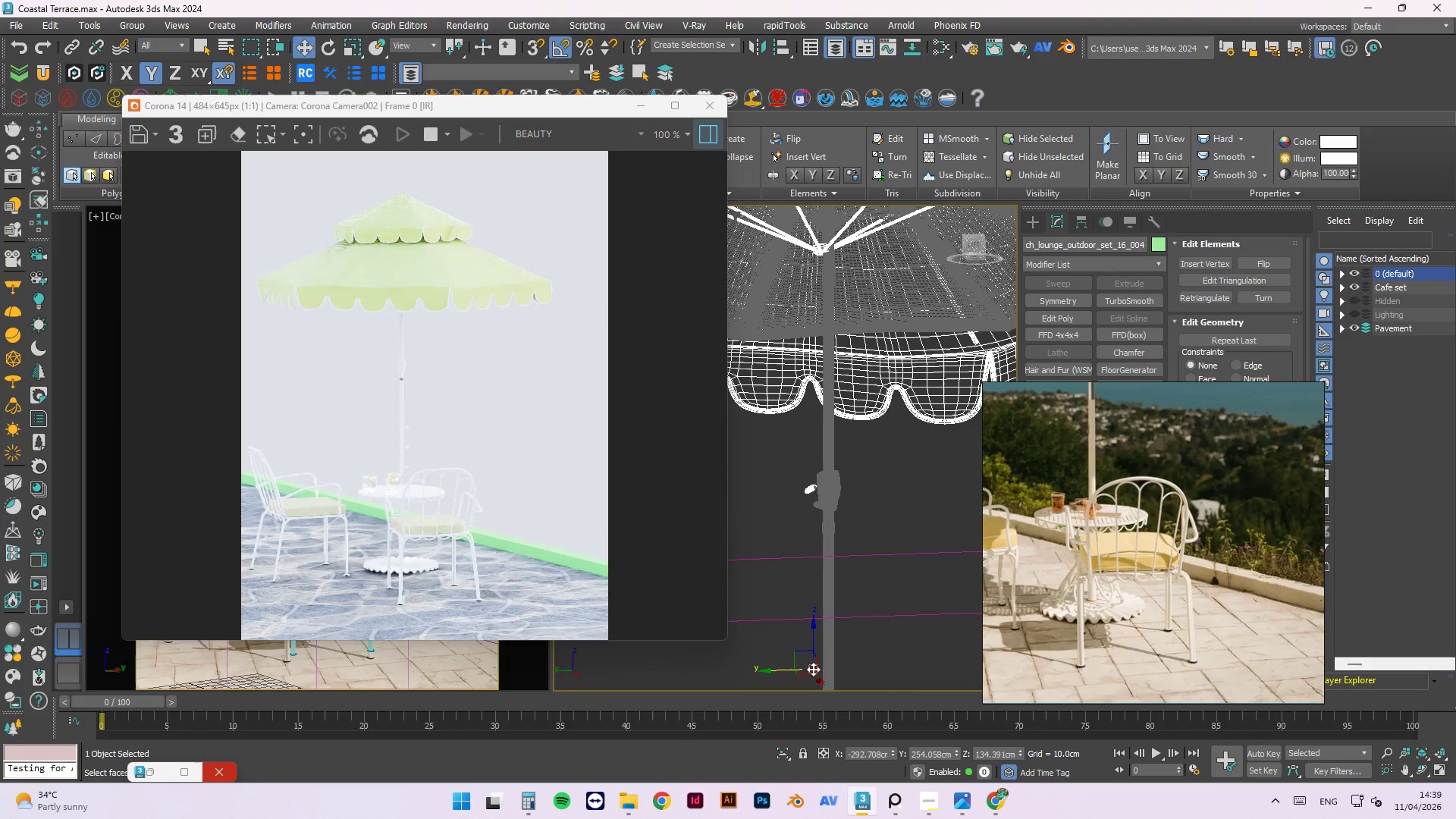 
key(Delete)
 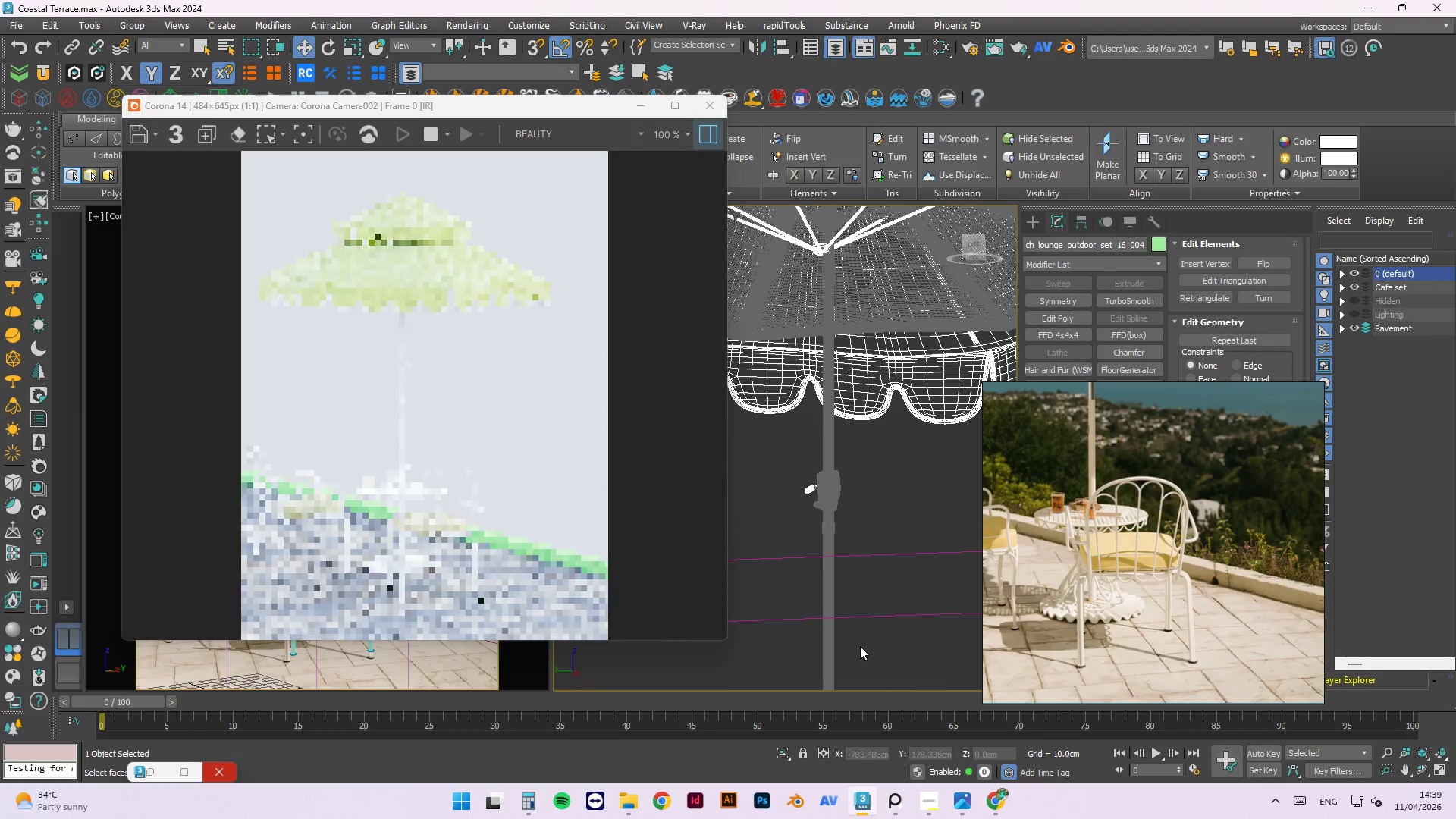 
left_click_drag(start_coordinate=[861, 645], to_coordinate=[785, 467])
 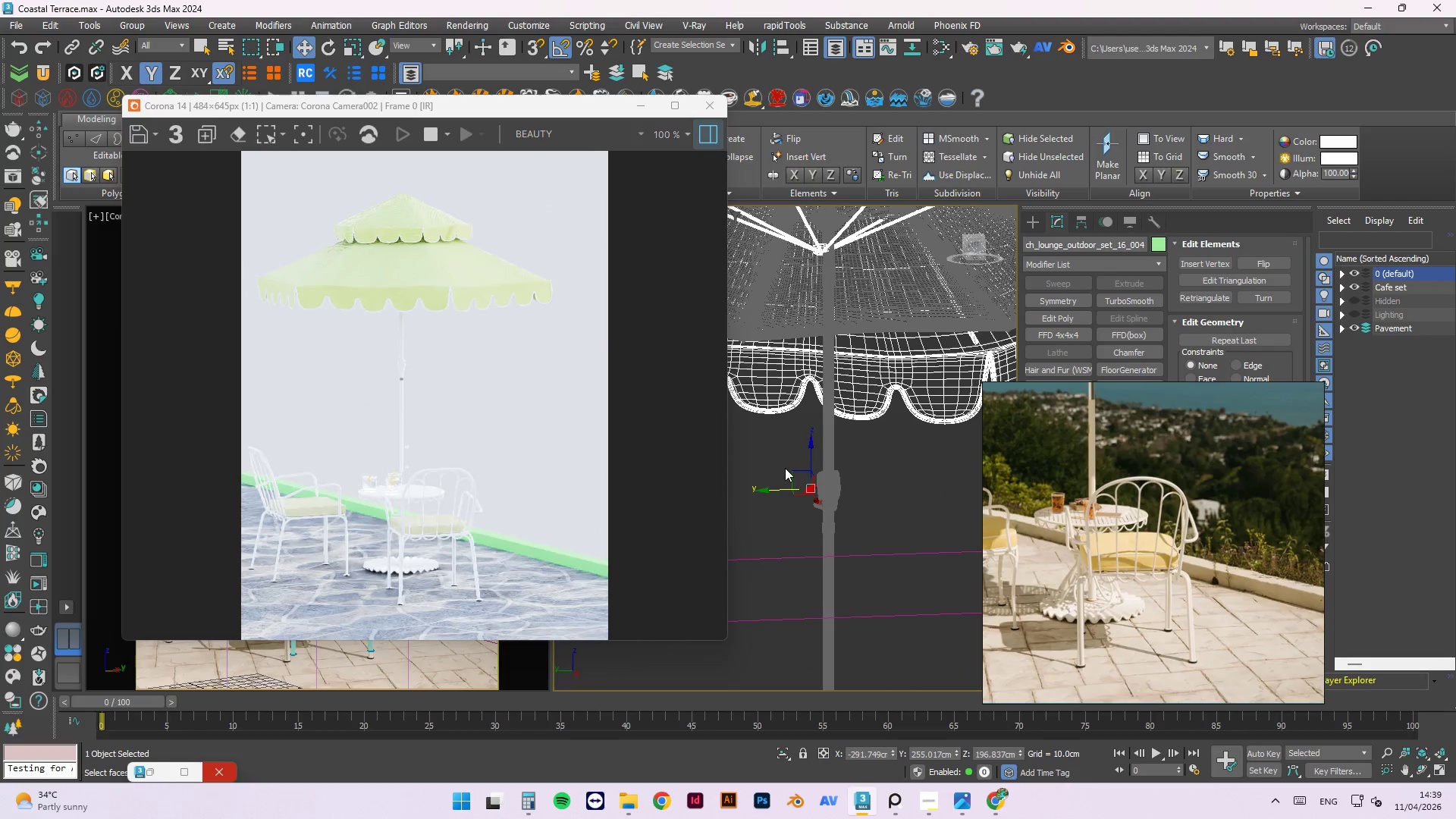 
key(Delete)
 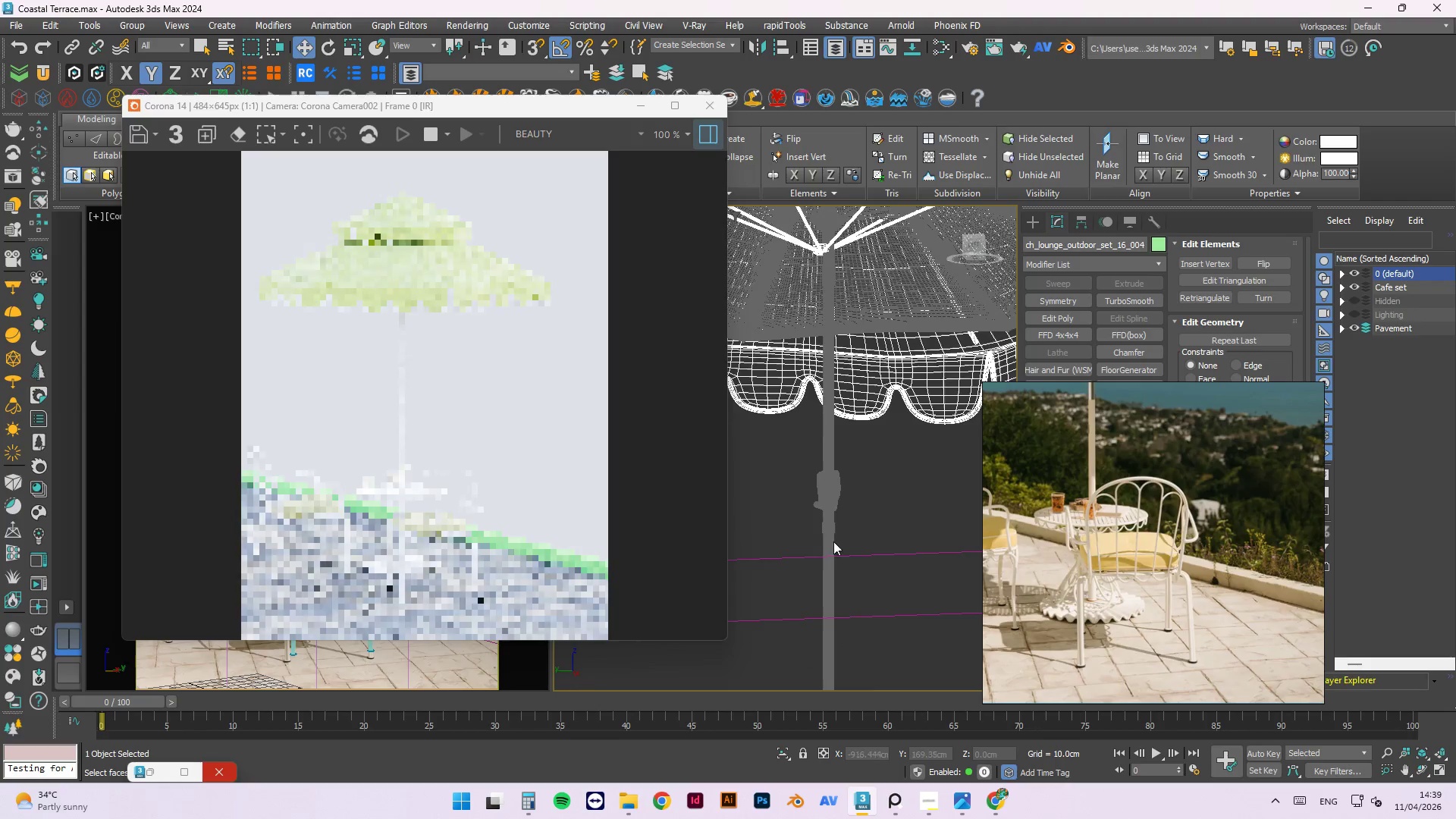 
scroll: coordinate [826, 524], scroll_direction: down, amount: 3.0
 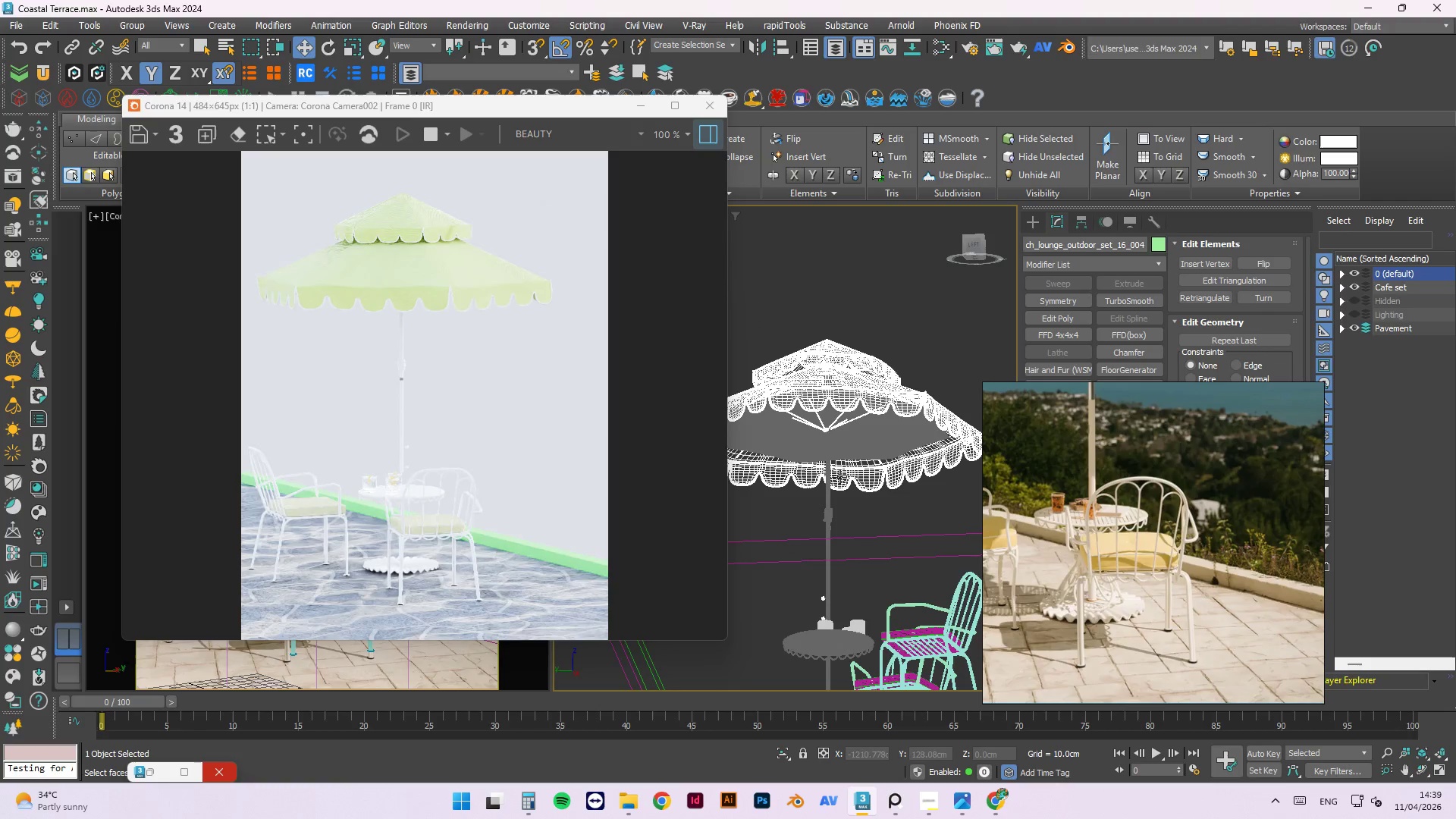 
left_click_drag(start_coordinate=[843, 587], to_coordinate=[767, 653])
 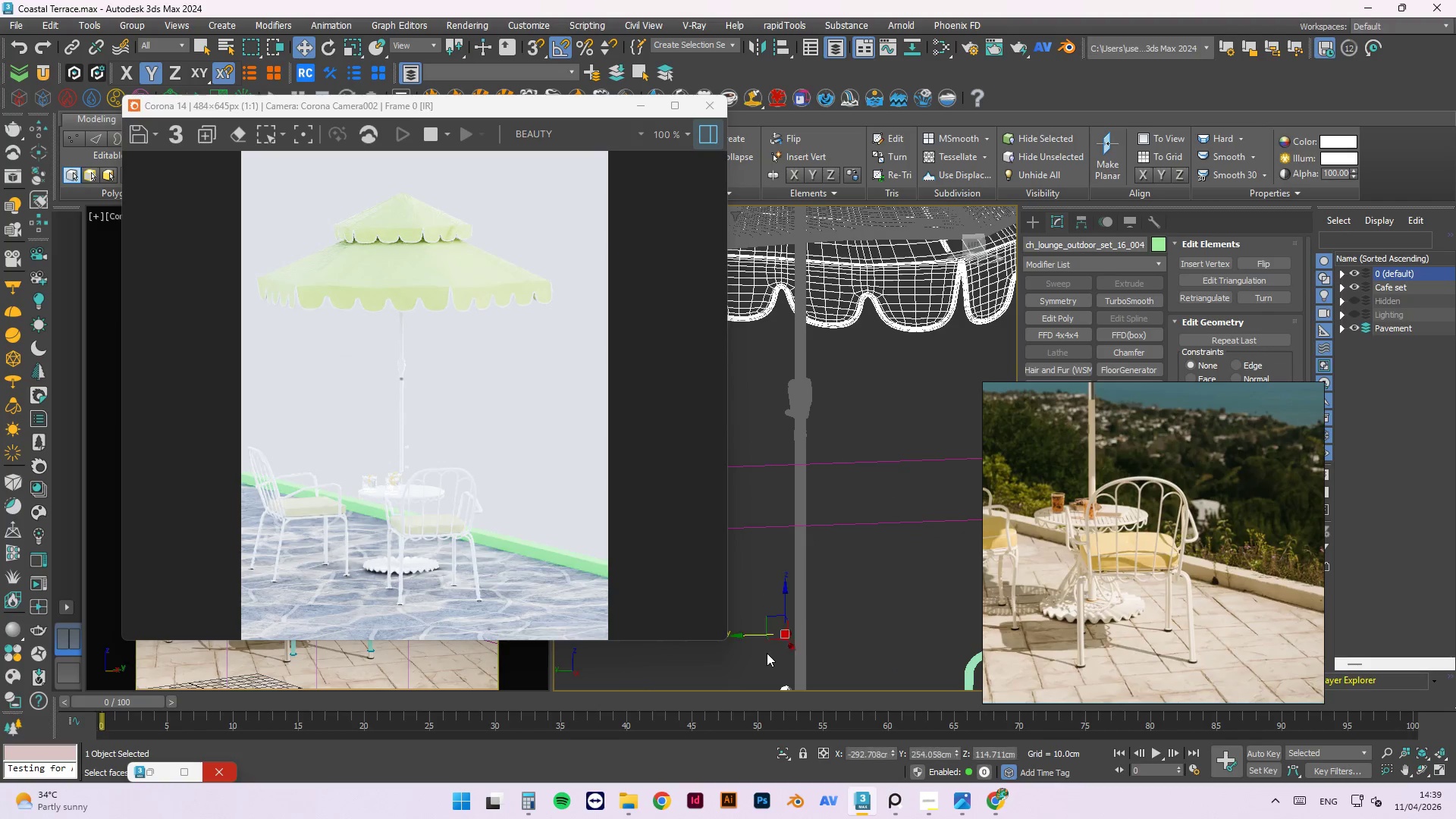 
scroll: coordinate [834, 583], scroll_direction: up, amount: 3.0
 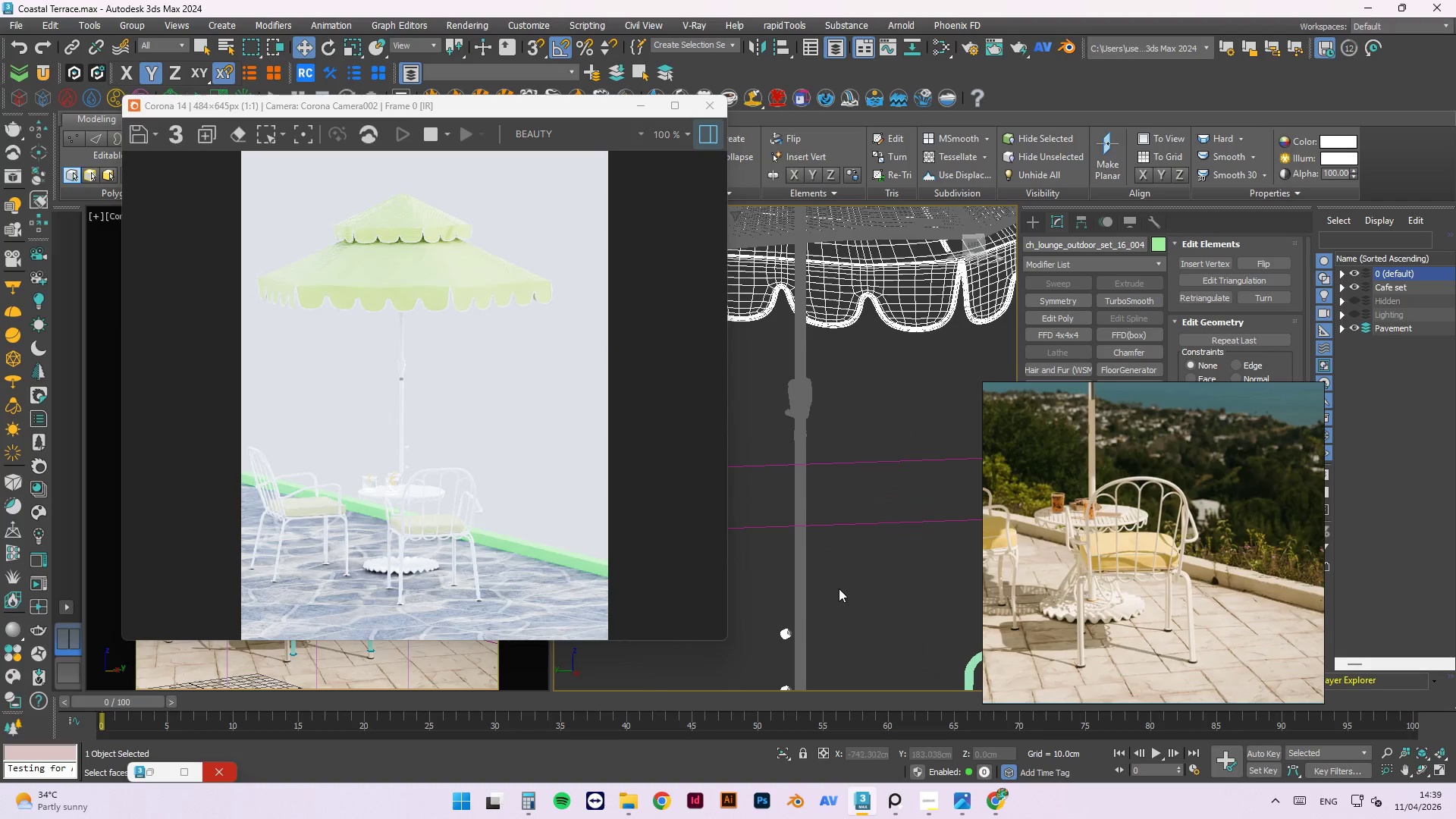 
key(Delete)
 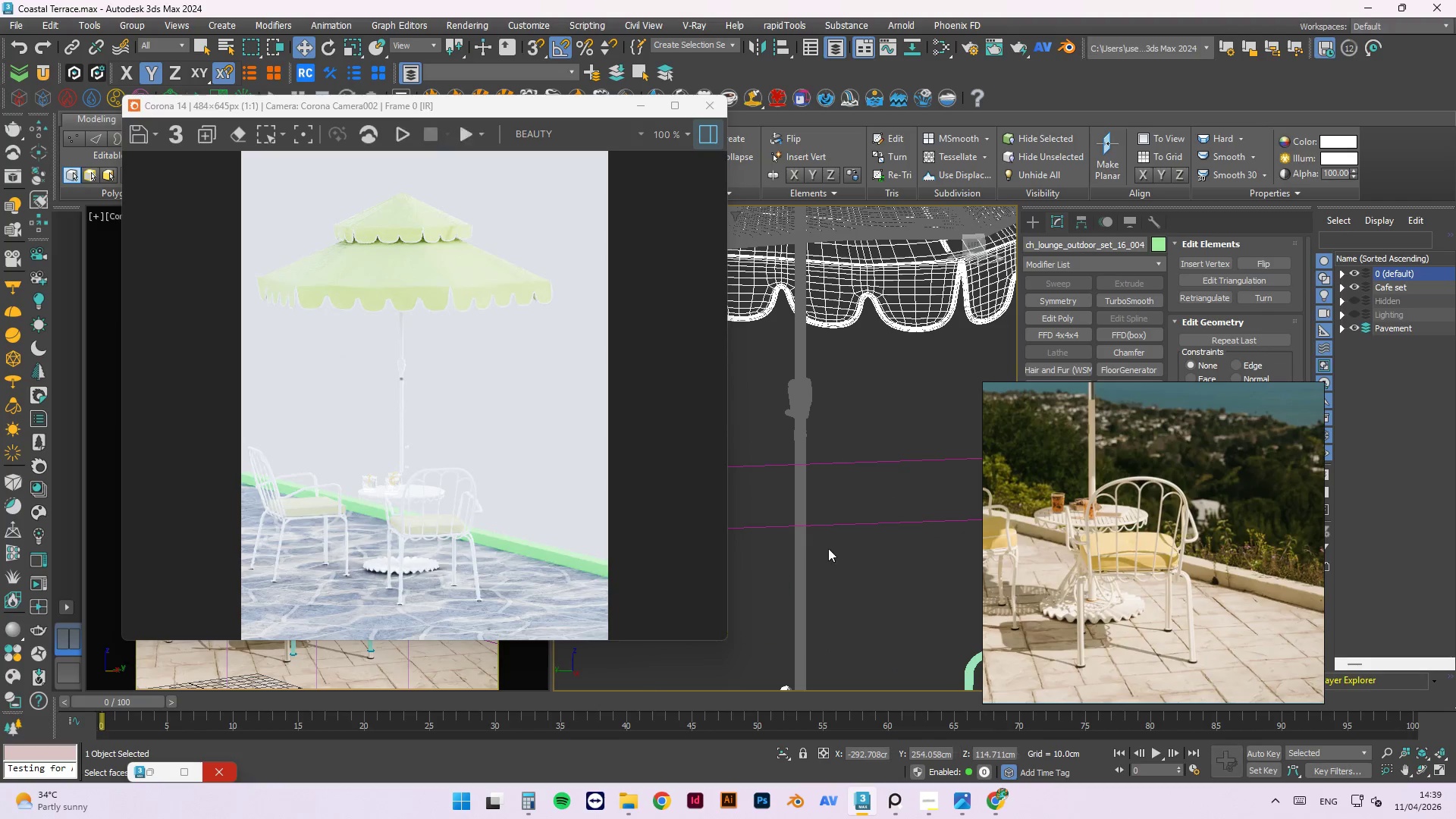 
left_click_drag(start_coordinate=[858, 563], to_coordinate=[739, 686])
 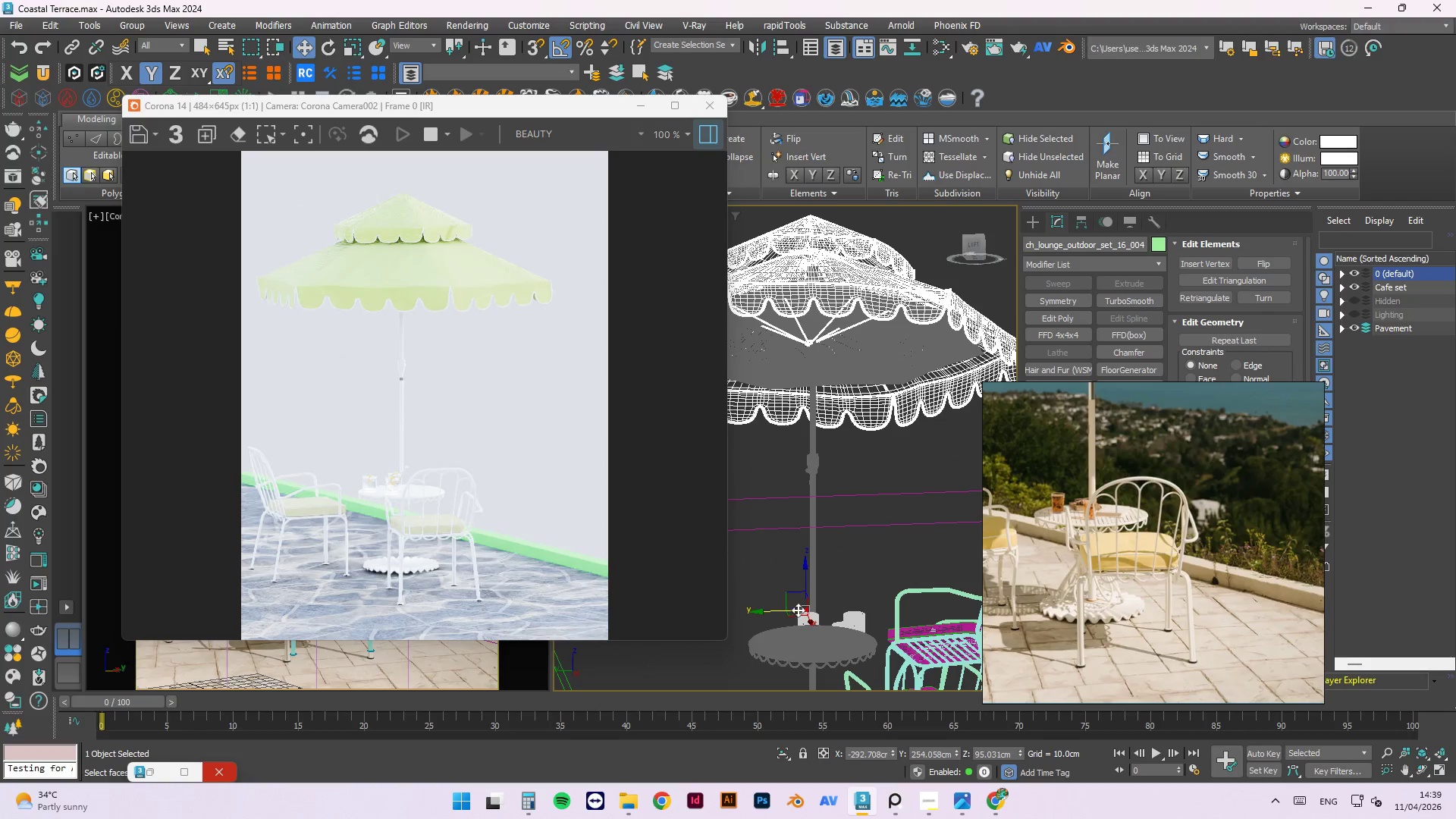 
scroll: coordinate [825, 529], scroll_direction: down, amount: 2.0
 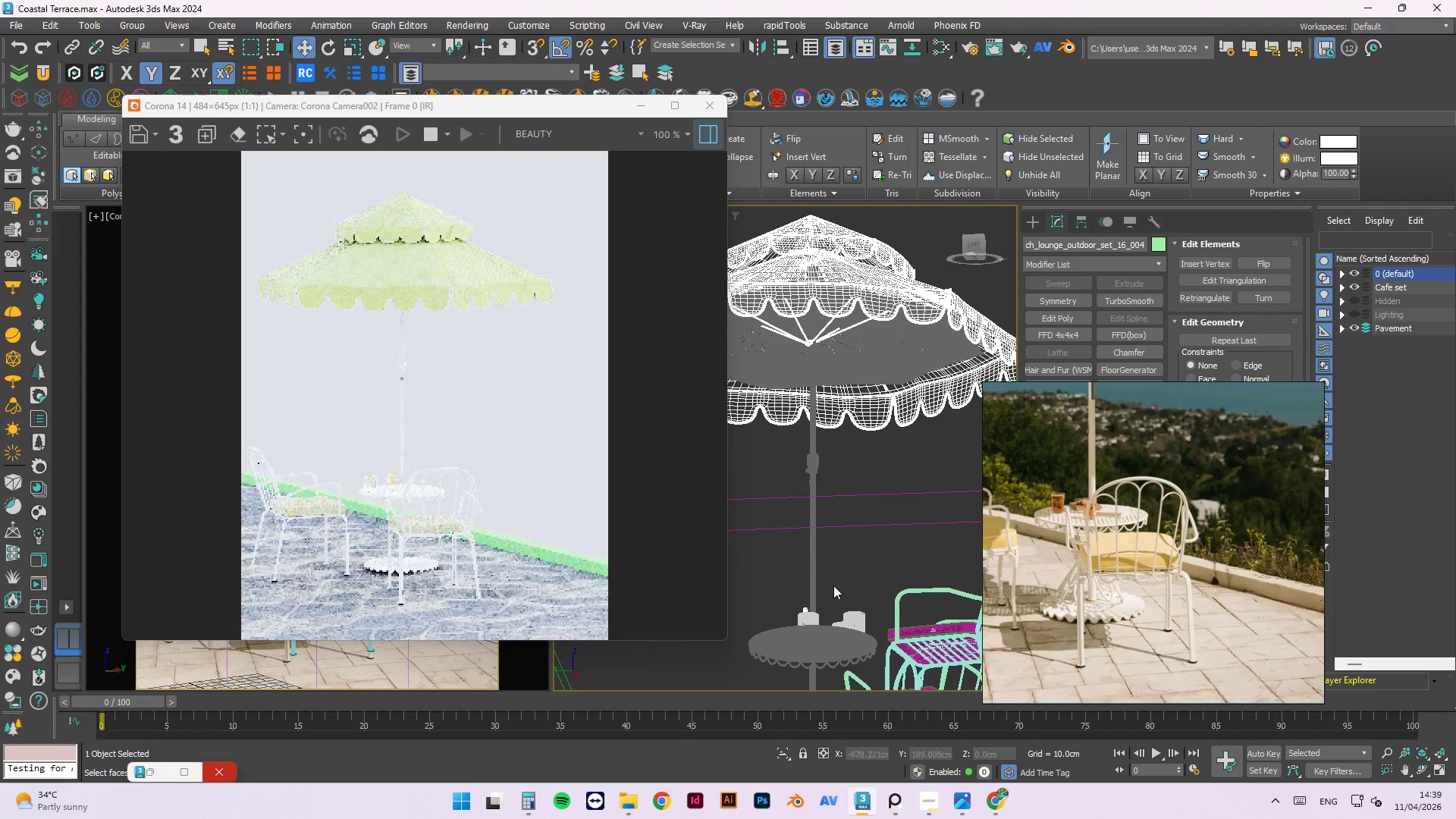 
key(Delete)
 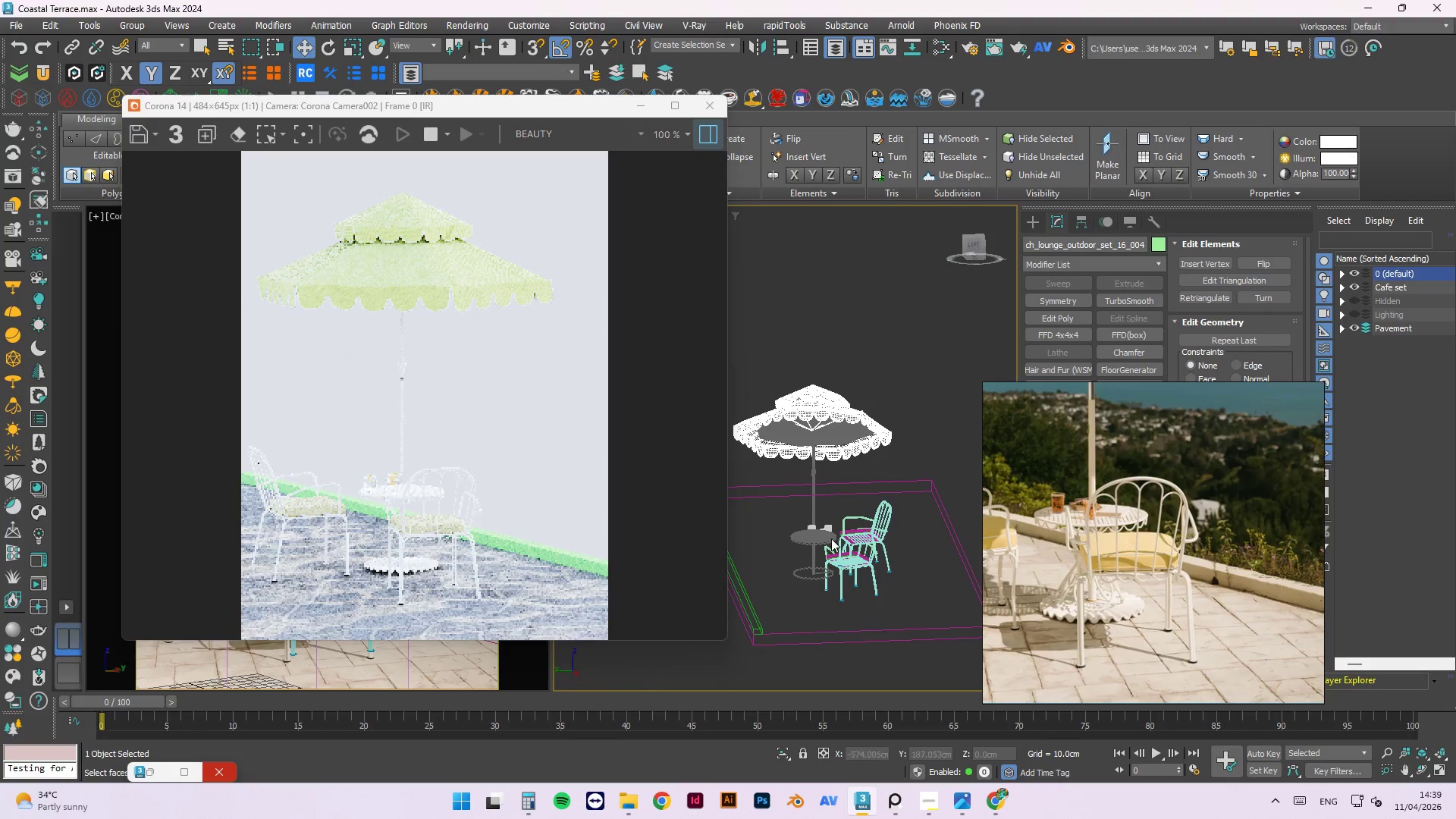 
left_click_drag(start_coordinate=[858, 635], to_coordinate=[759, 486])
 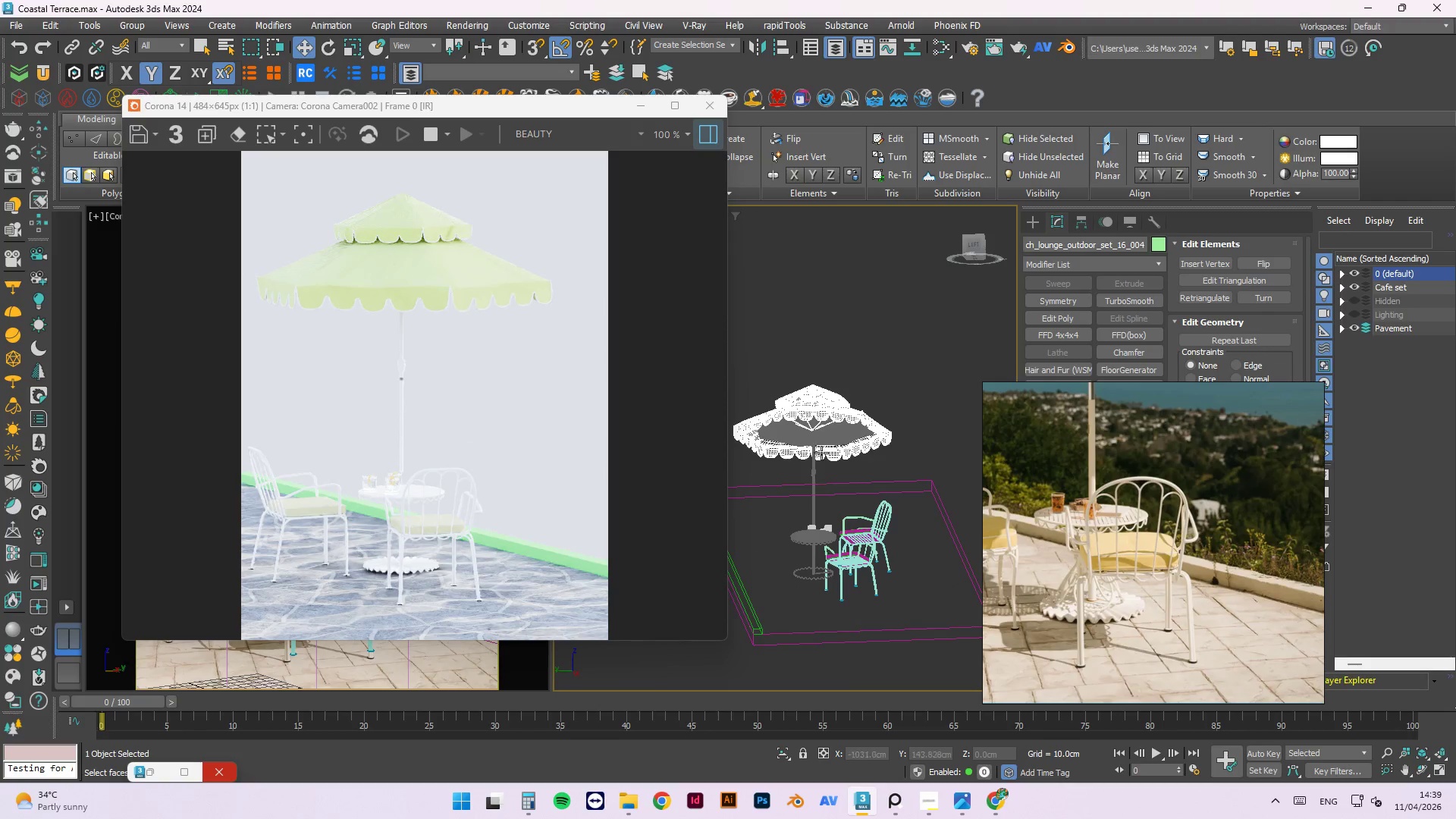 
scroll: coordinate [811, 500], scroll_direction: down, amount: 3.0
 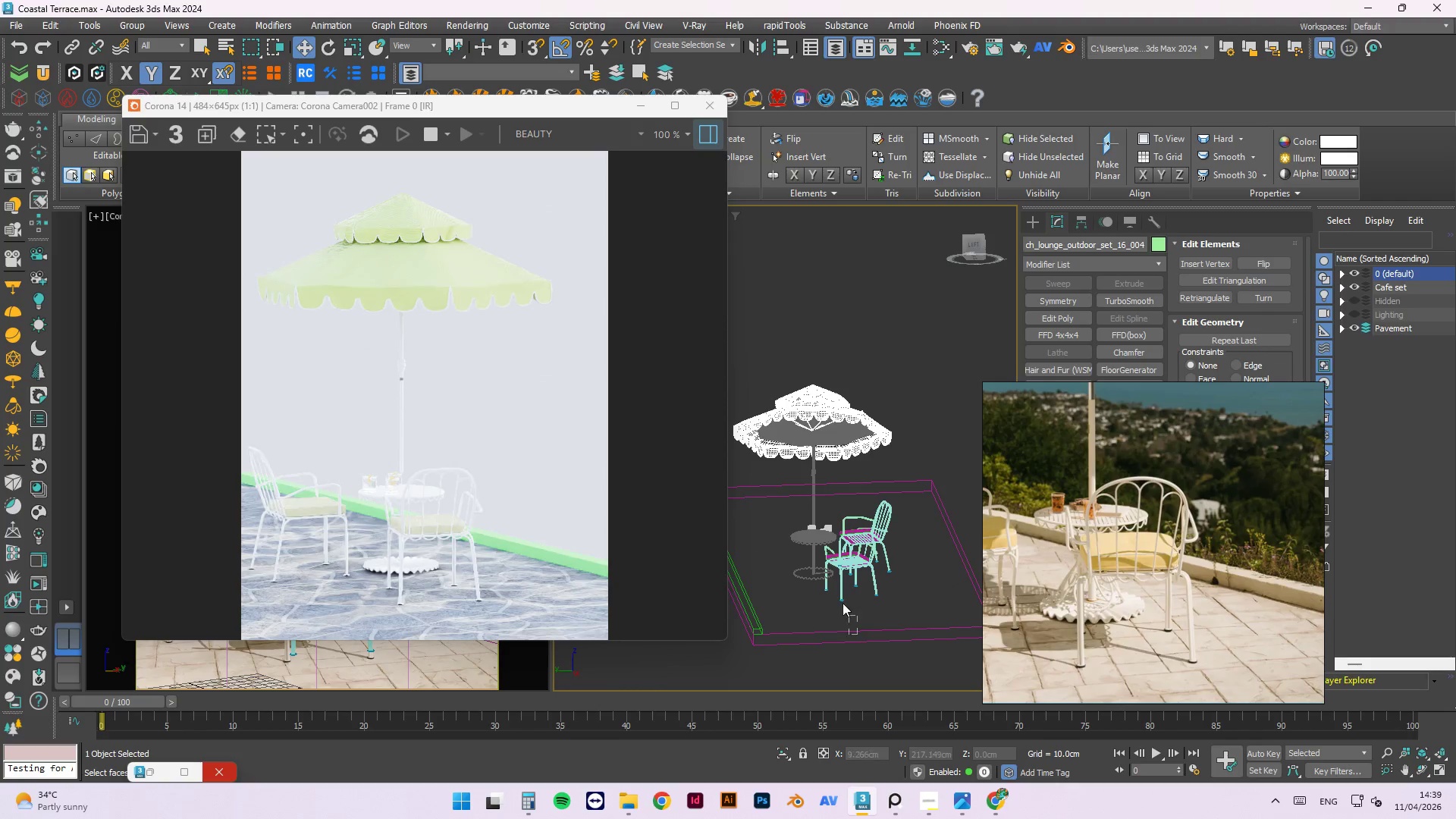 
key(Delete)
 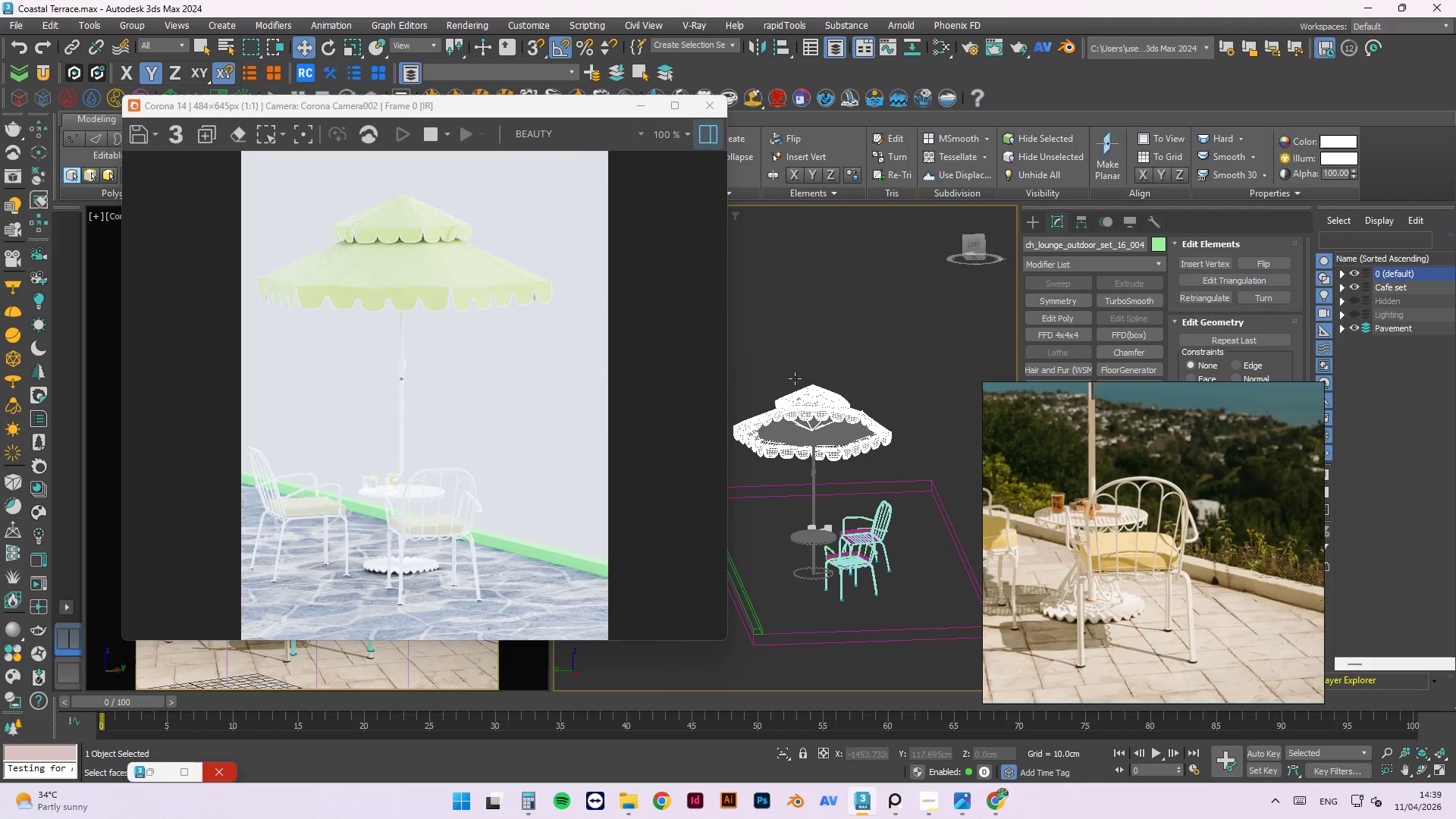 
scroll: coordinate [857, 525], scroll_direction: up, amount: 6.0
 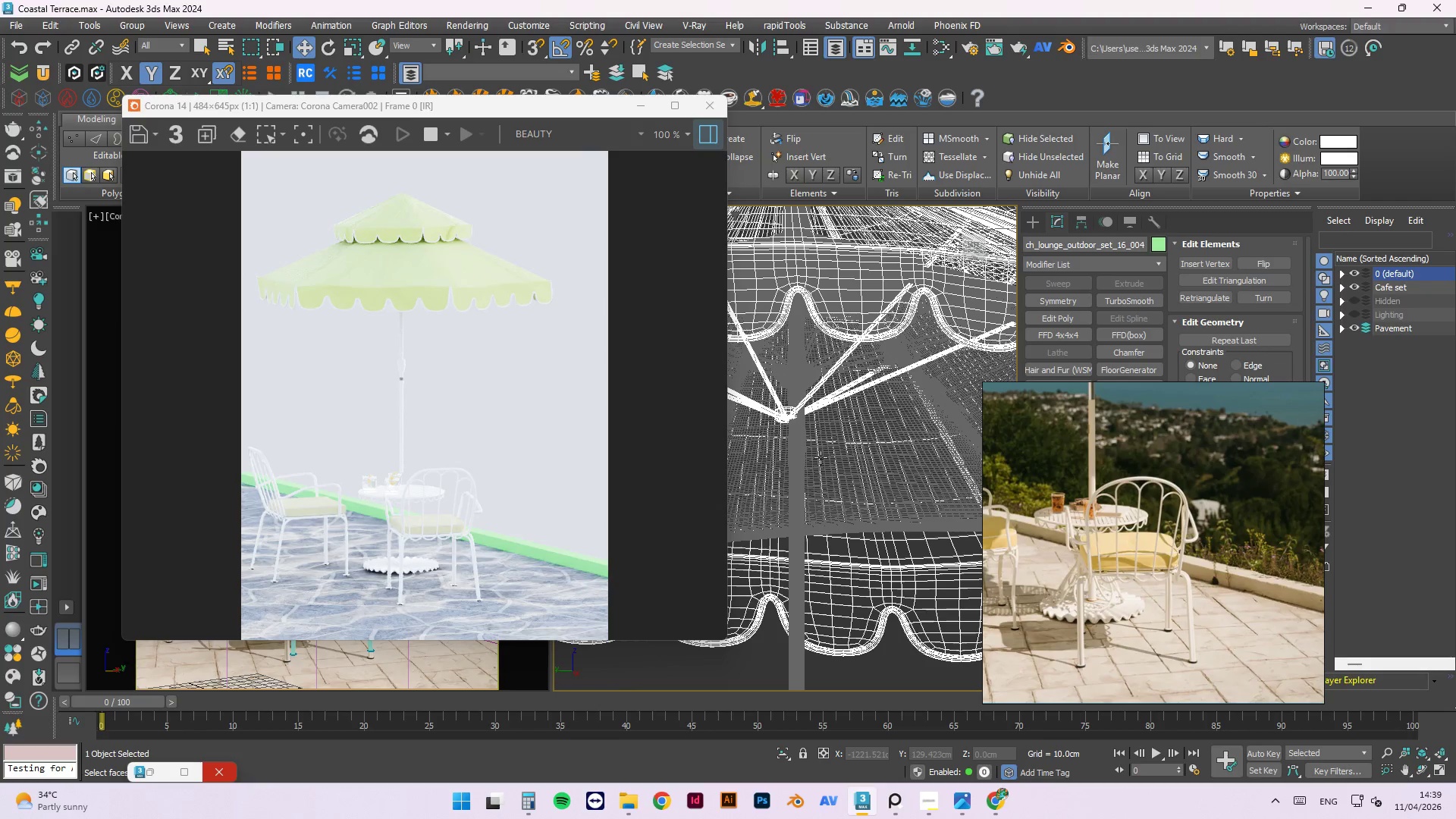 
scroll: coordinate [836, 469], scroll_direction: down, amount: 2.0
 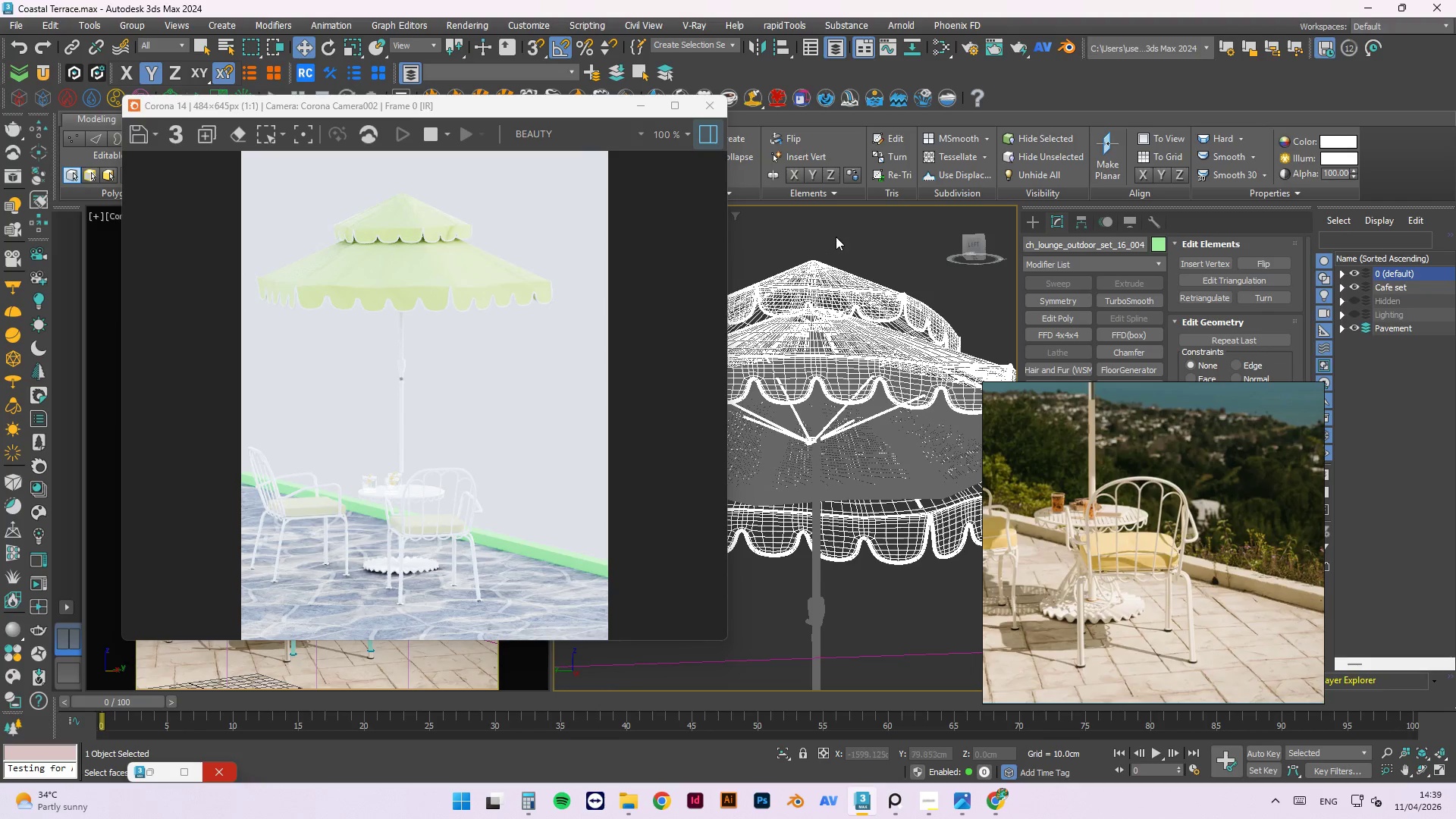 
right_click([836, 231])
 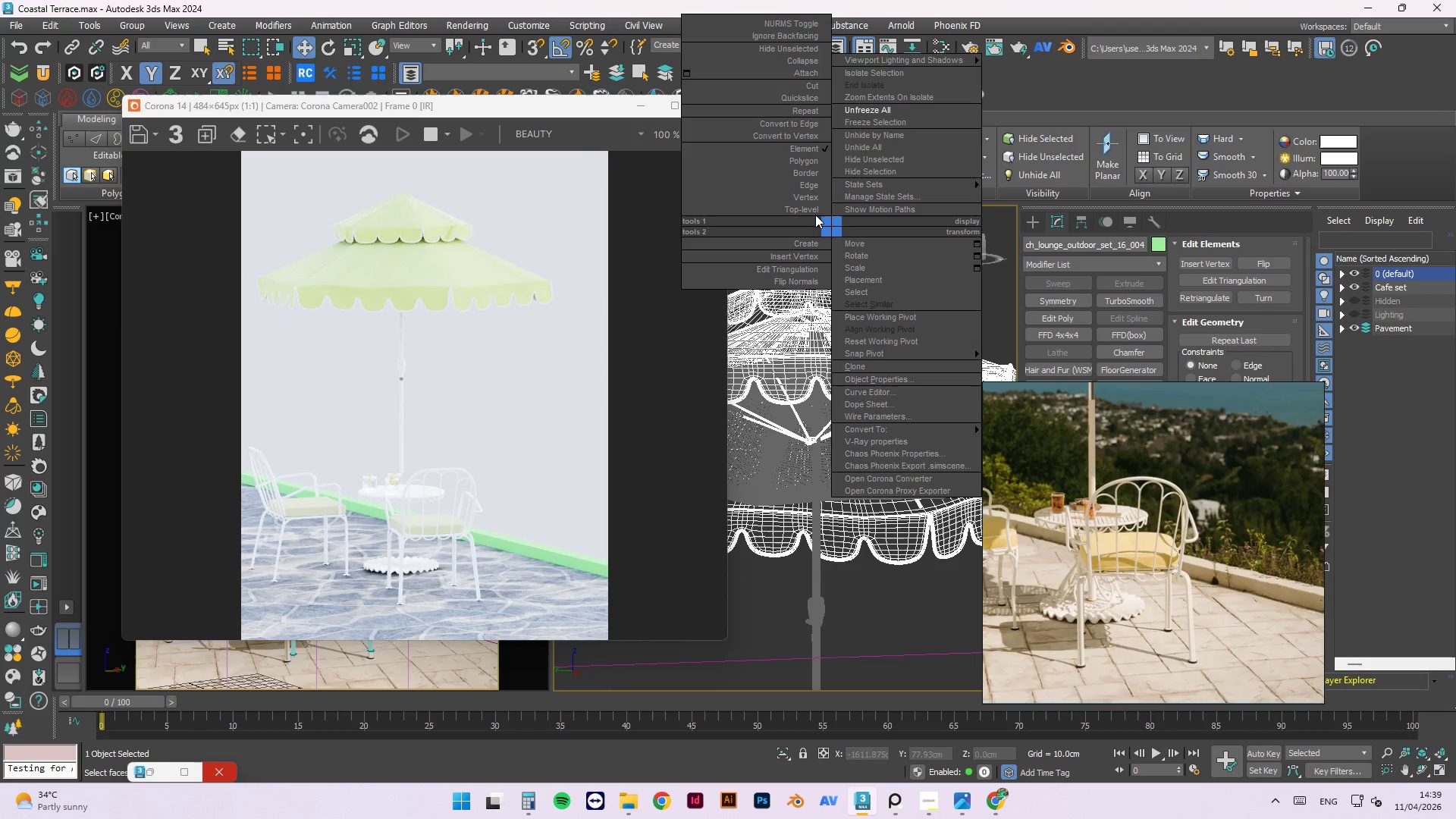 
left_click([814, 209])
 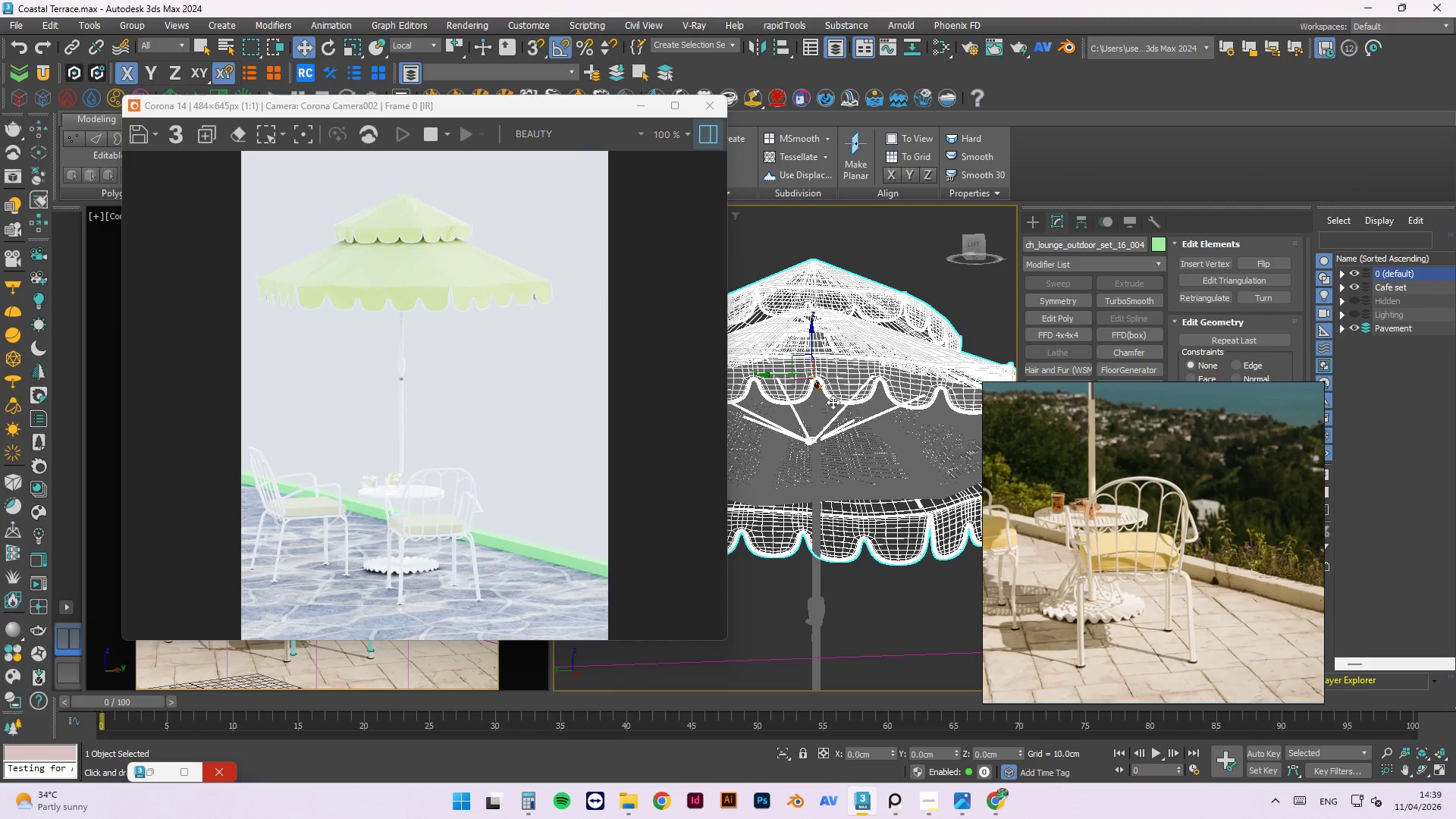 
scroll: coordinate [814, 459], scroll_direction: up, amount: 3.0
 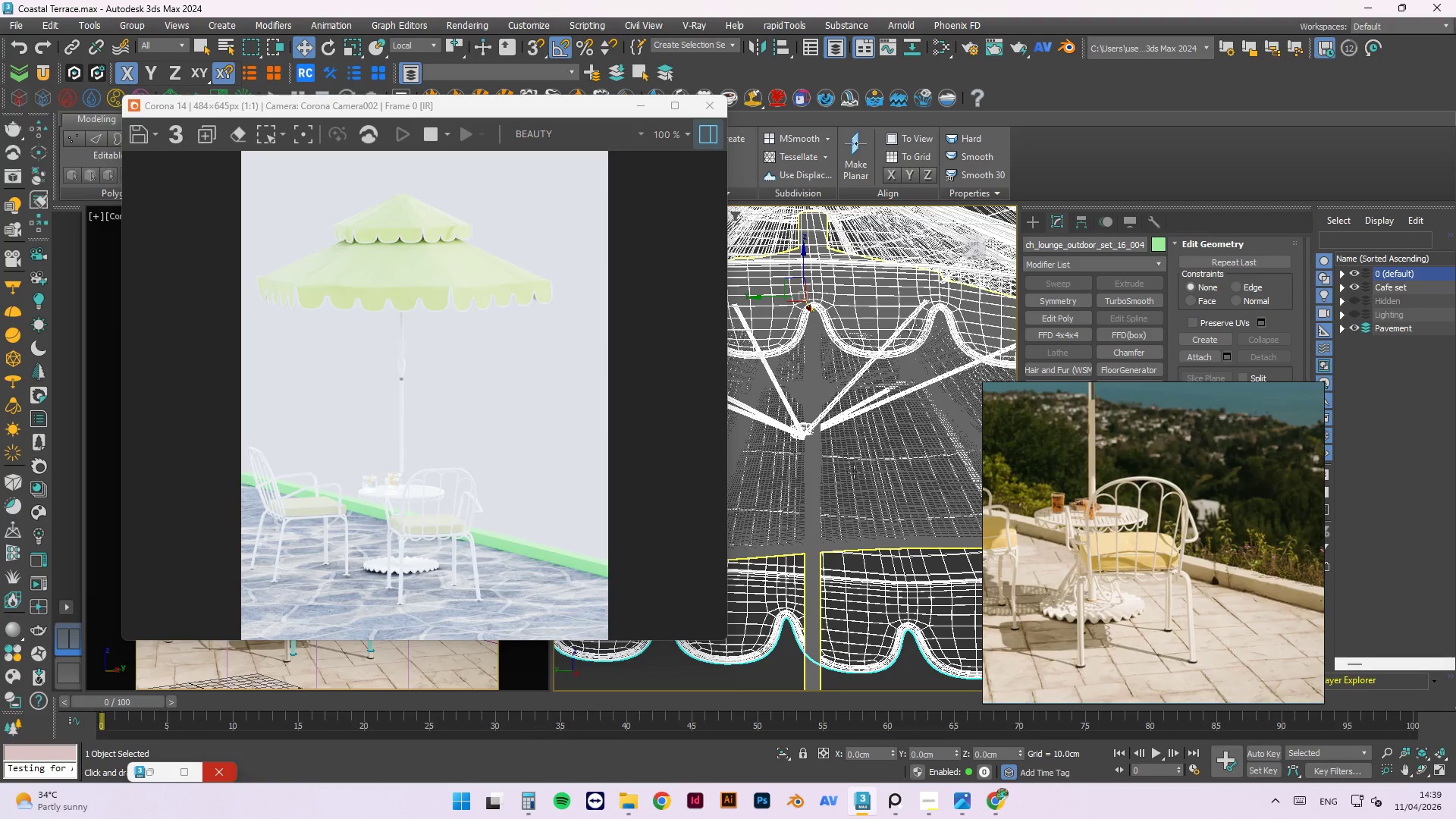 
scroll: coordinate [855, 480], scroll_direction: down, amount: 2.0
 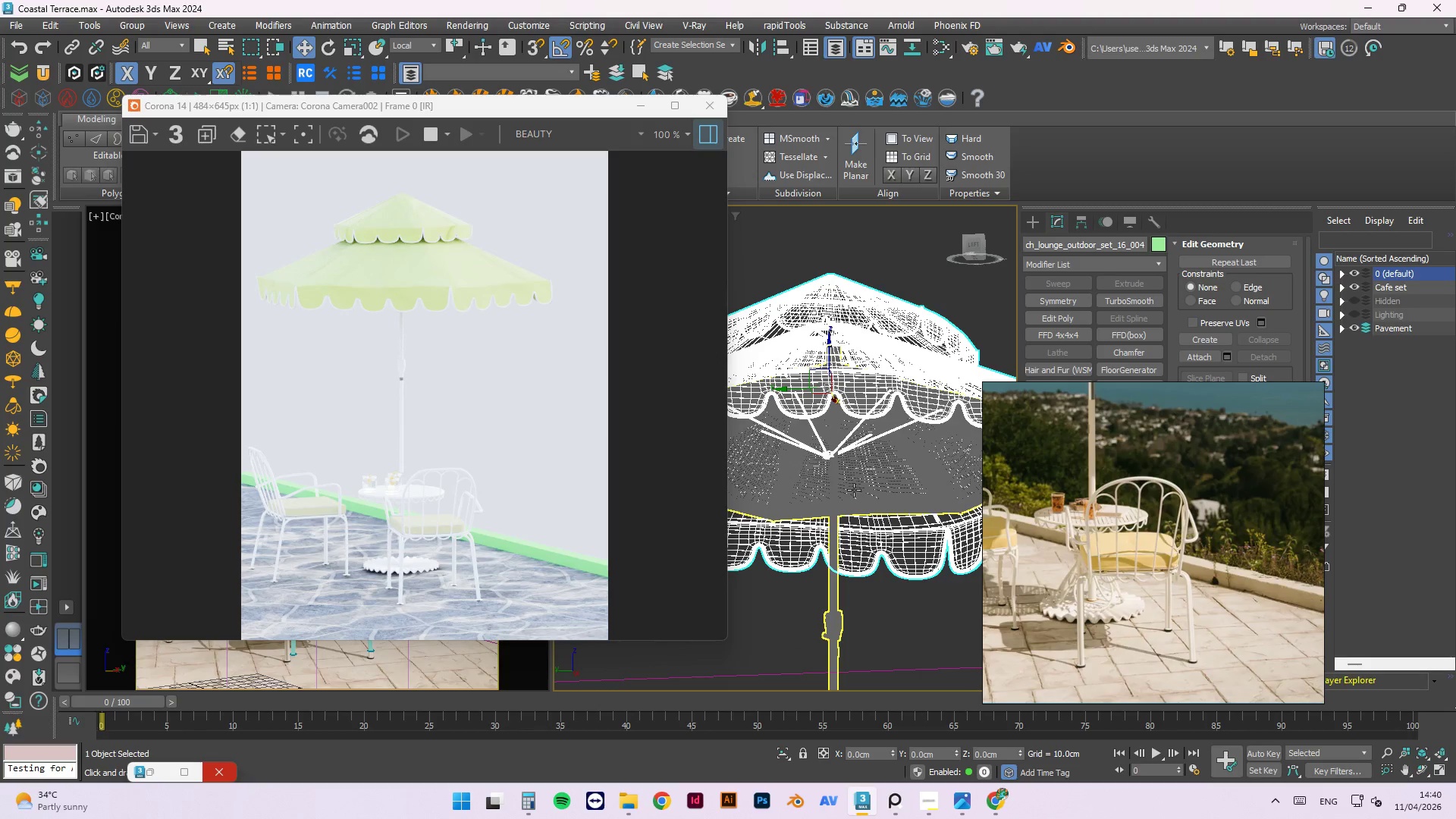 
key(Alt+Y)
 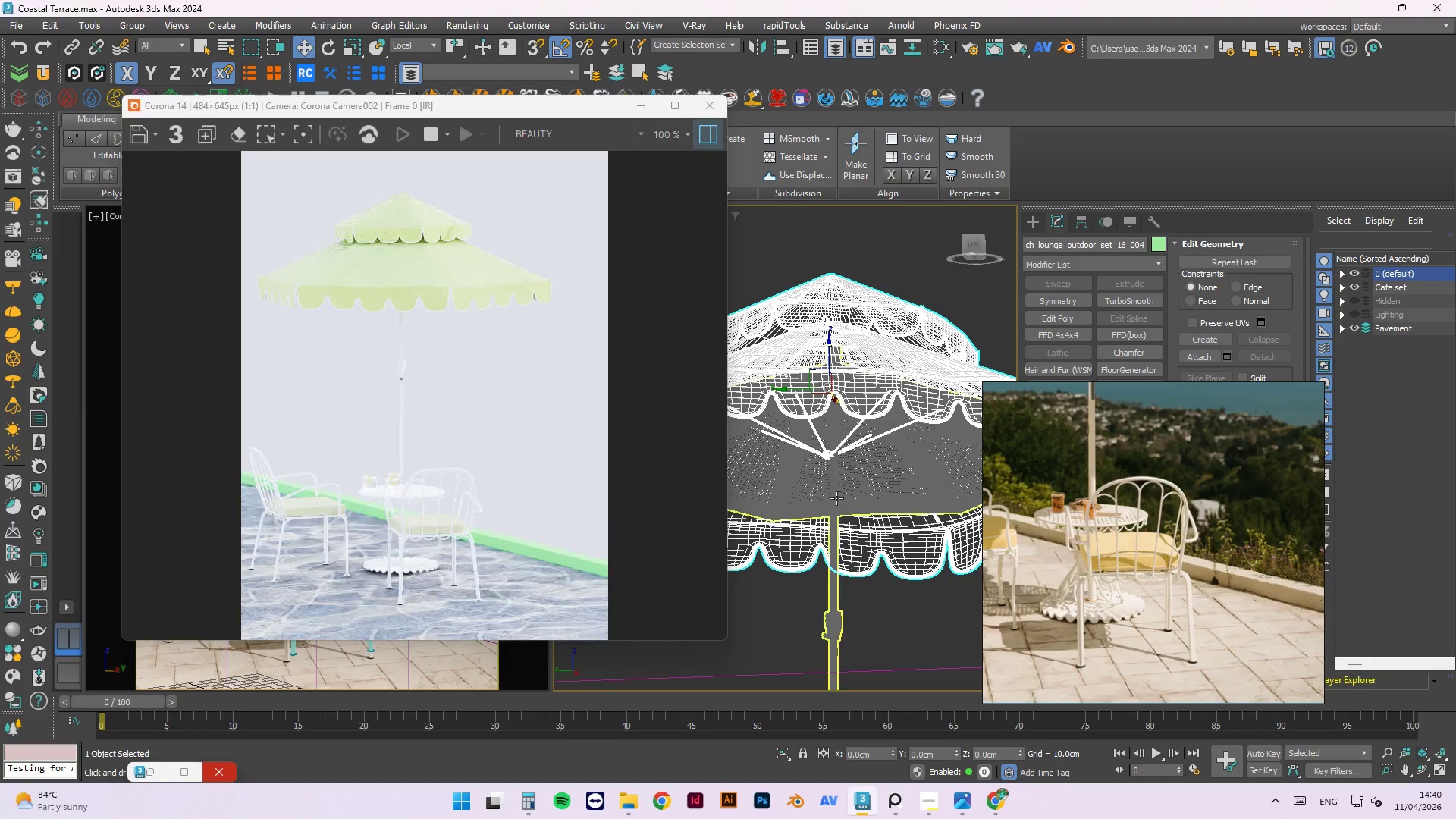 
key(Alt+A)
 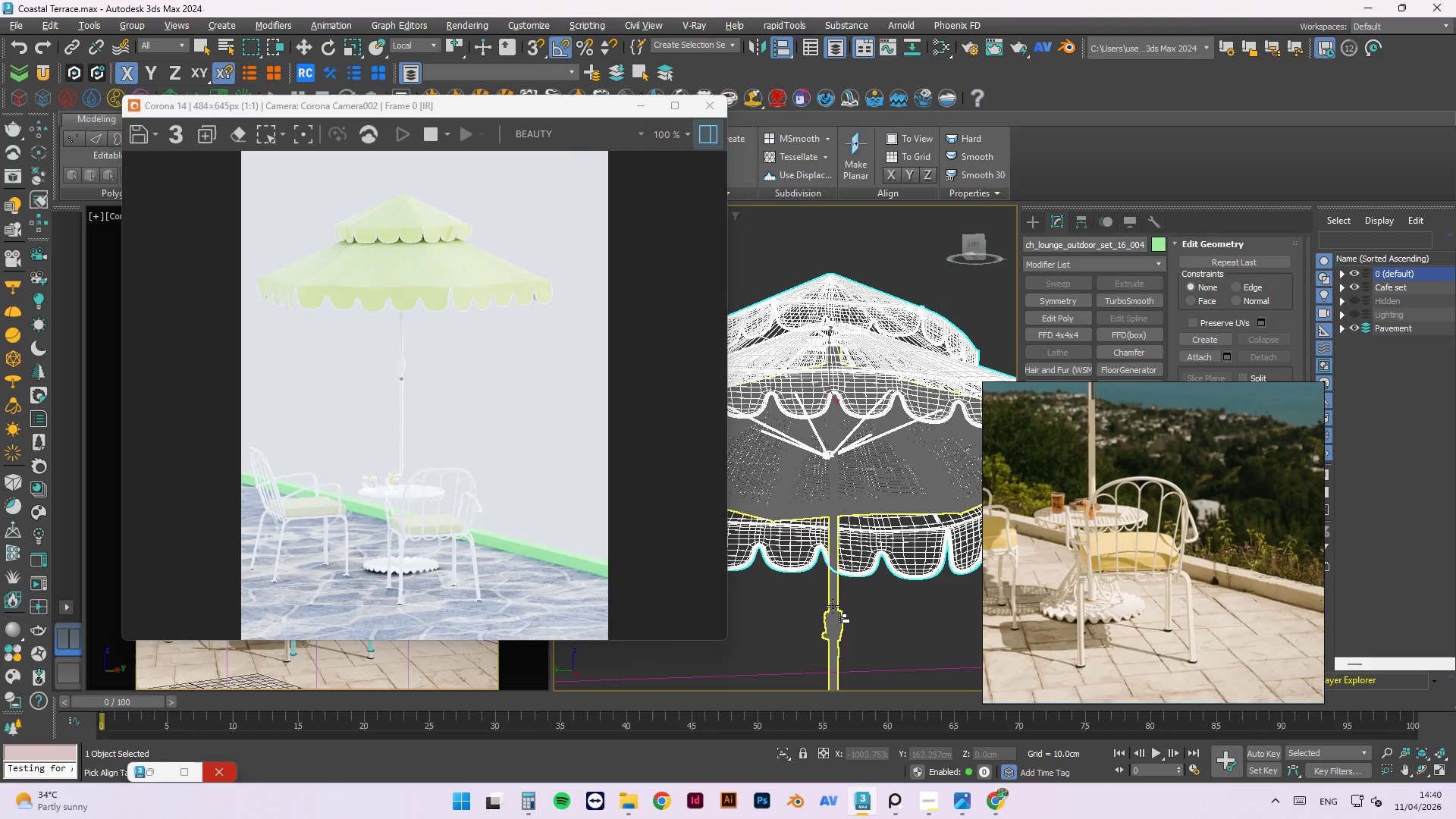 
left_click([833, 606])
 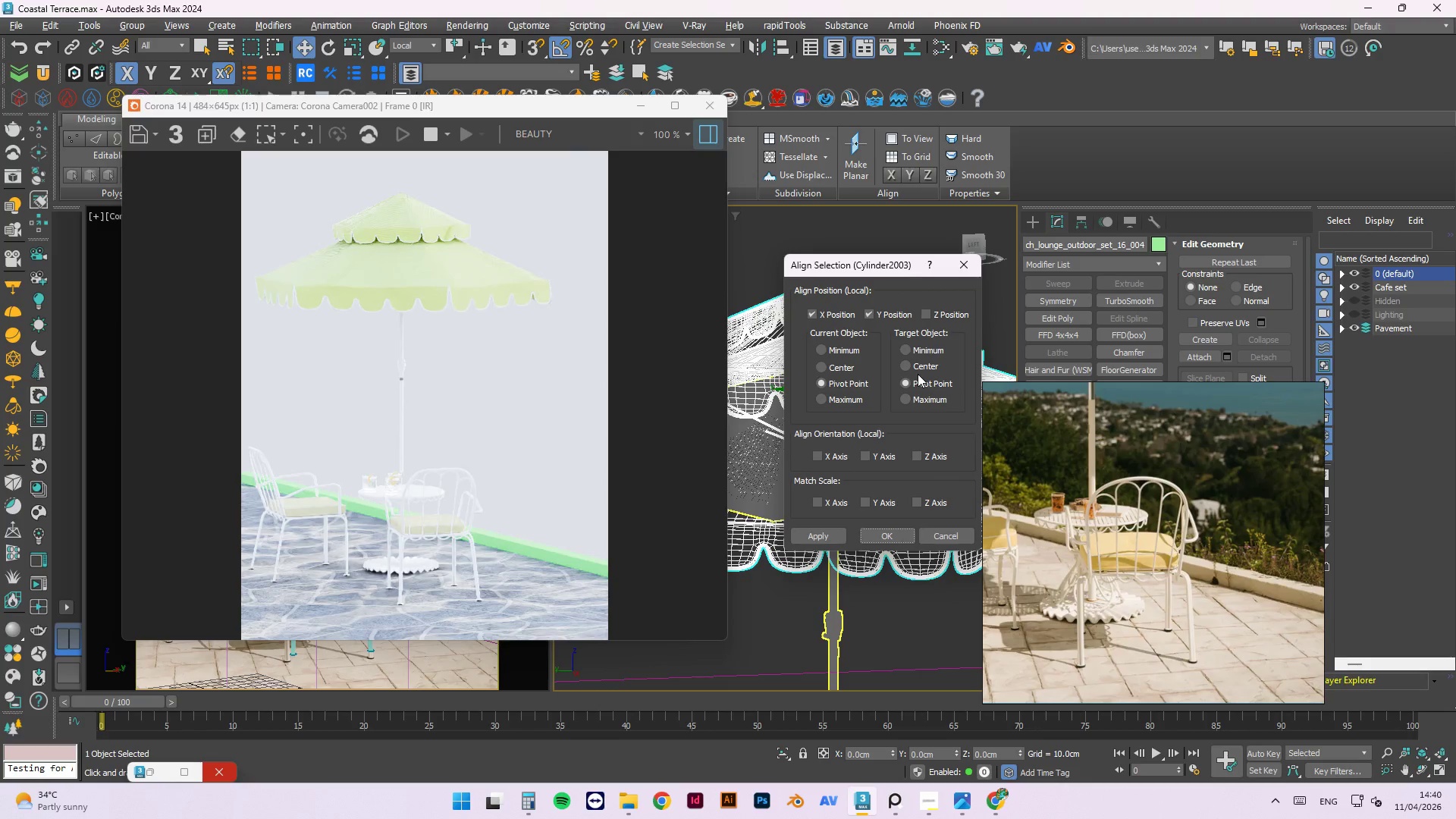 
left_click([892, 539])
 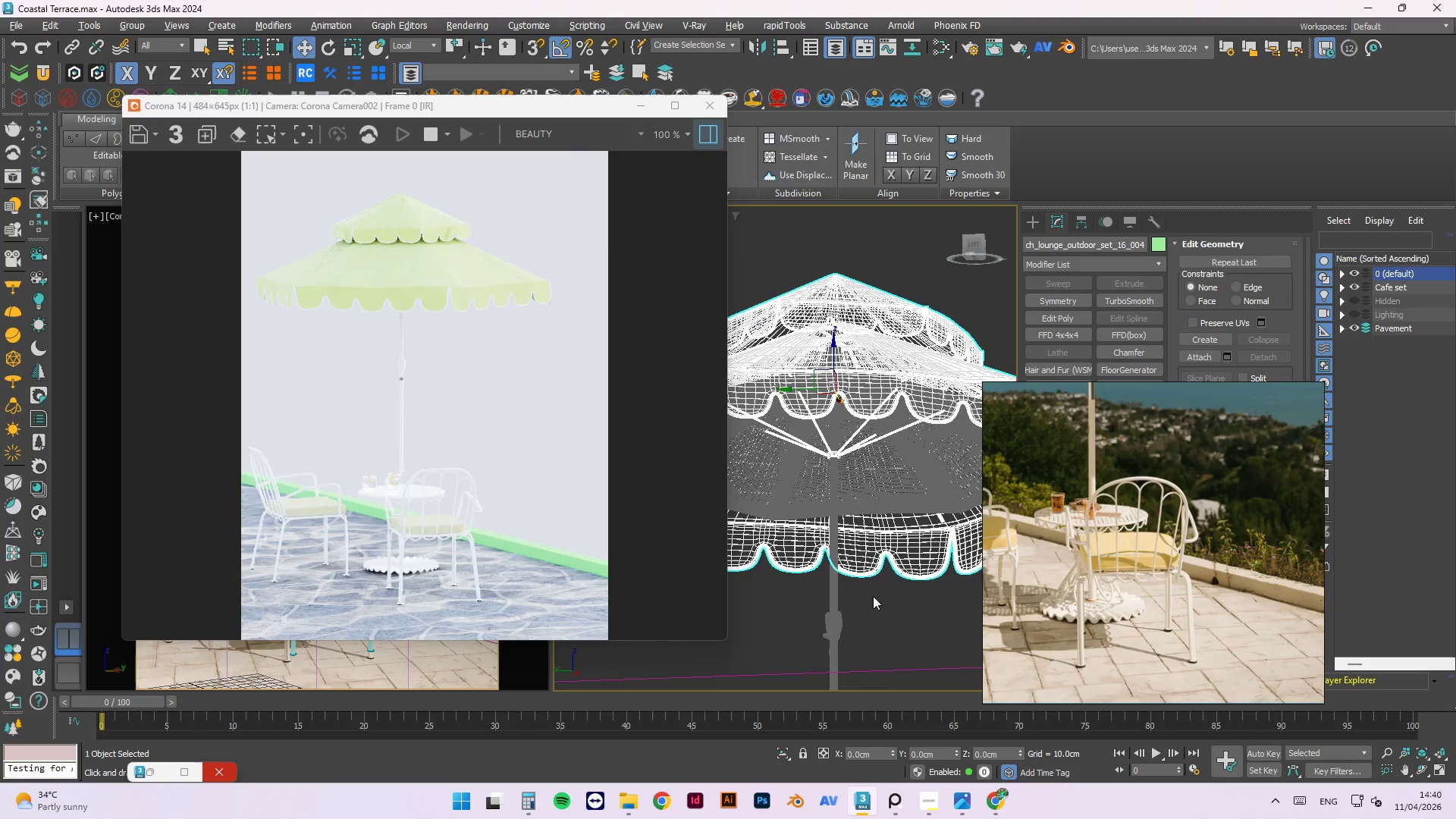 
hold_key(key=AltLeft, duration=1.5)
 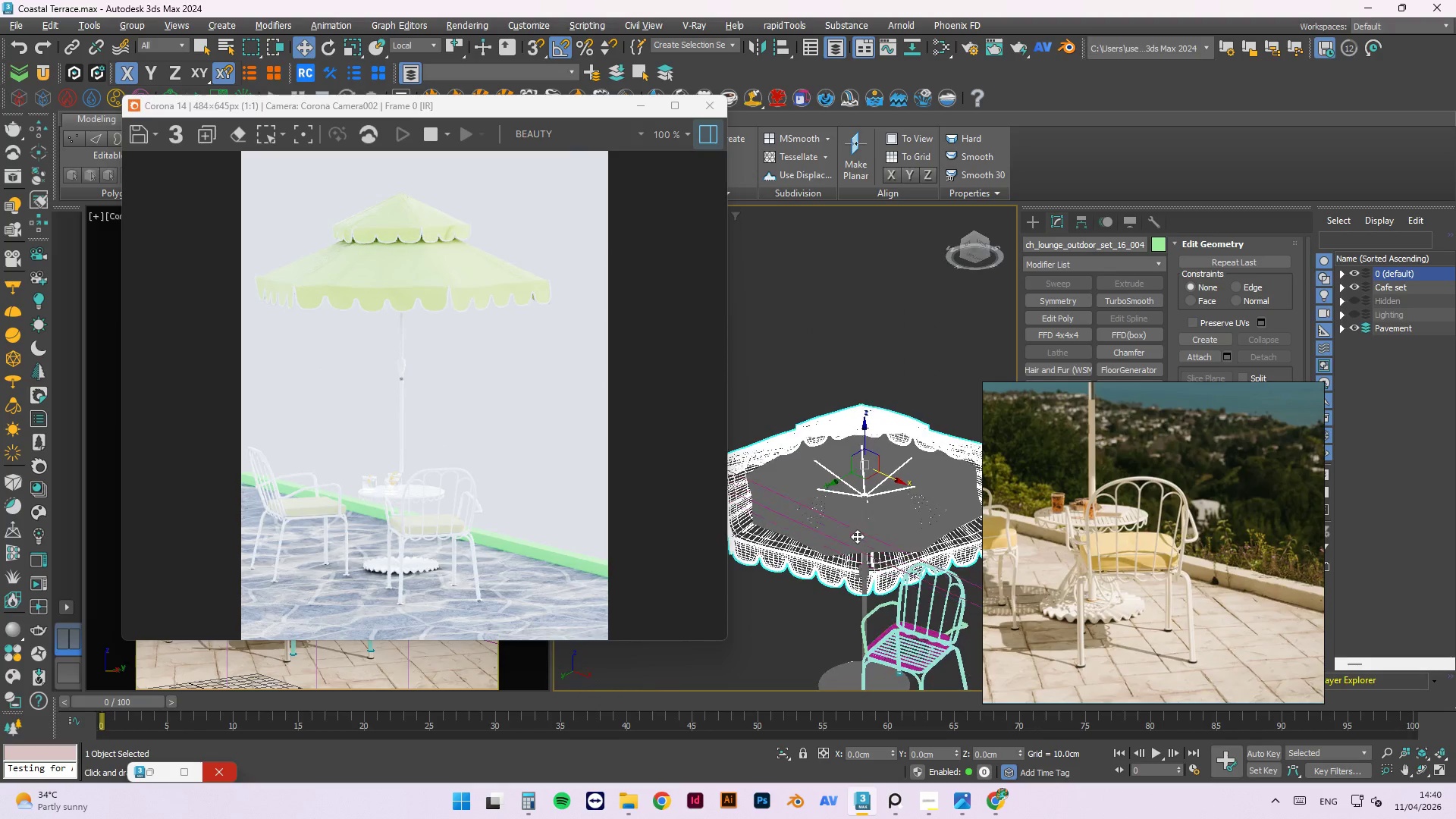 
scroll: coordinate [896, 541], scroll_direction: down, amount: 2.0
 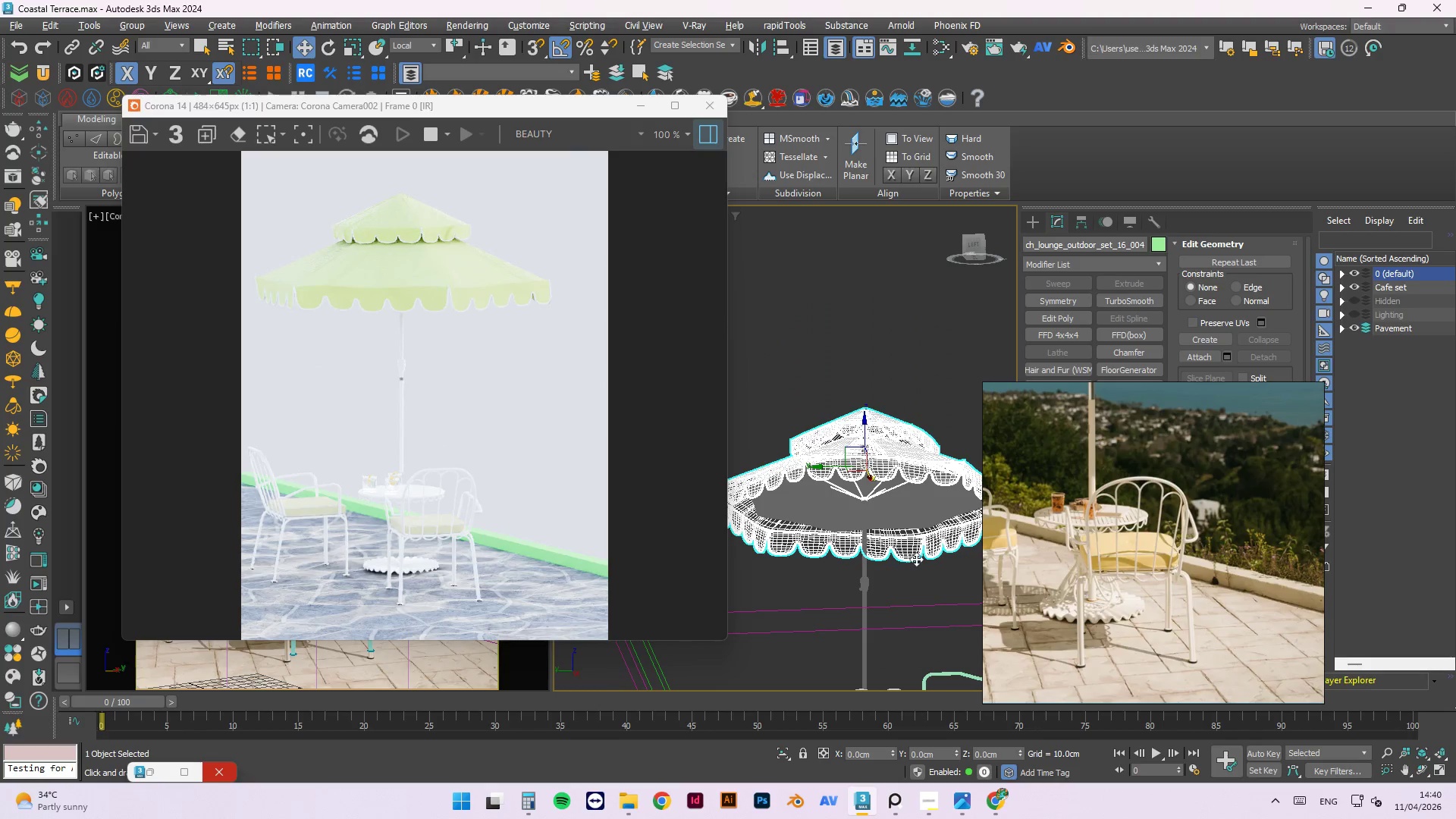 
hold_key(key=AltLeft, duration=1.52)
 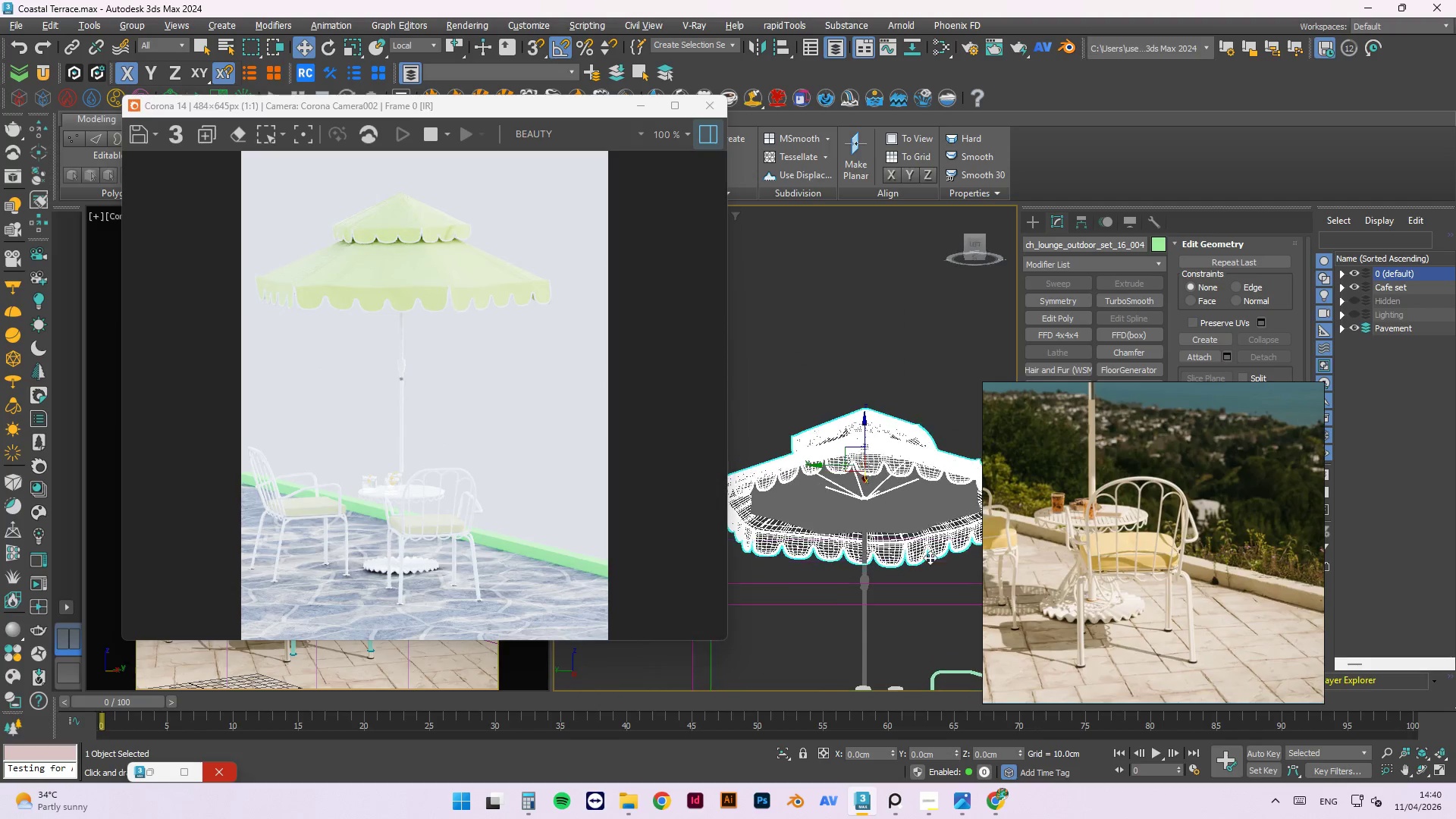 
key(Alt+AltLeft)
 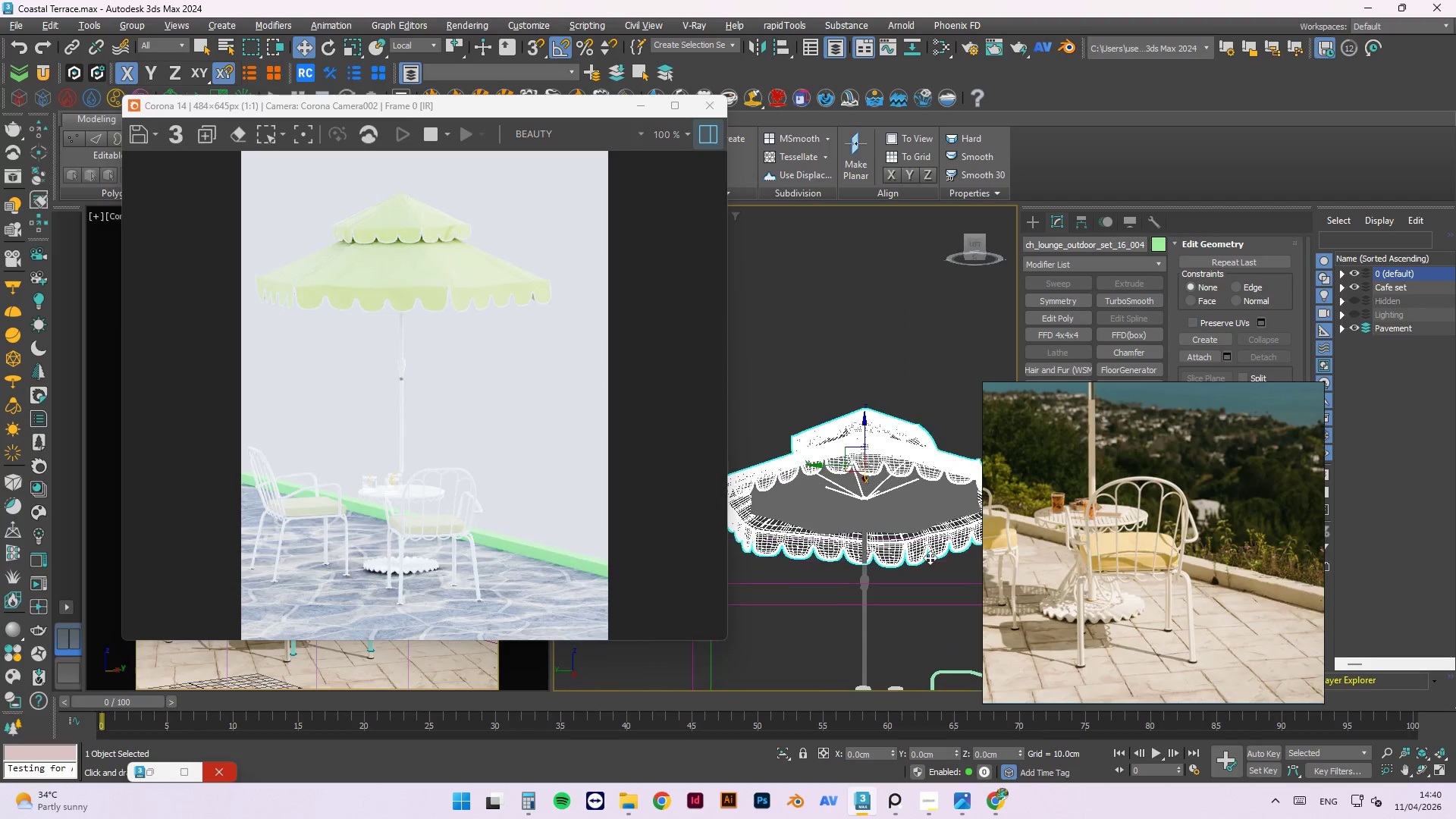 
key(Alt+AltLeft)
 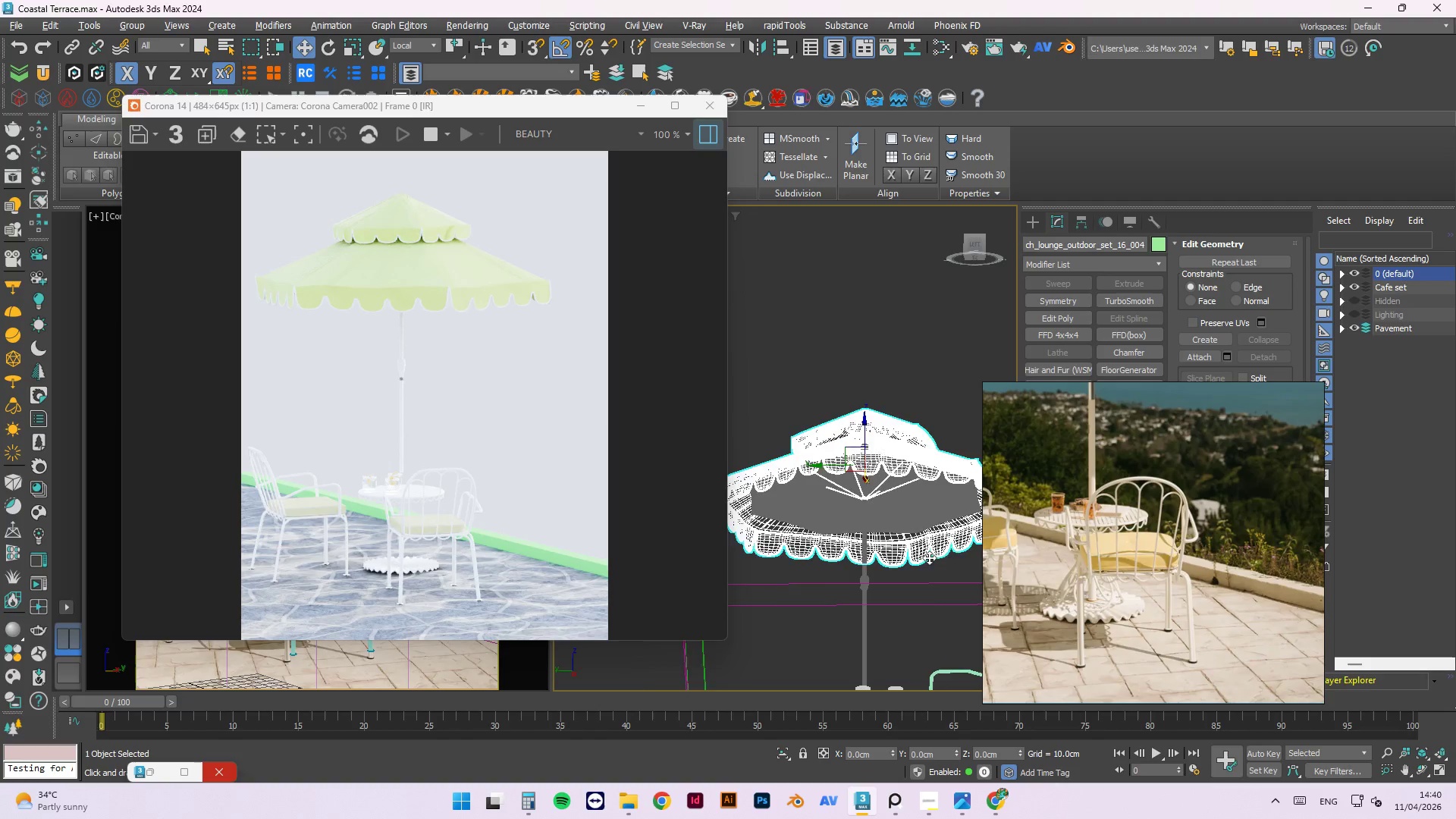 
key(Alt+AltLeft)
 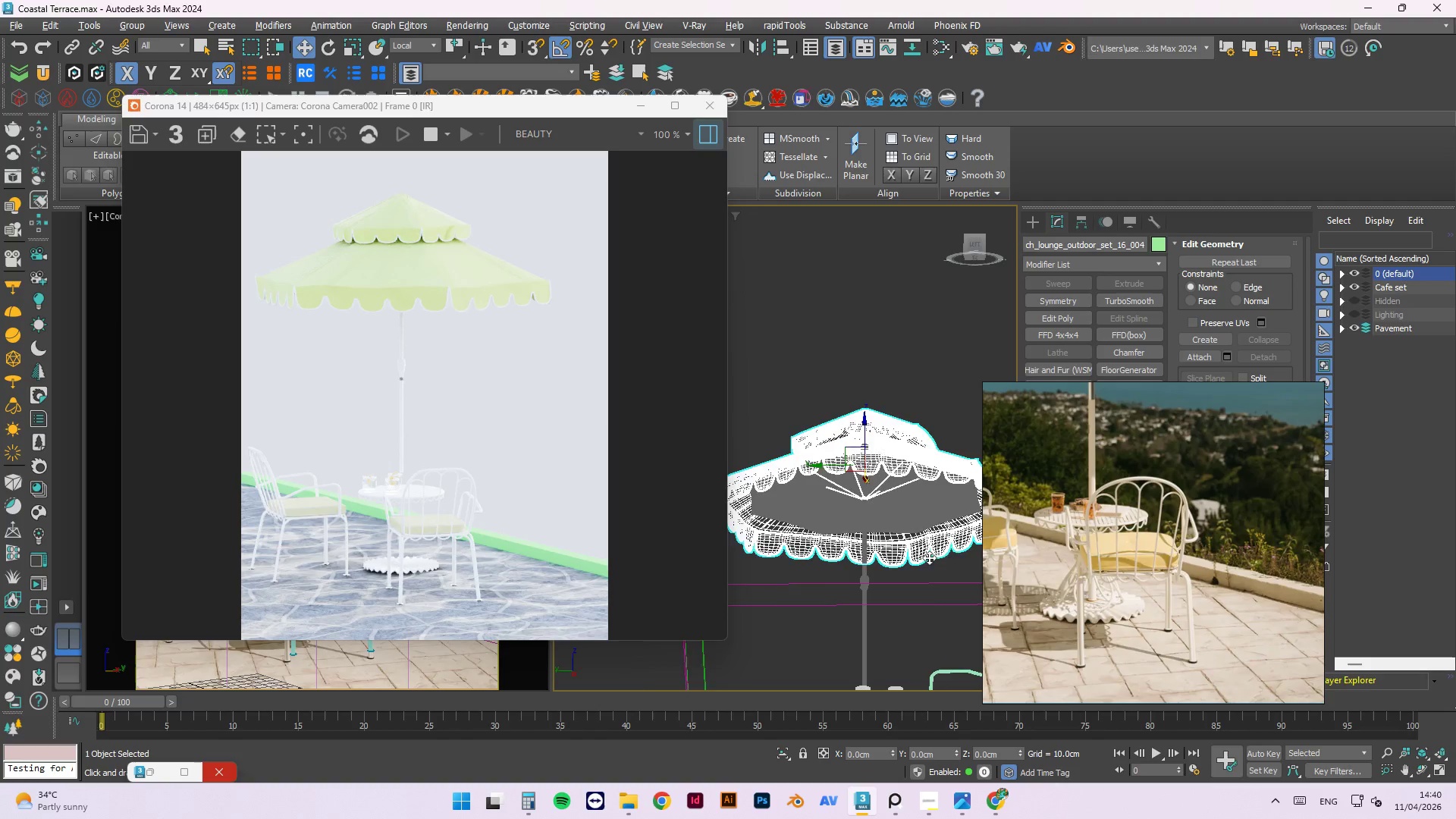 
key(Alt+AltLeft)
 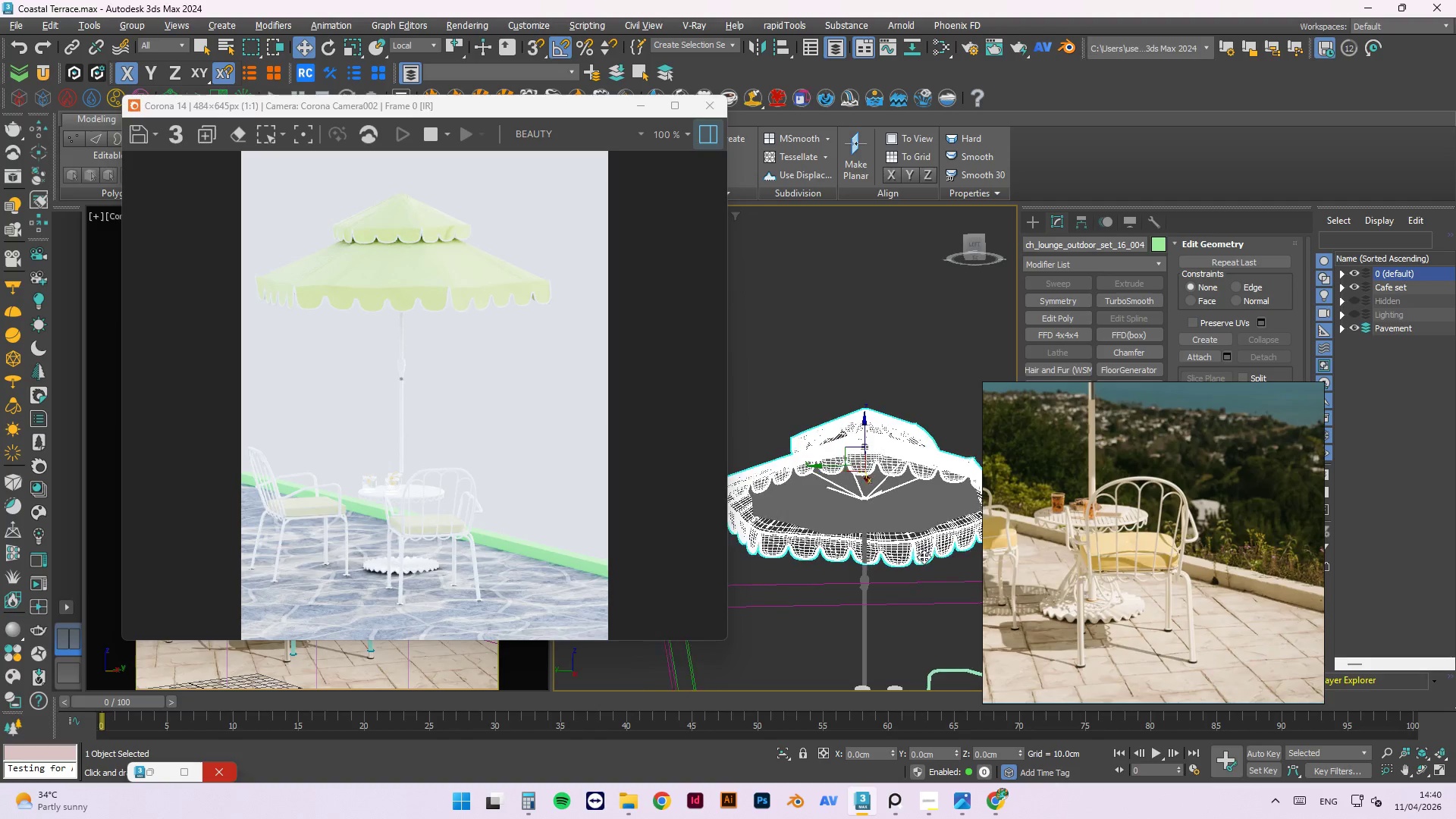 
key(Alt+AltLeft)
 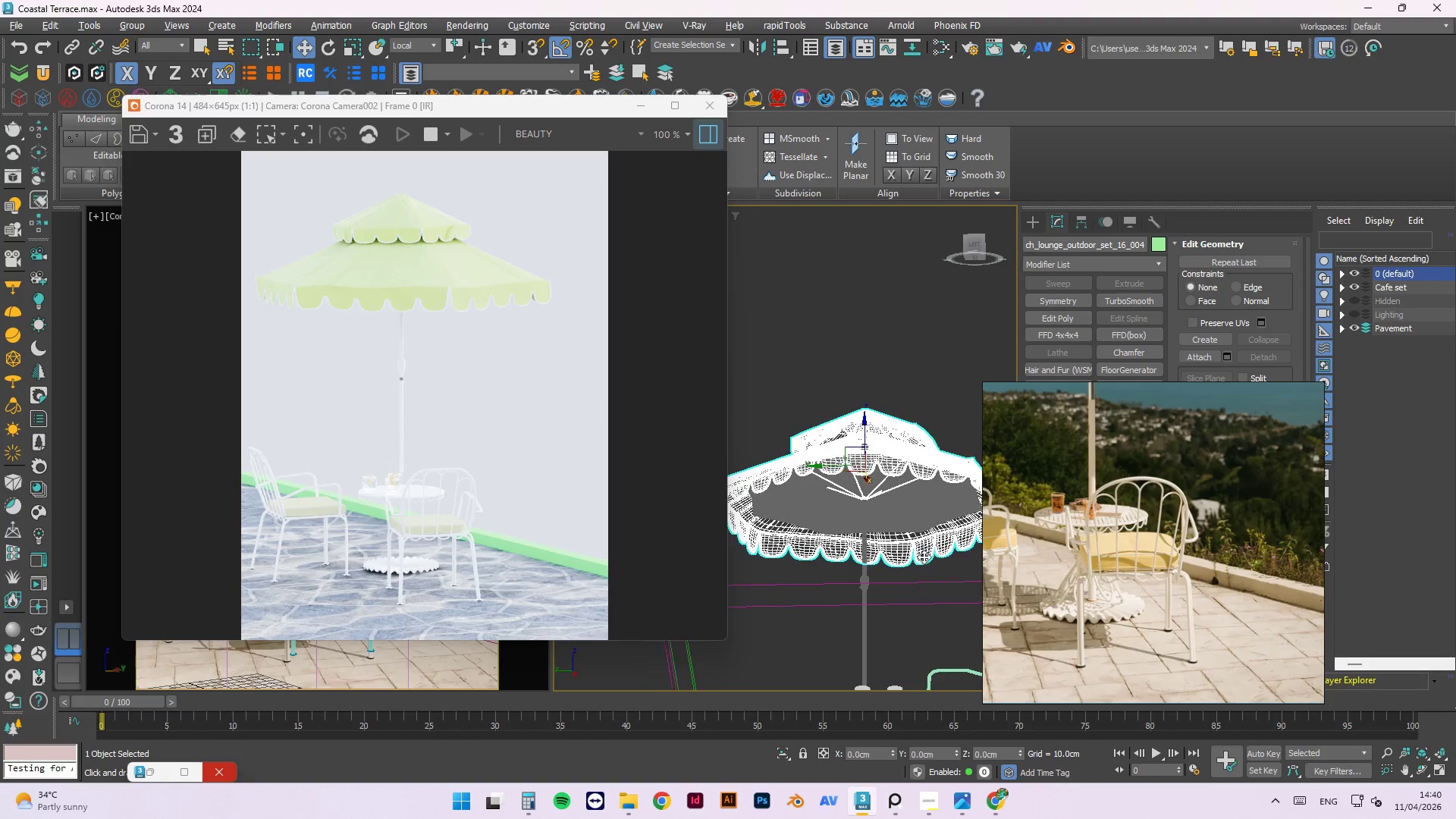 
key(Alt+AltLeft)
 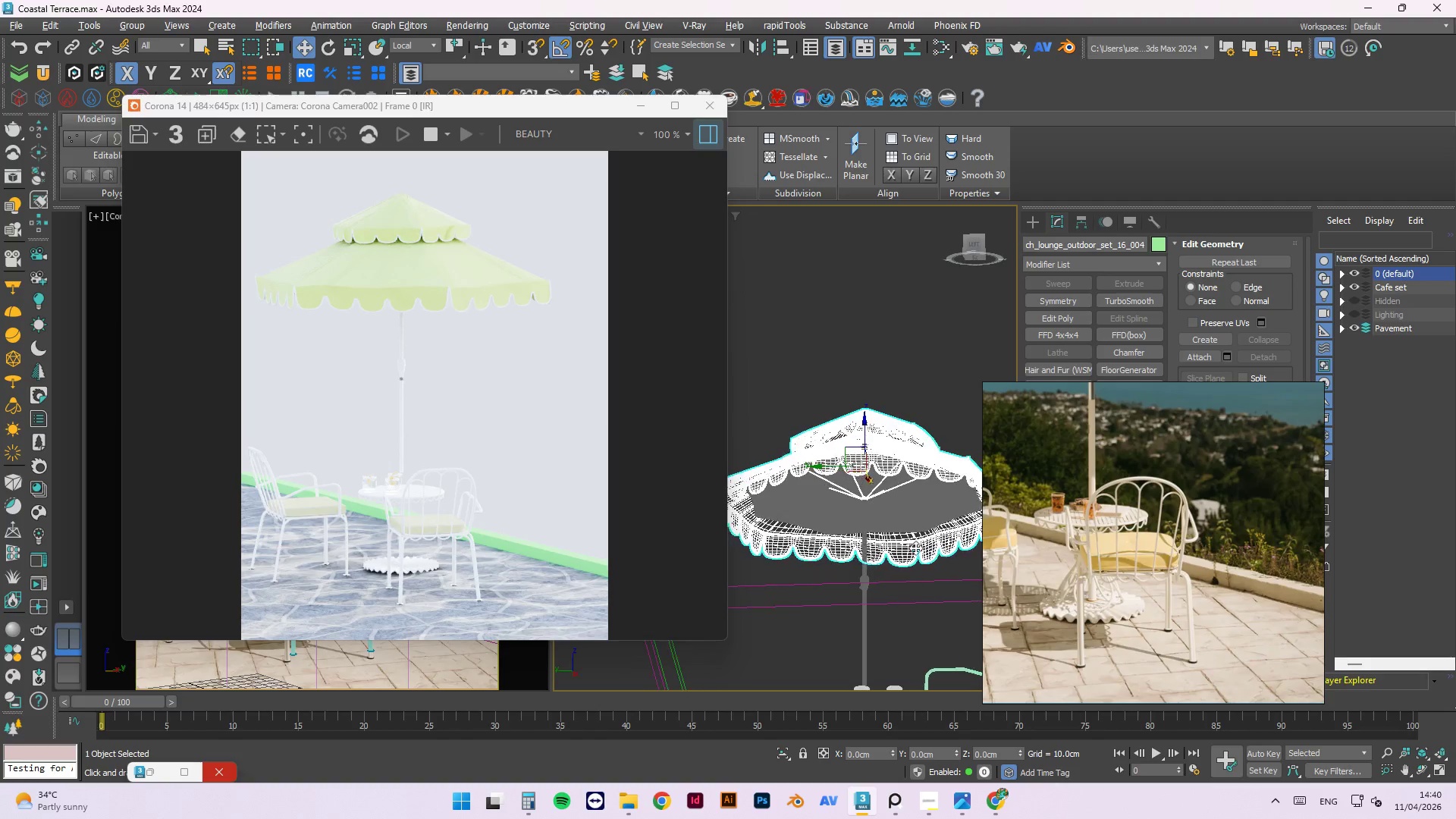 
key(Alt+AltLeft)
 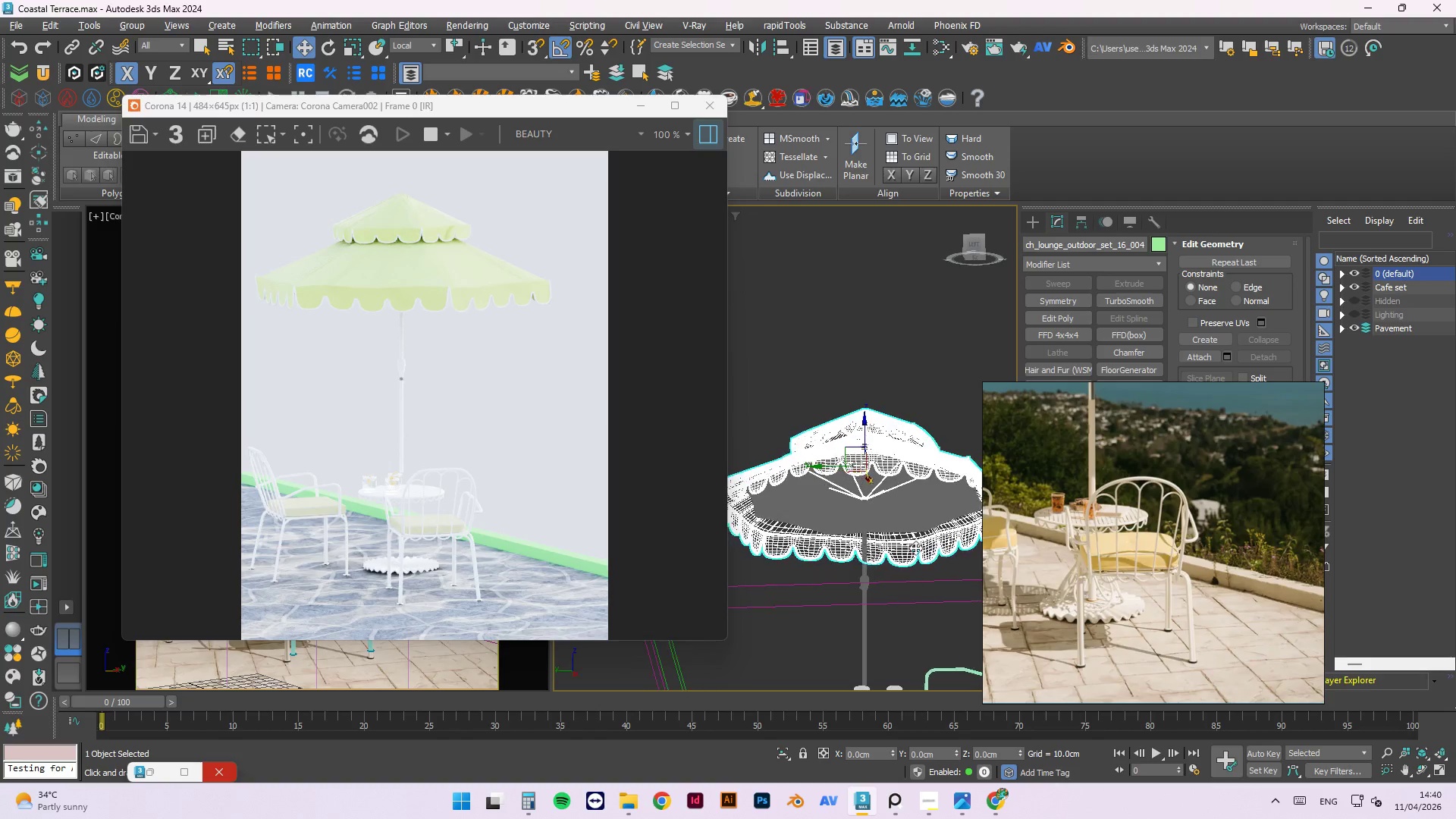 
key(Alt+AltLeft)
 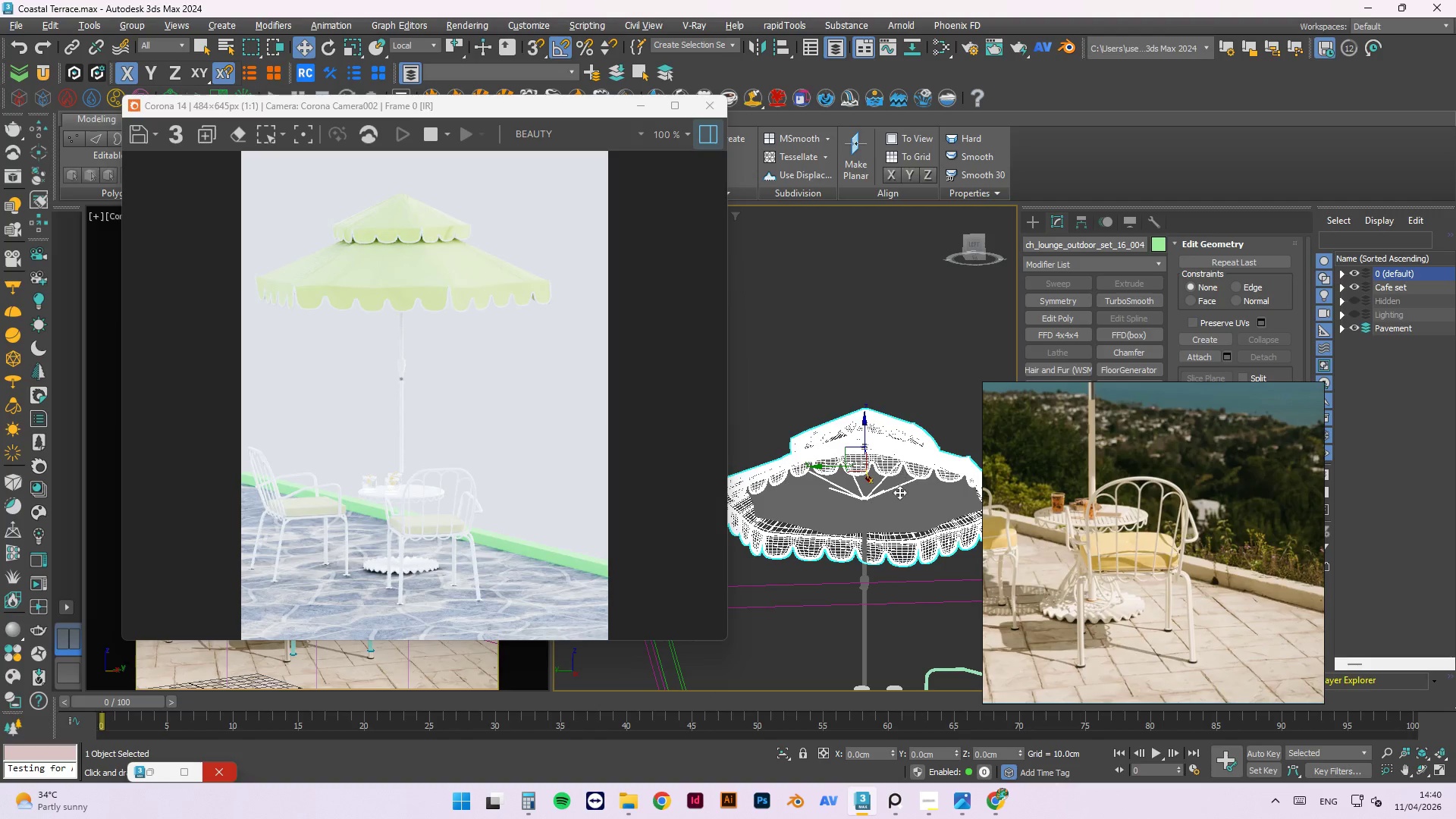 
left_click([899, 501])
 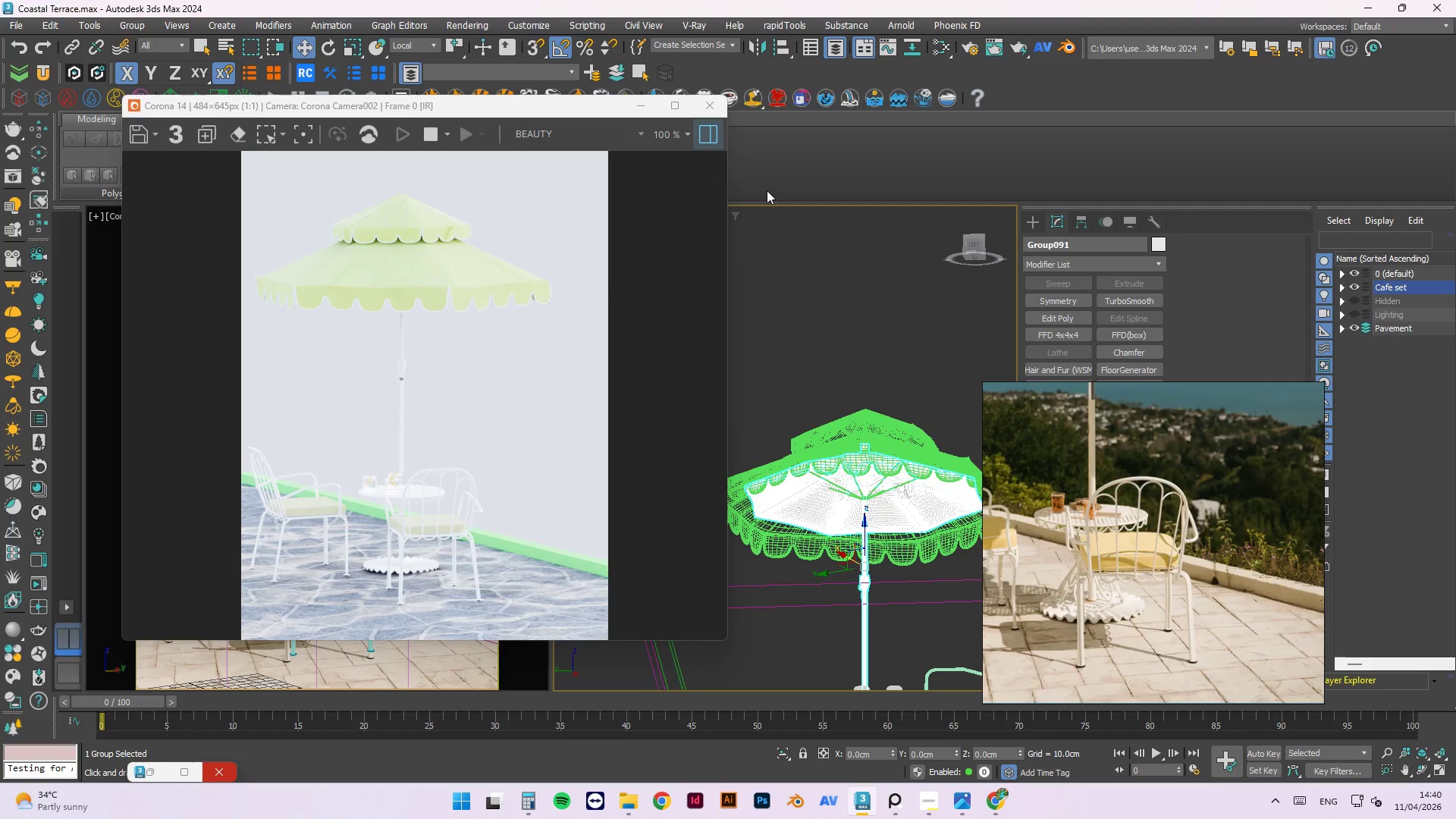 
left_click([127, 28])
 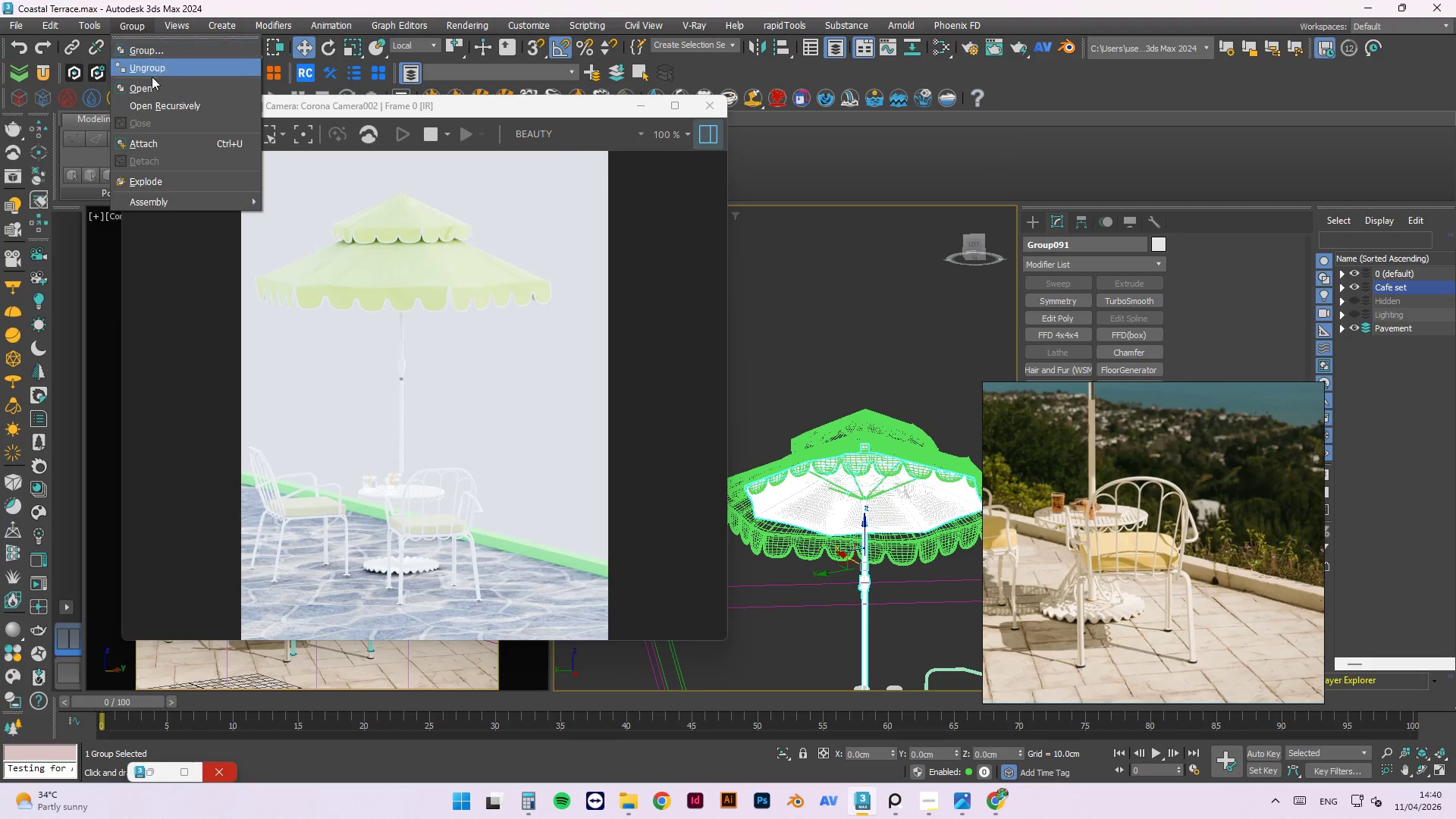 
left_click([153, 86])
 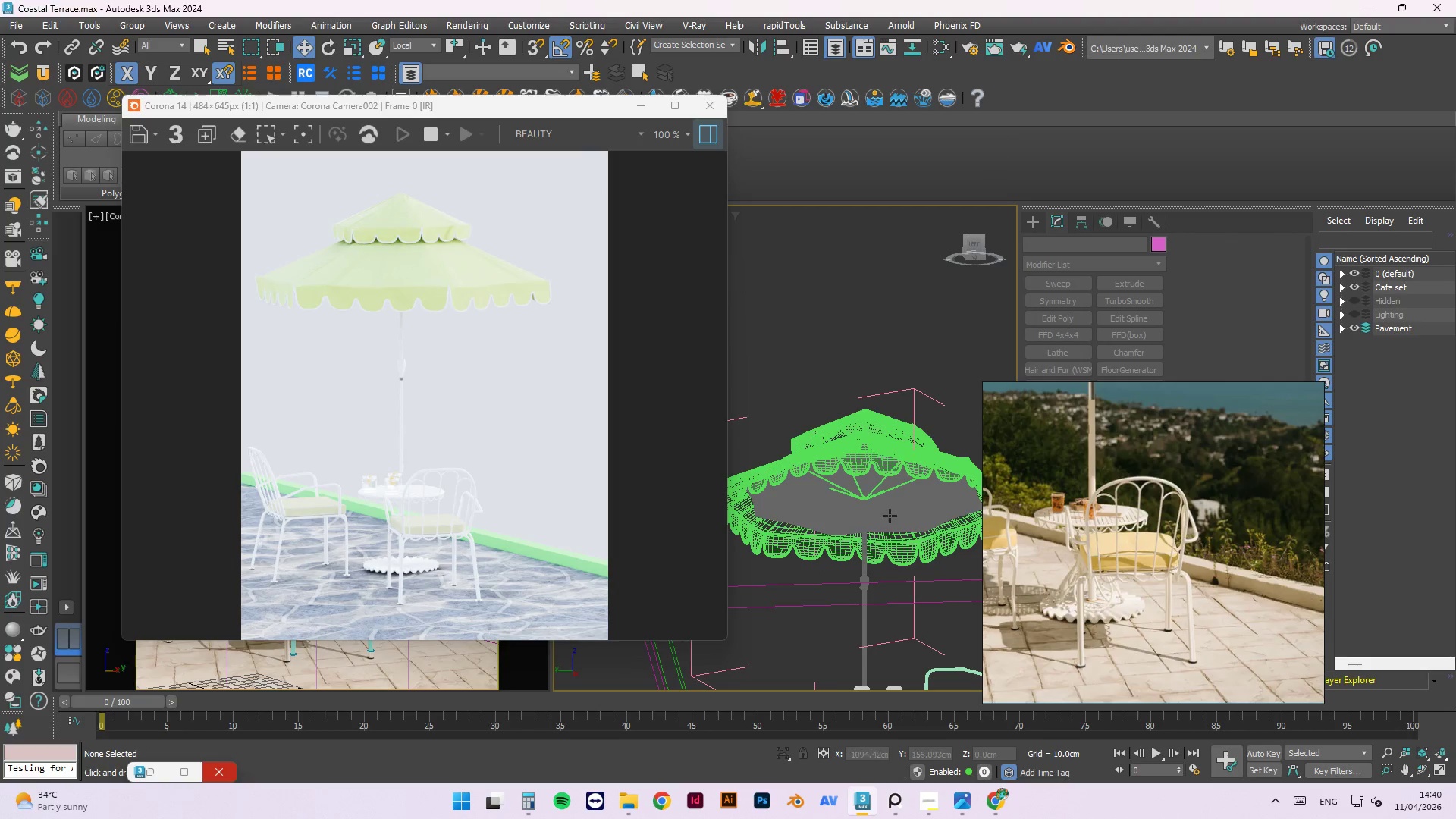 
left_click([893, 507])
 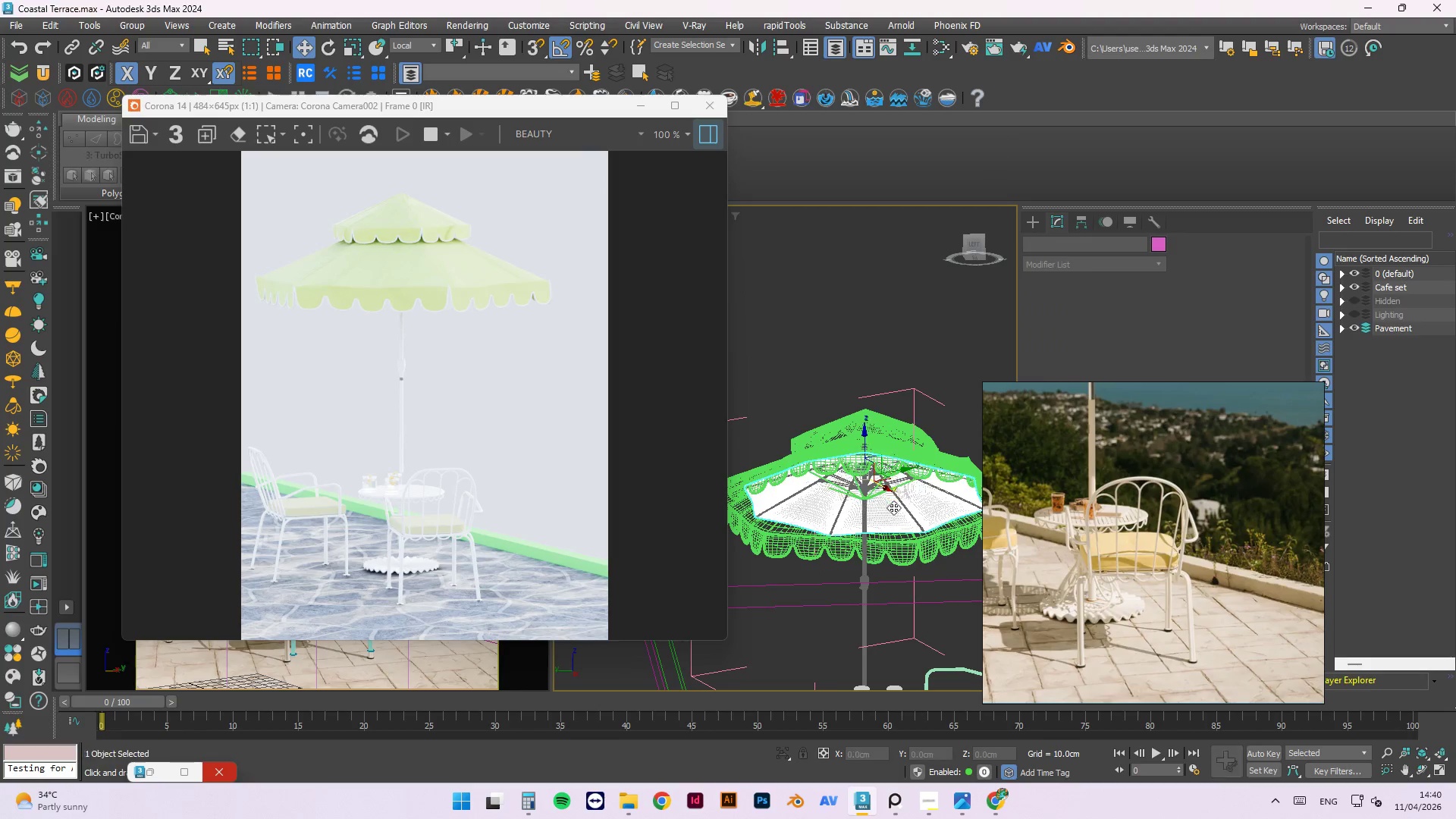 
scroll: coordinate [893, 507], scroll_direction: up, amount: 3.0
 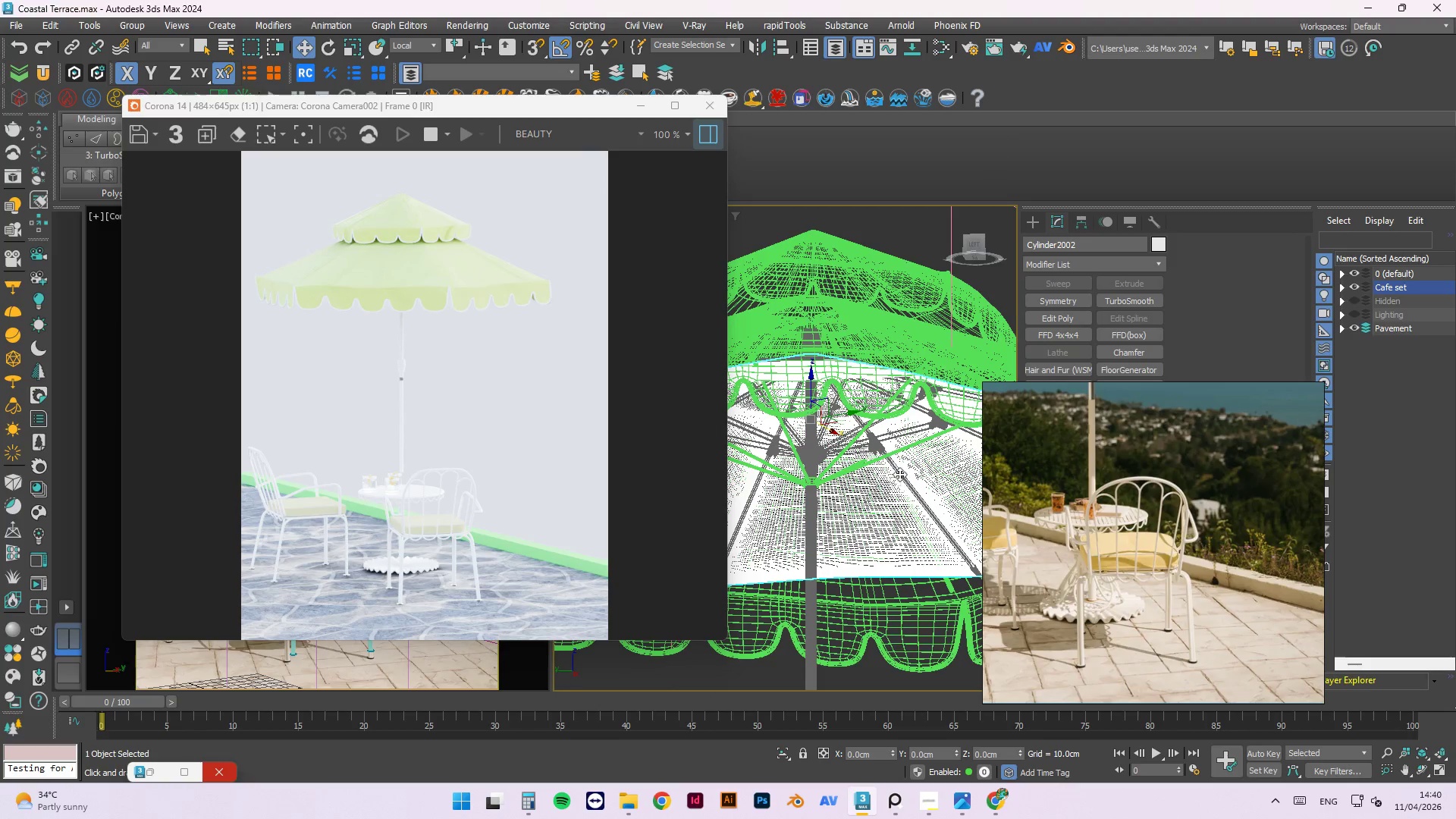 
hold_key(key=ControlLeft, duration=1.39)
 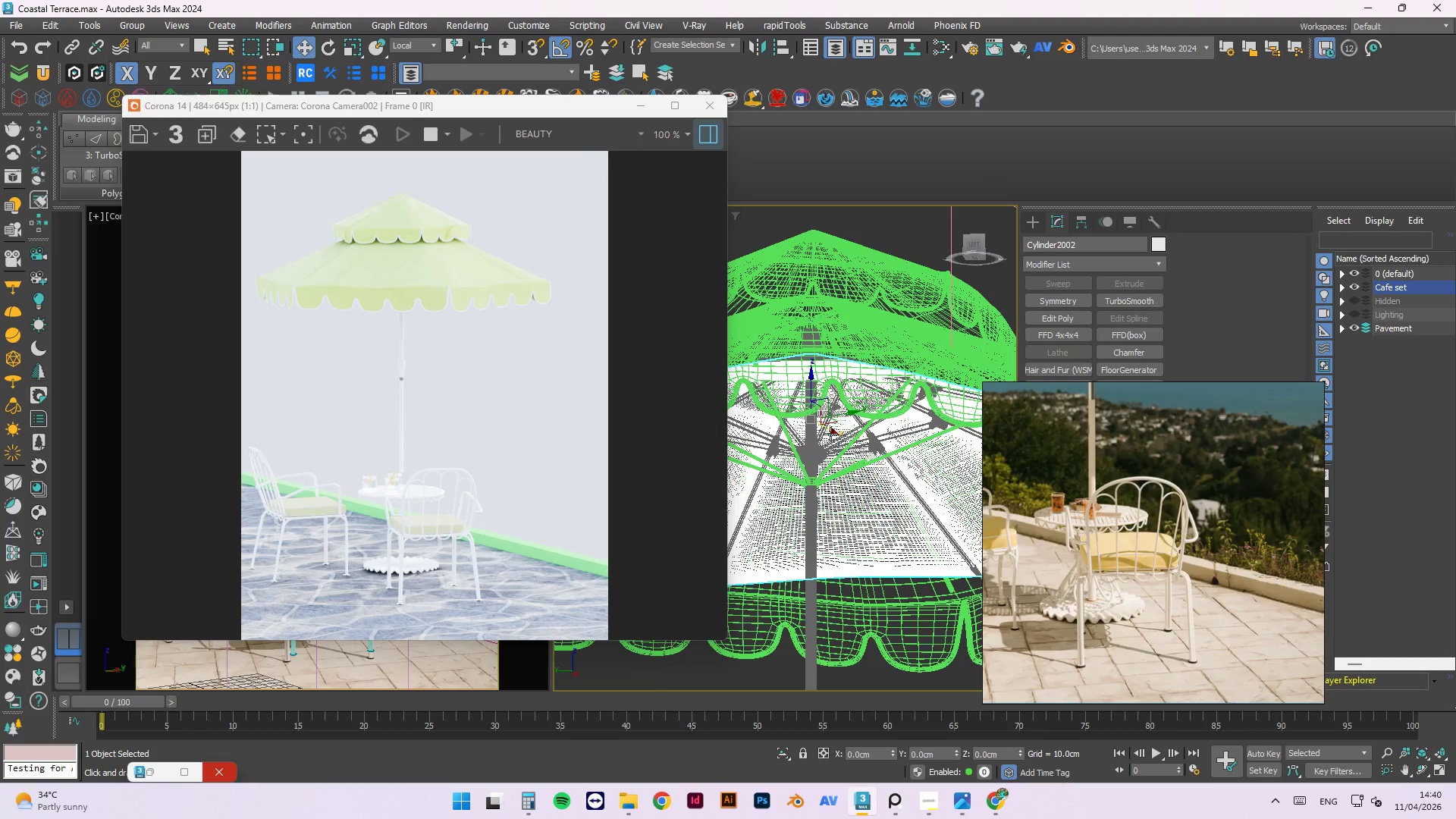 
scroll: coordinate [877, 438], scroll_direction: none, amount: 0.0
 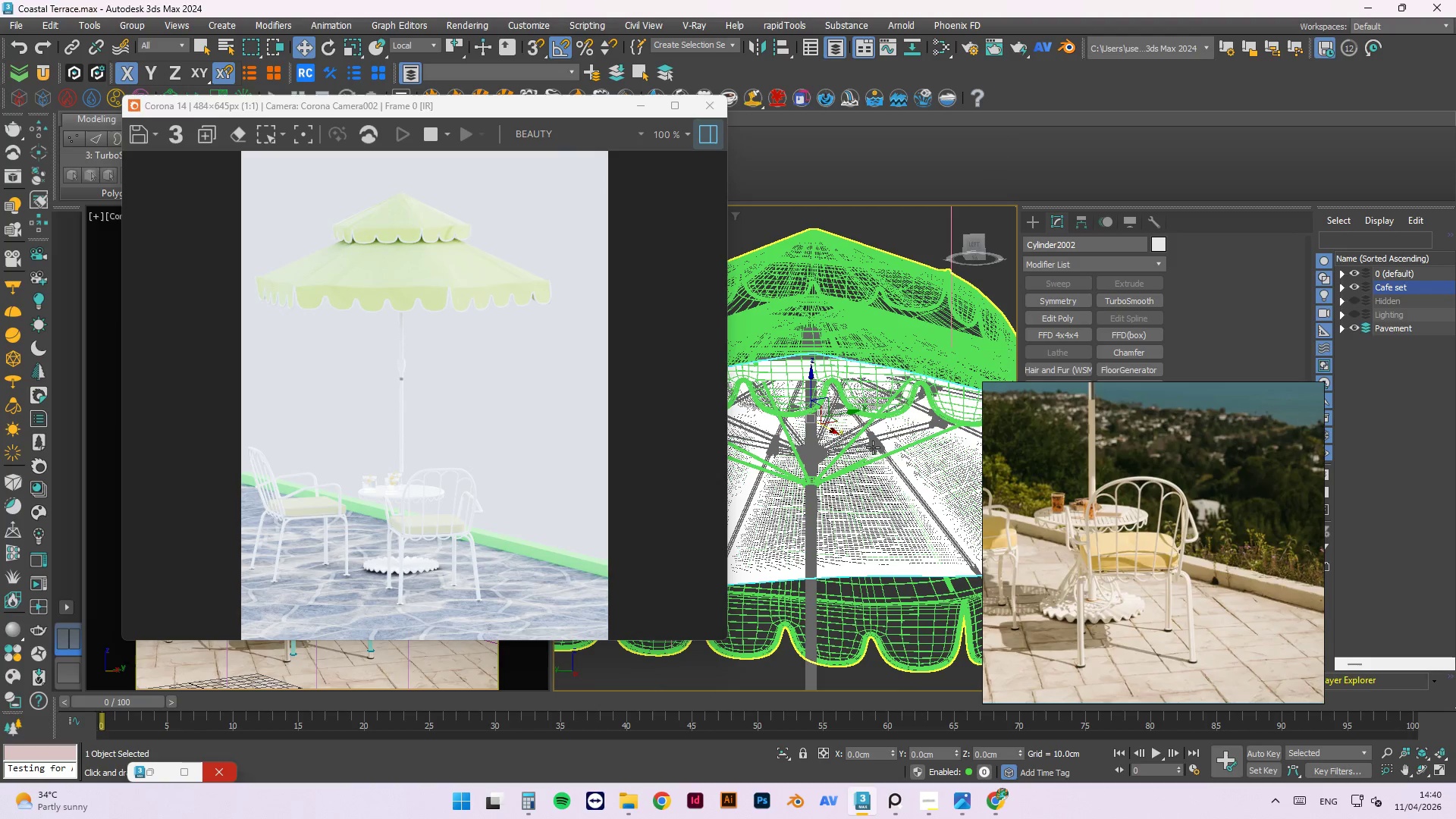 
key(Delete)
 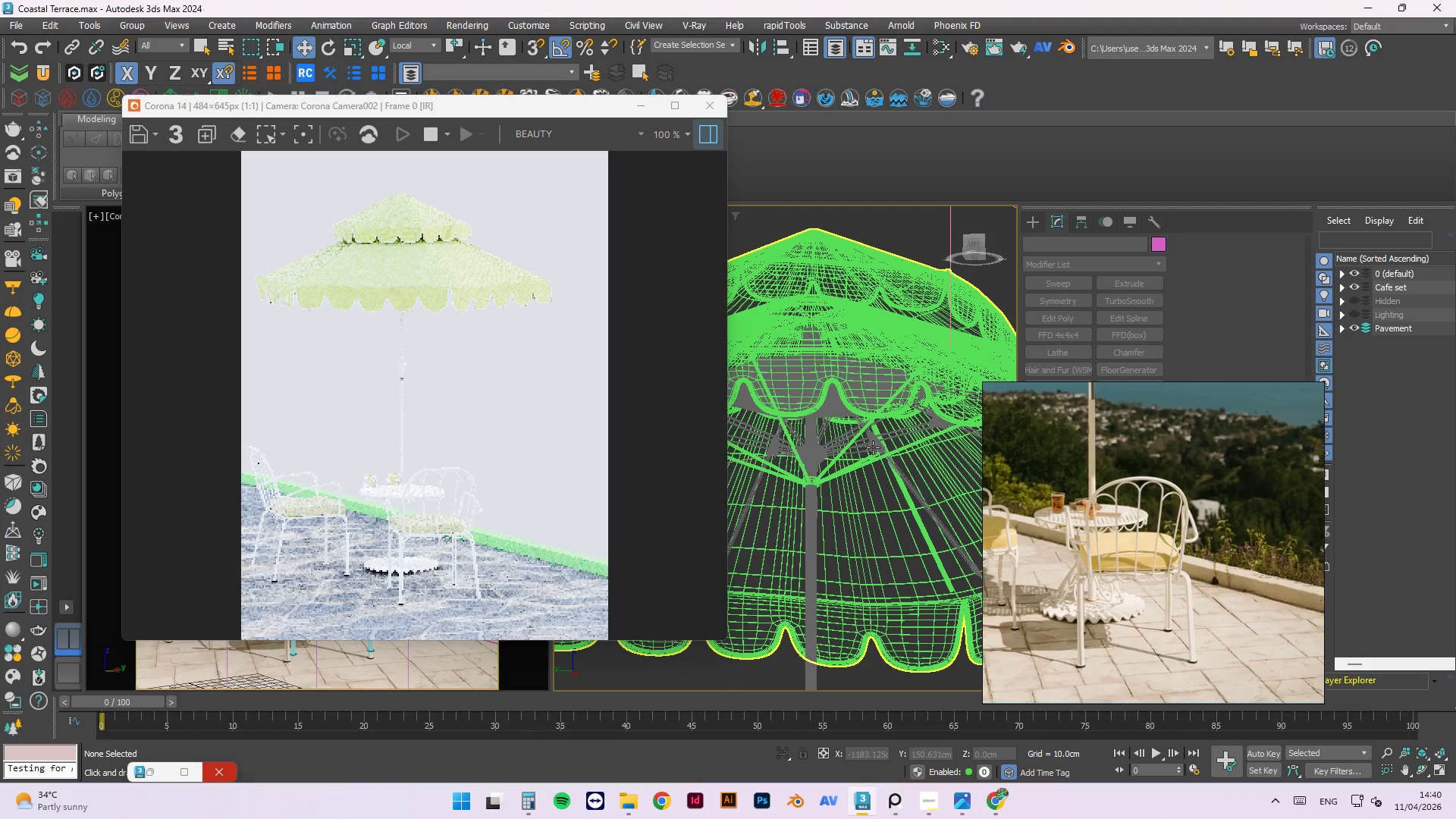 
left_click([874, 436])
 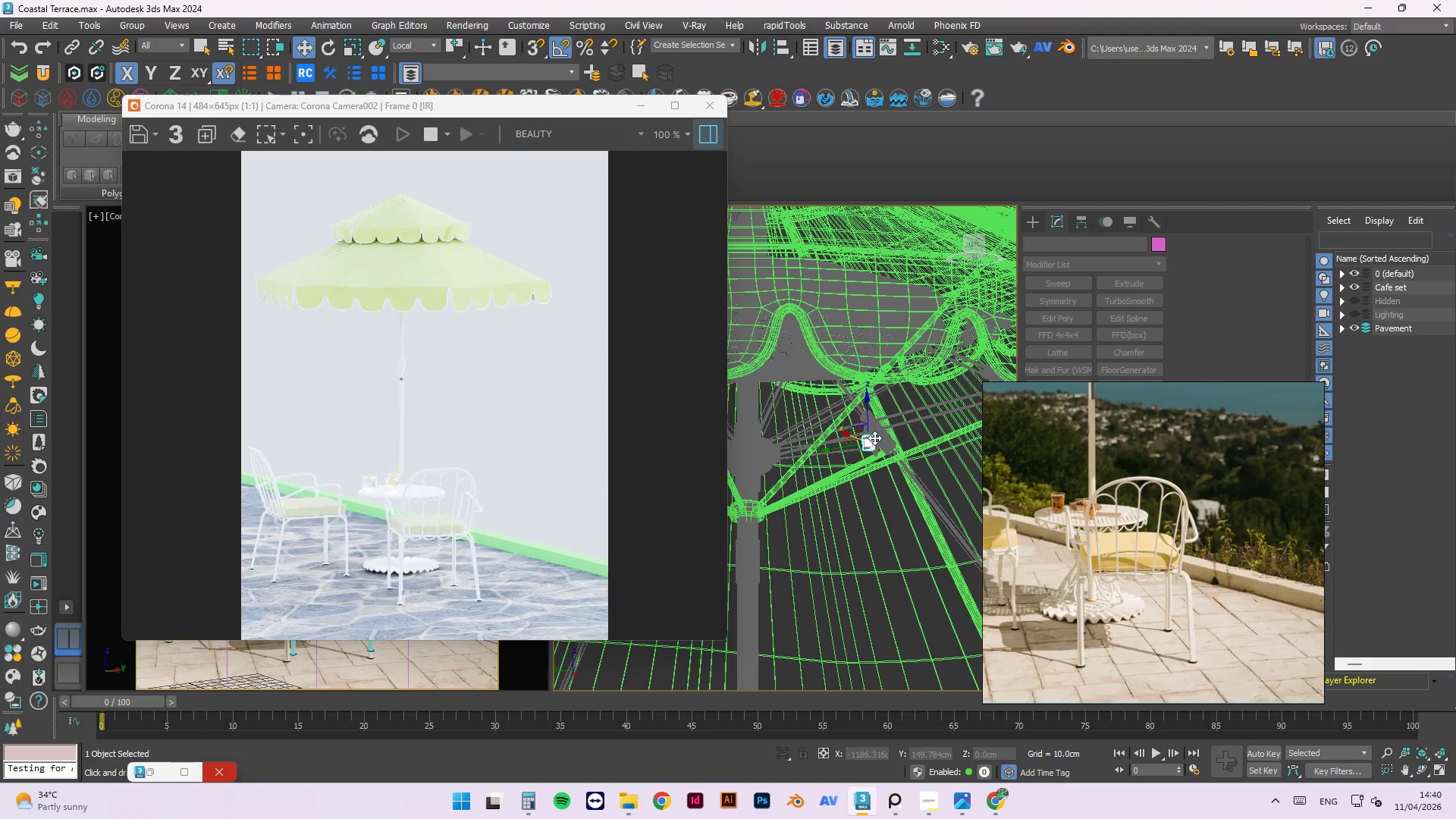 
scroll: coordinate [874, 438], scroll_direction: up, amount: 7.0
 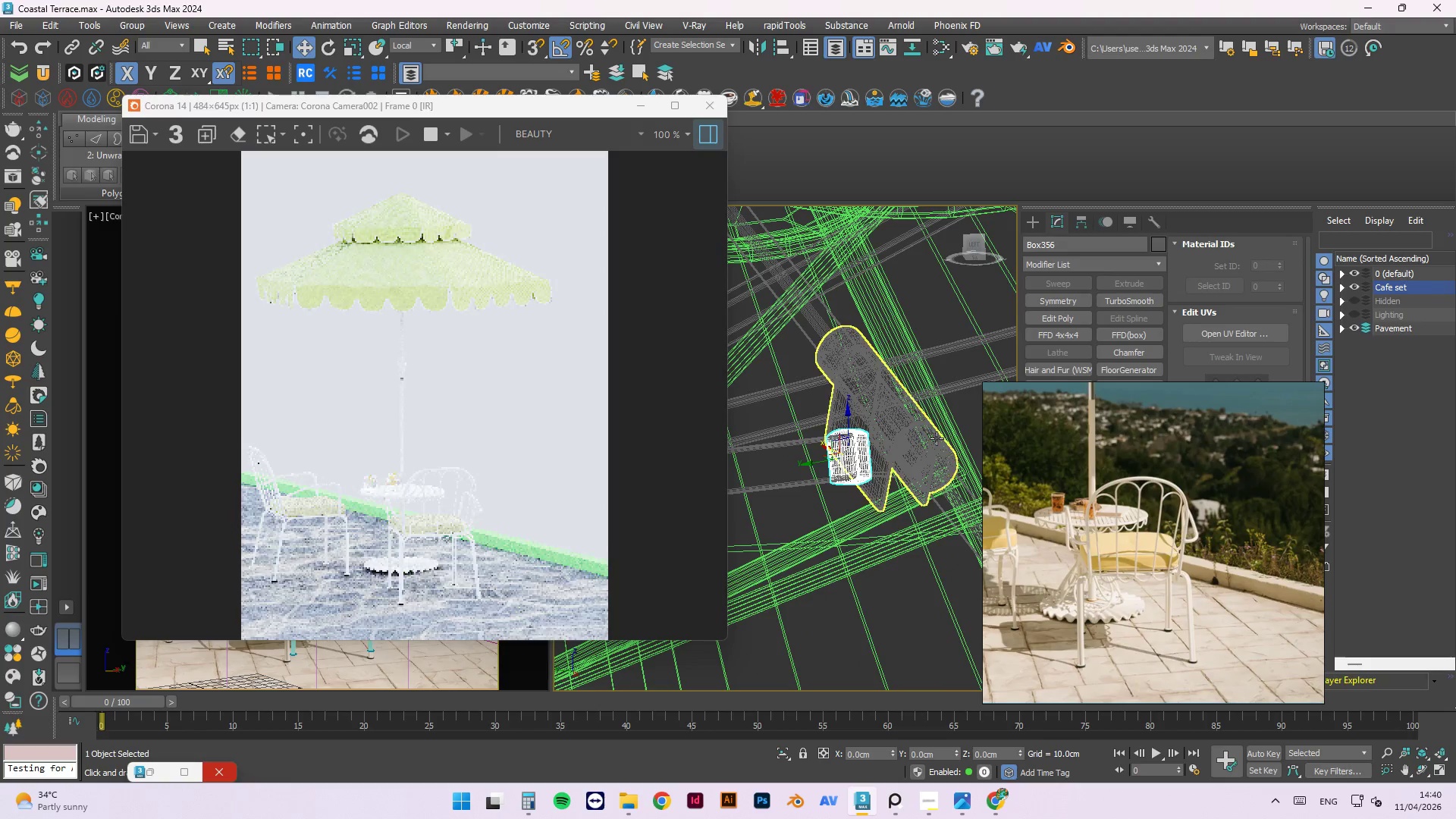 
key(Delete)
 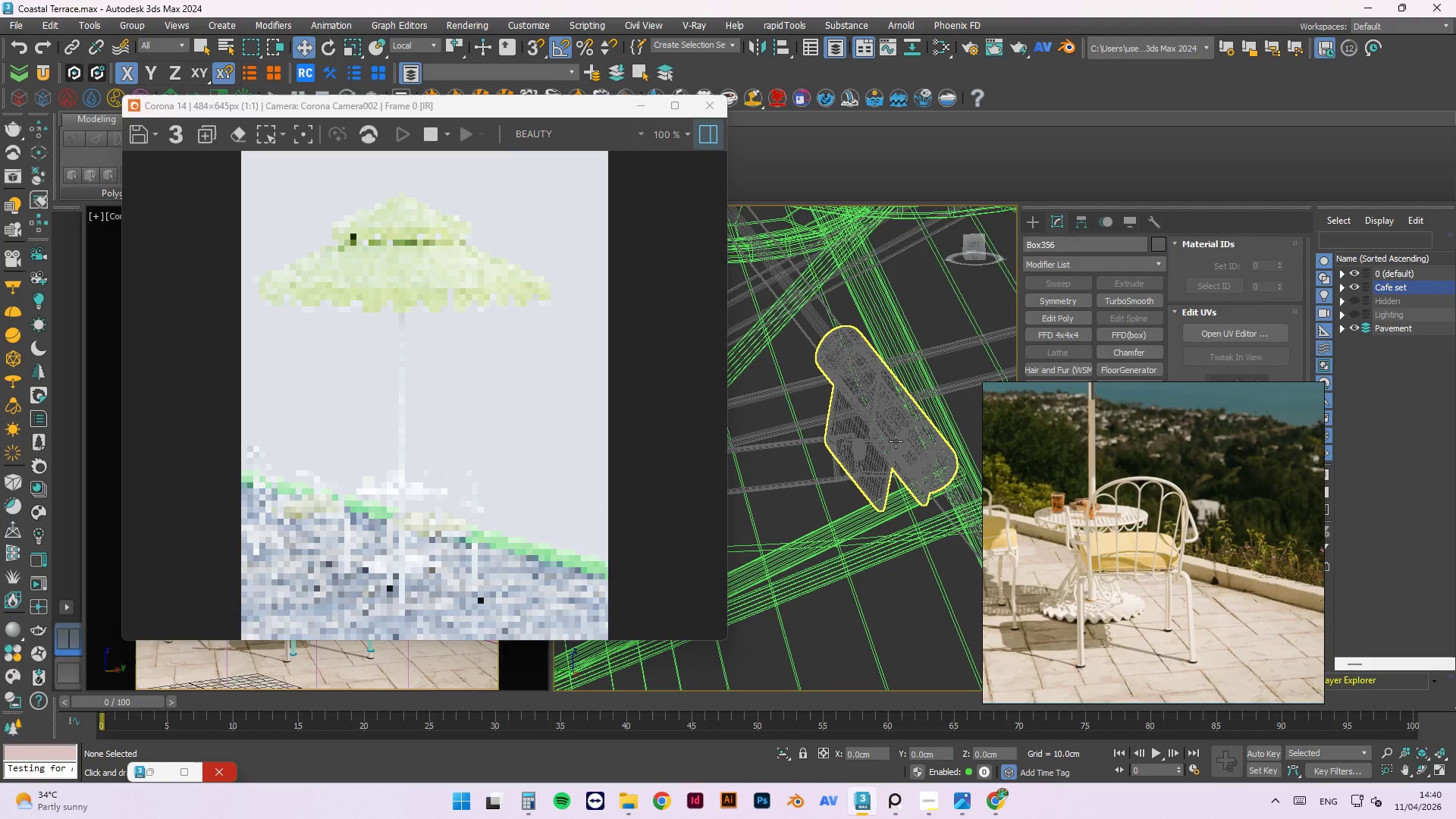 
left_click([896, 441])
 